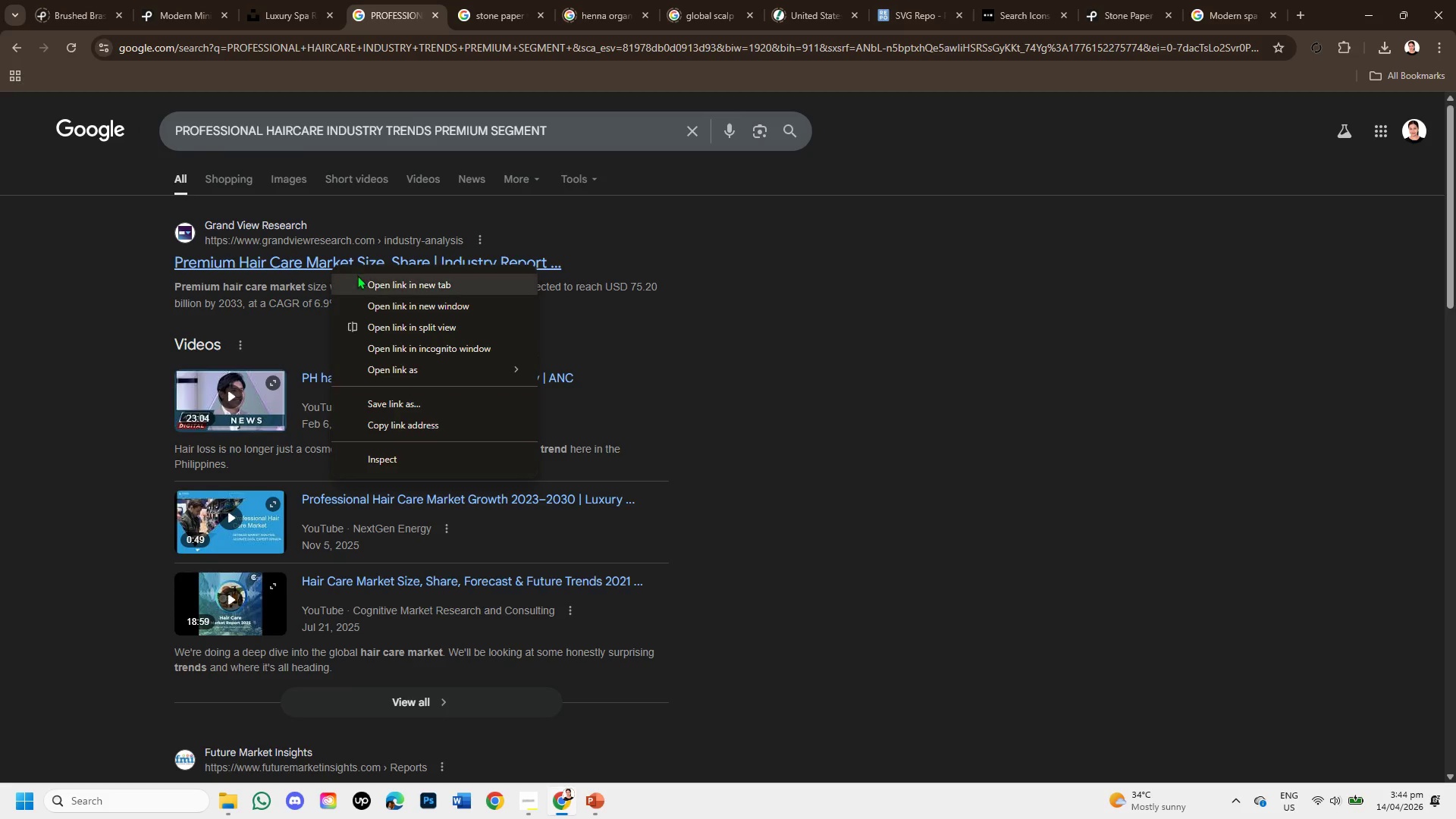 
left_click([369, 283])
 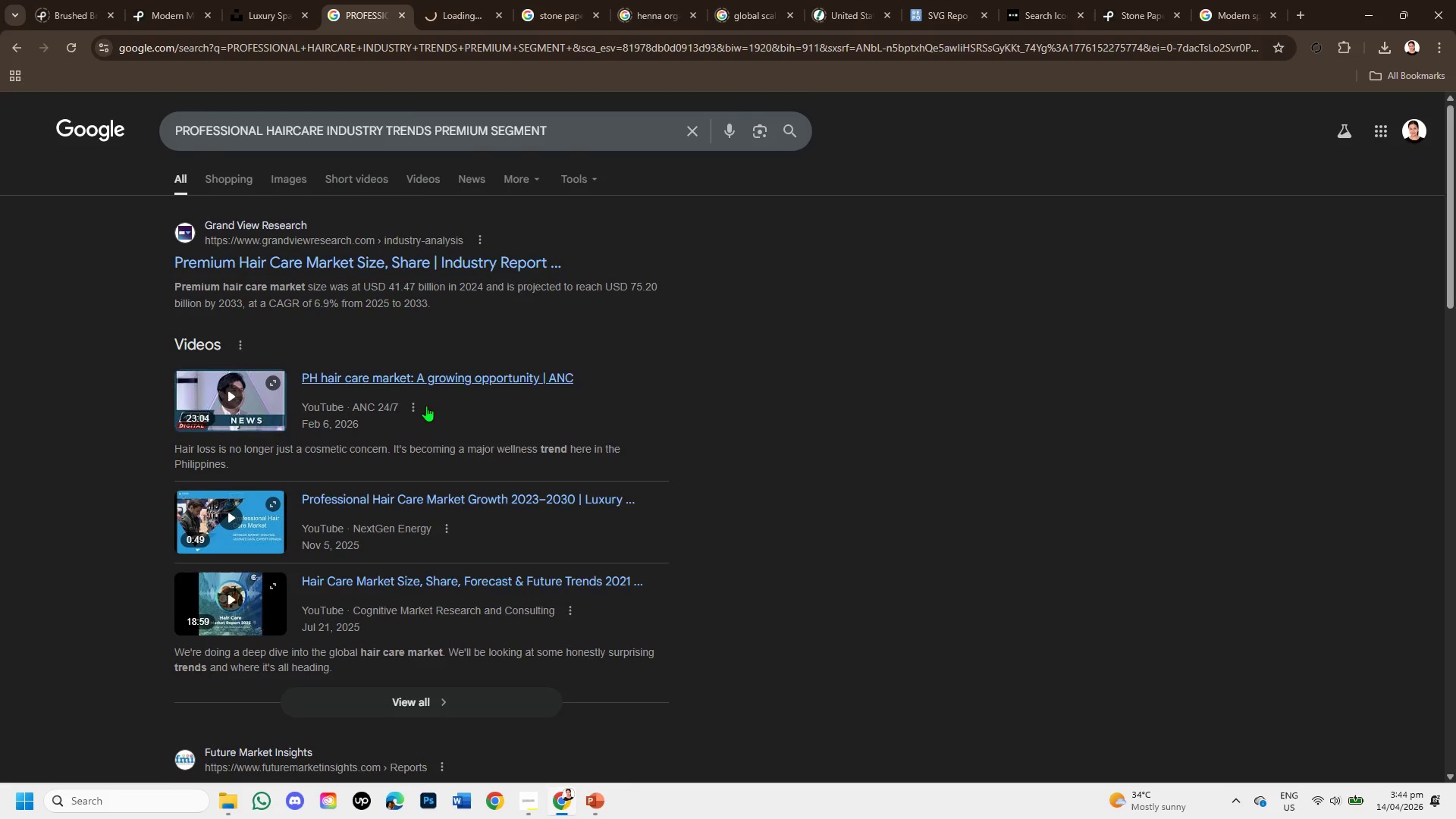 
scroll: coordinate [395, 489], scroll_direction: down, amount: 2.0
 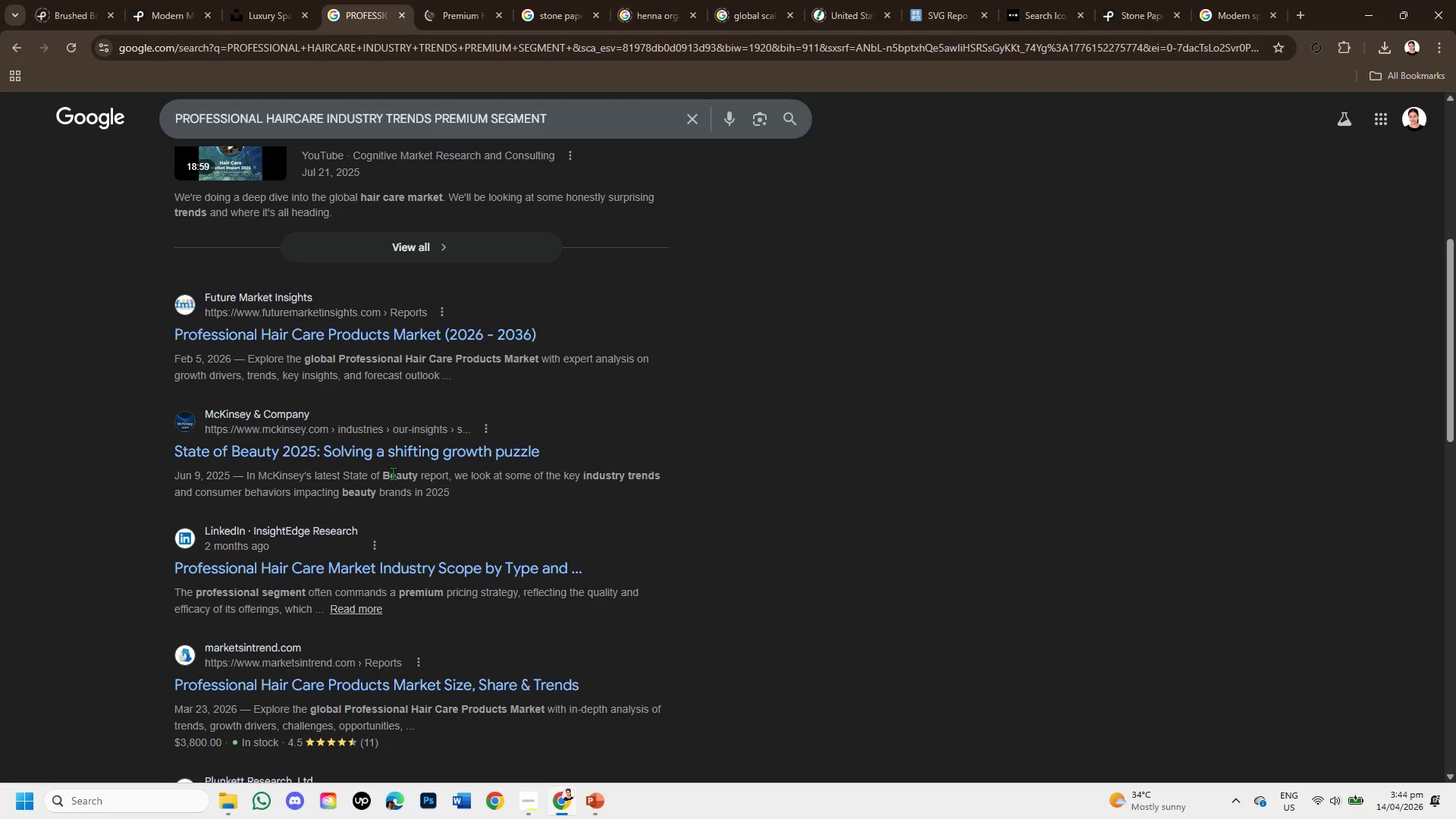 
right_click([391, 455])
 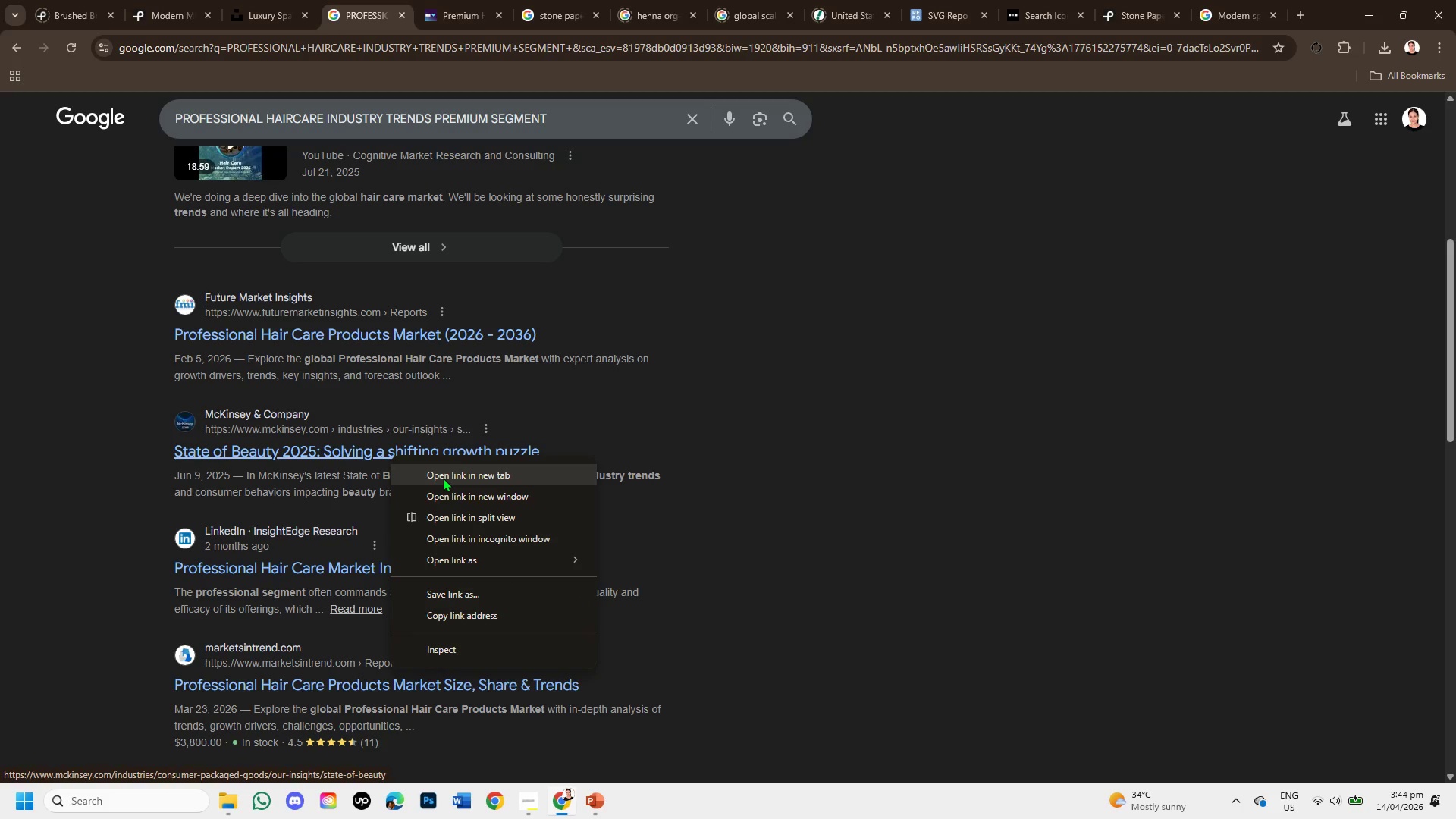 
right_click([443, 478])
 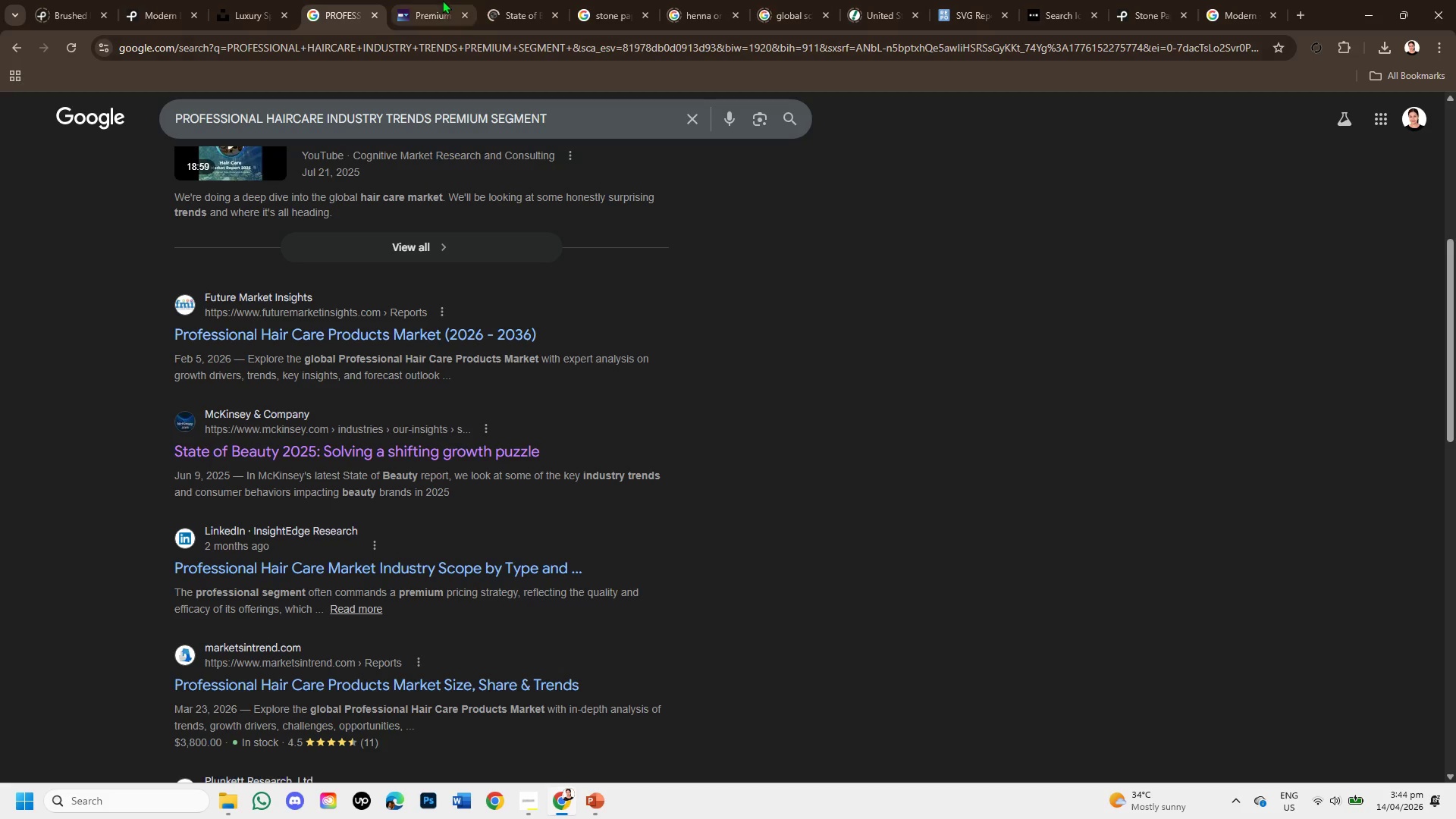 
left_click([441, 0])
 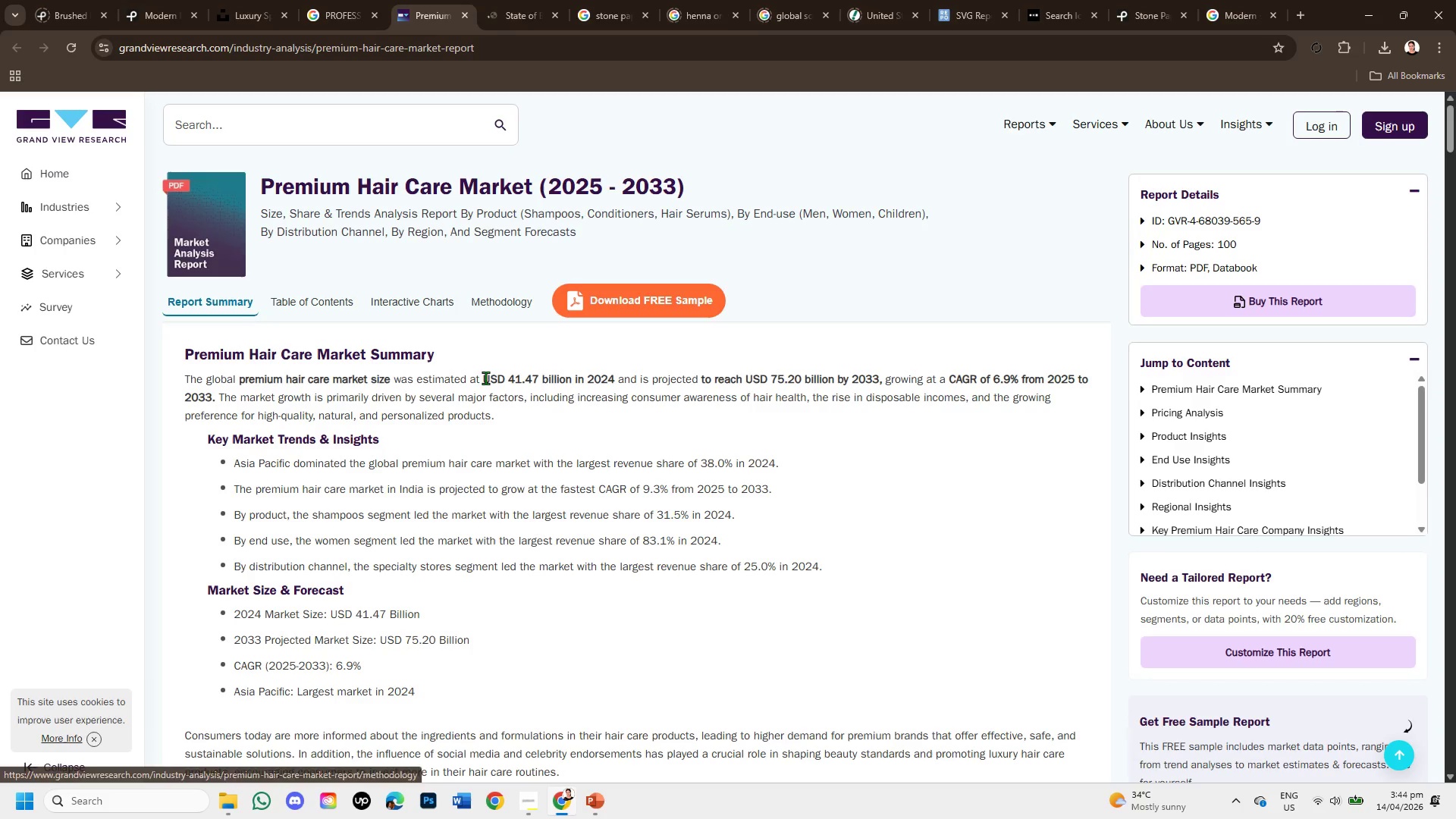 
scroll: coordinate [465, 395], scroll_direction: down, amount: 1.0
 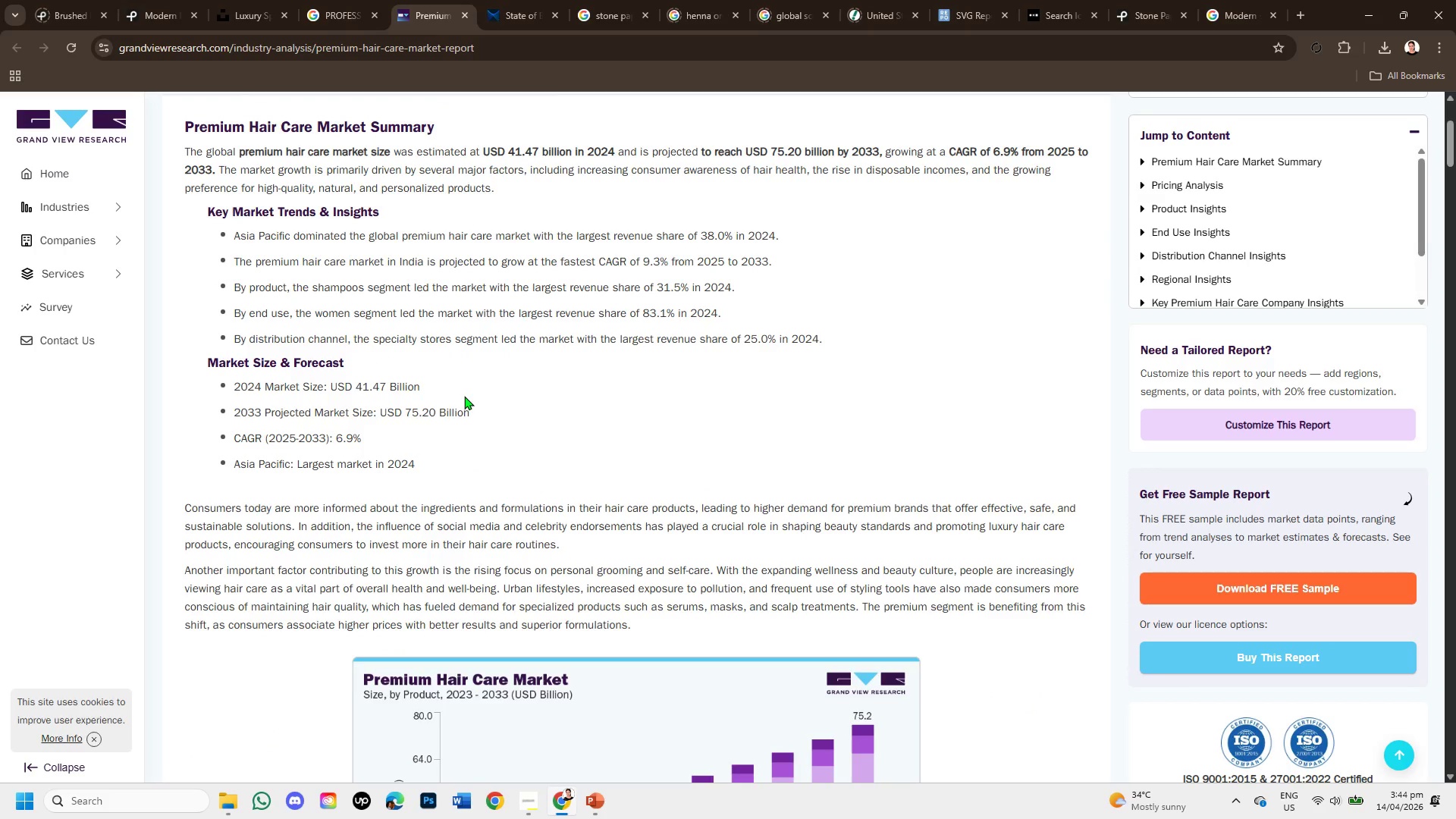 
wait(6.32)
 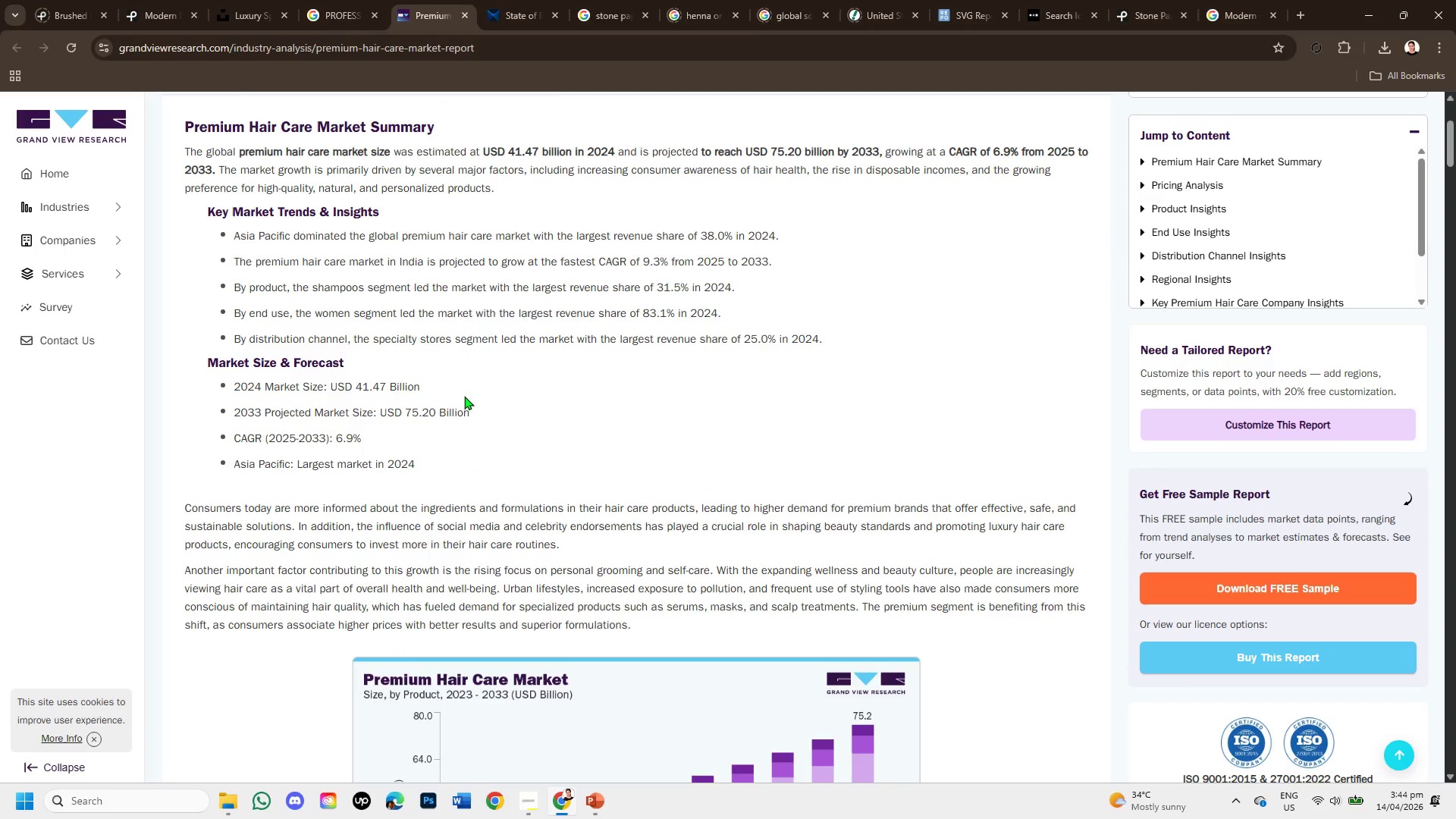 
scroll: coordinate [456, 401], scroll_direction: down, amount: 3.0
 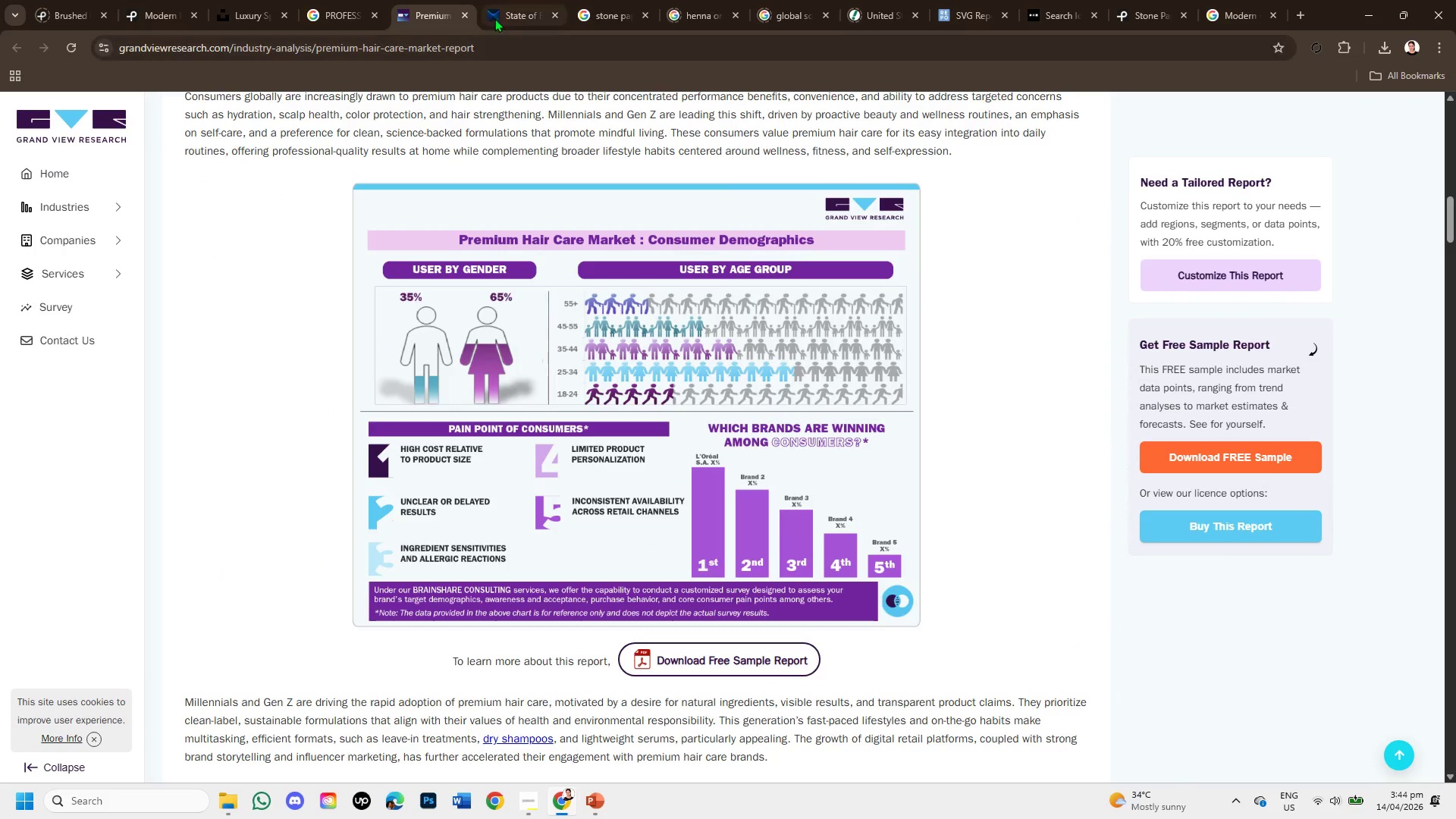 
left_click([515, 0])
 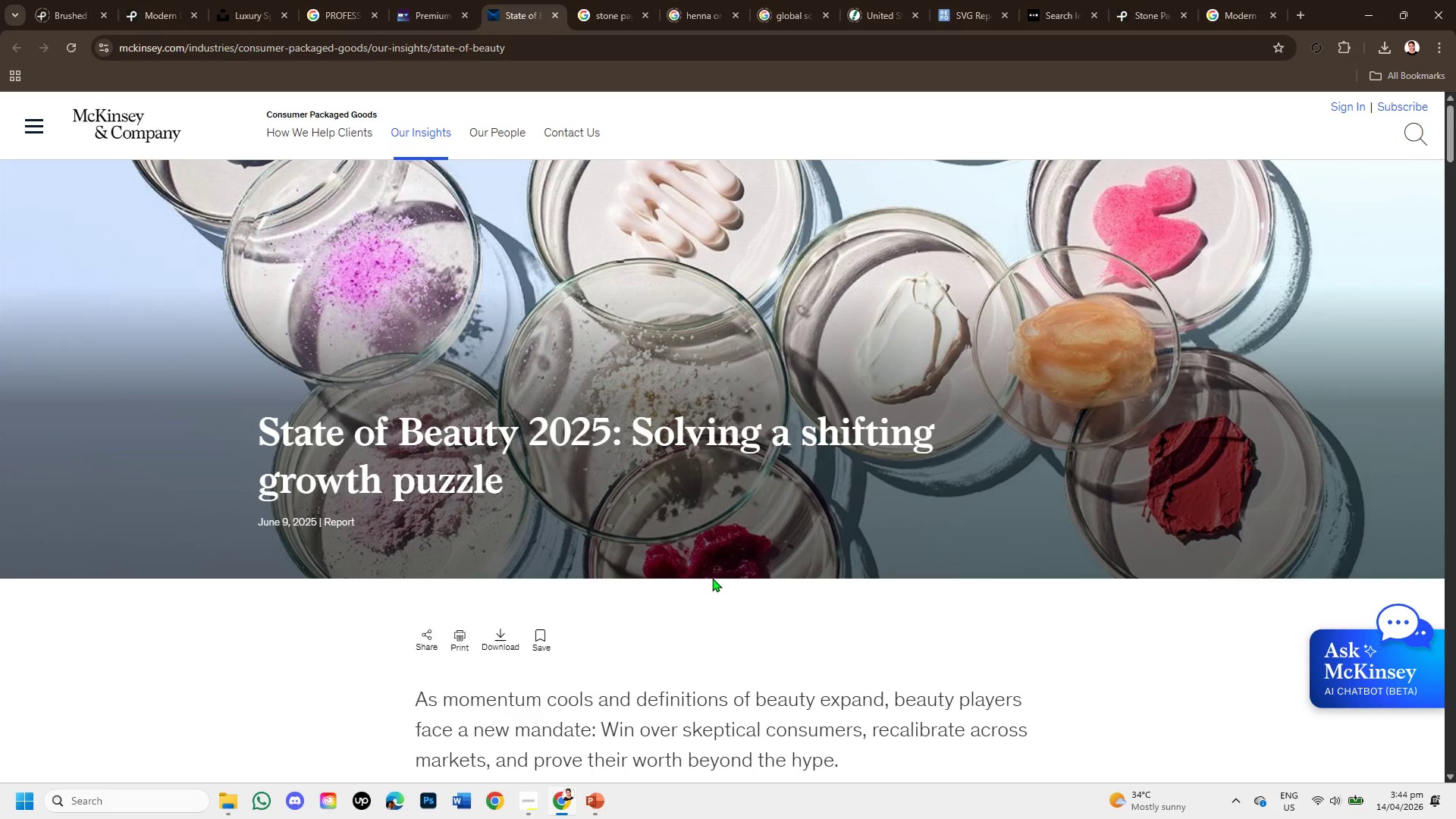 
scroll: coordinate [712, 578], scroll_direction: down, amount: 5.0
 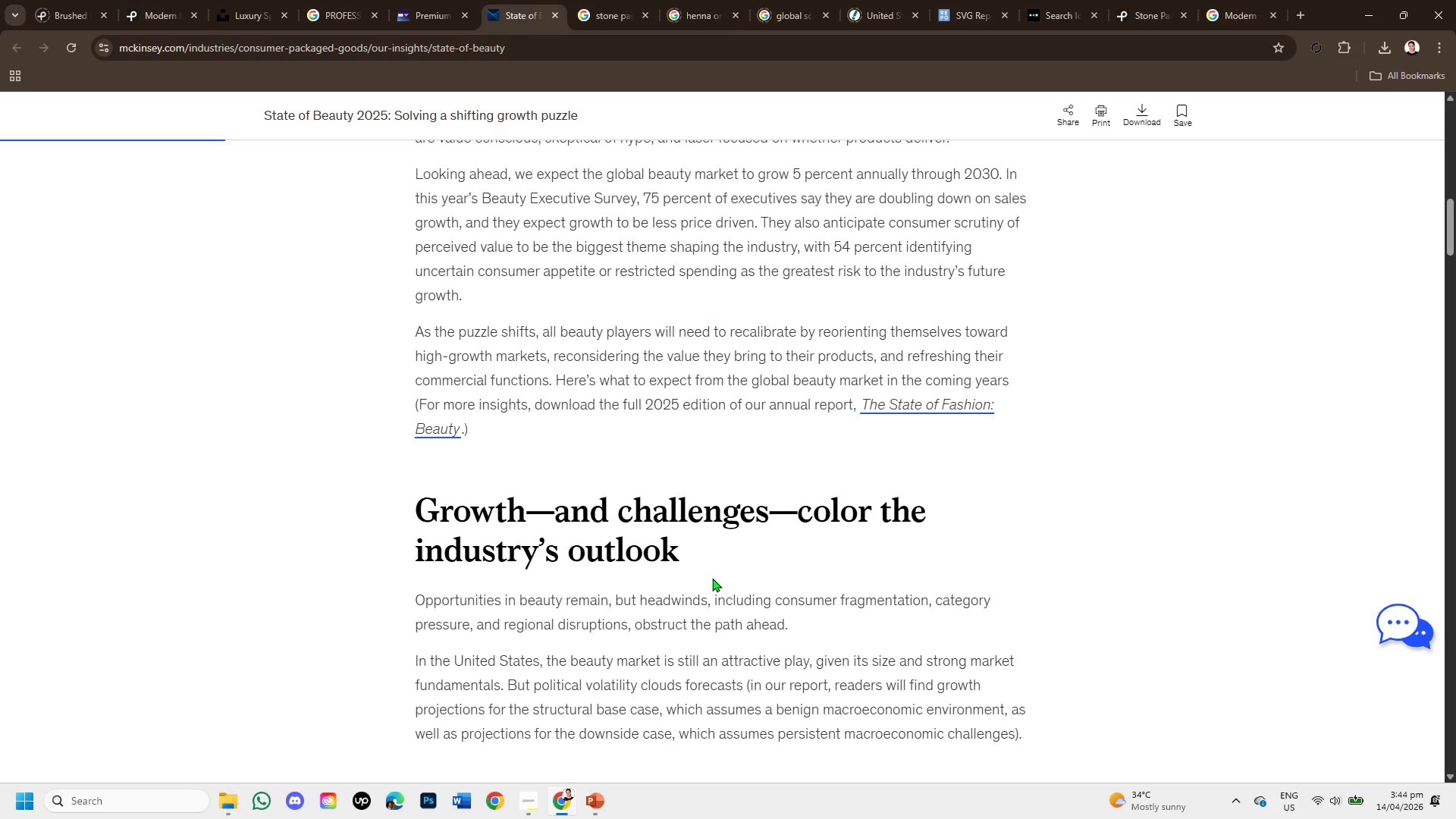 
scroll: coordinate [683, 585], scroll_direction: down, amount: 4.0
 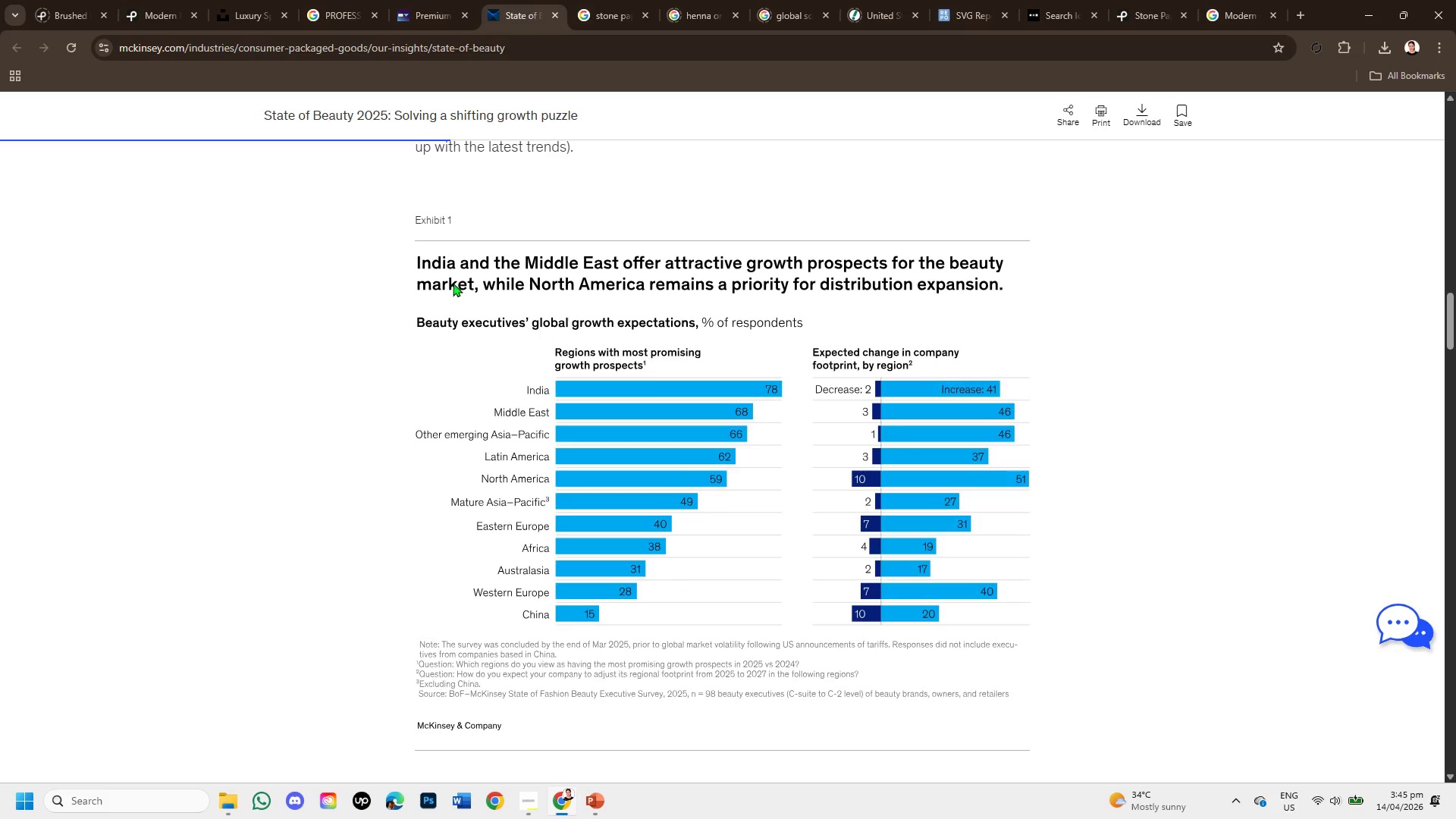 
left_click_drag(start_coordinate=[432, 282], to_coordinate=[772, 234])
 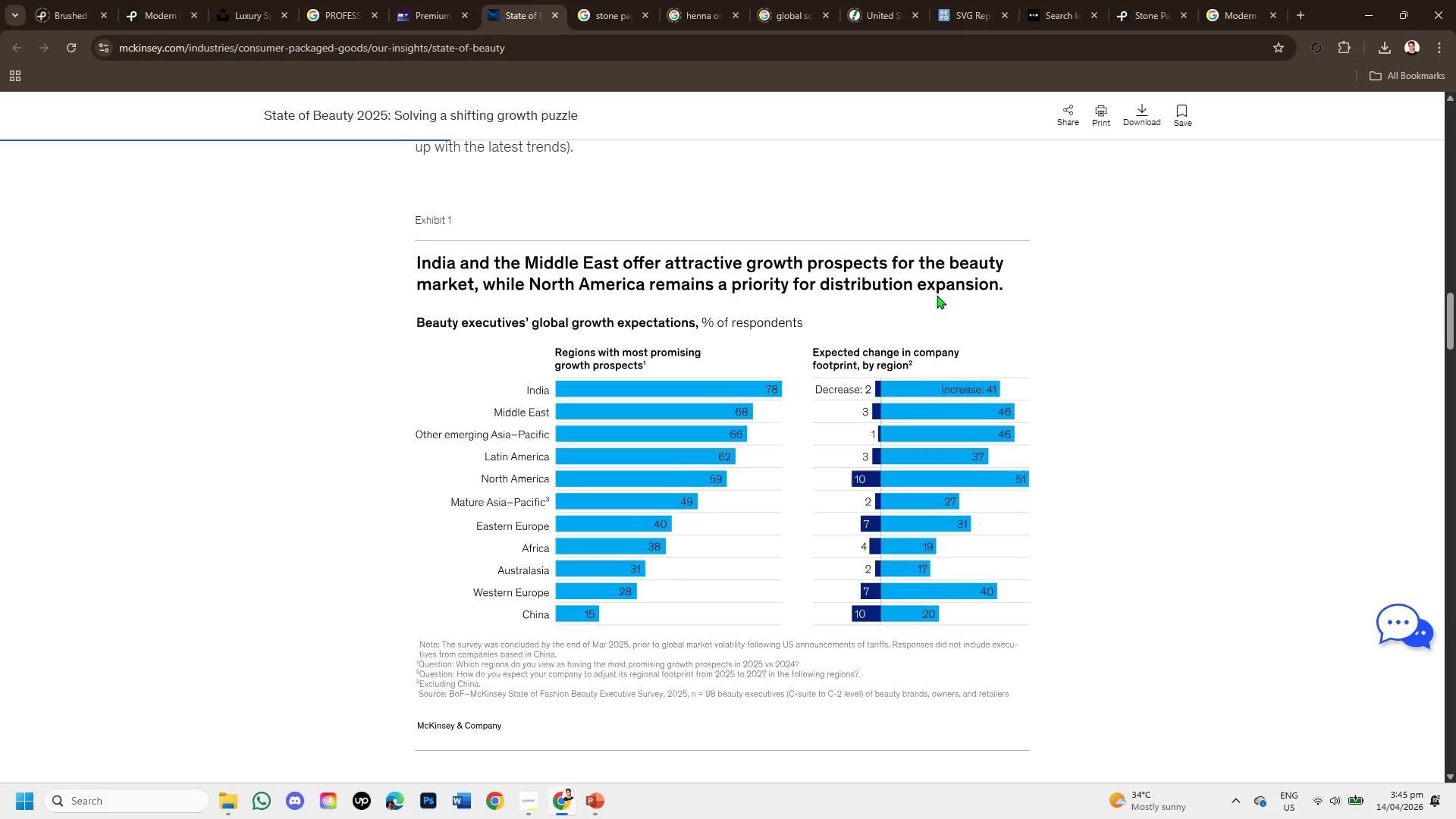 
left_click([937, 295])
 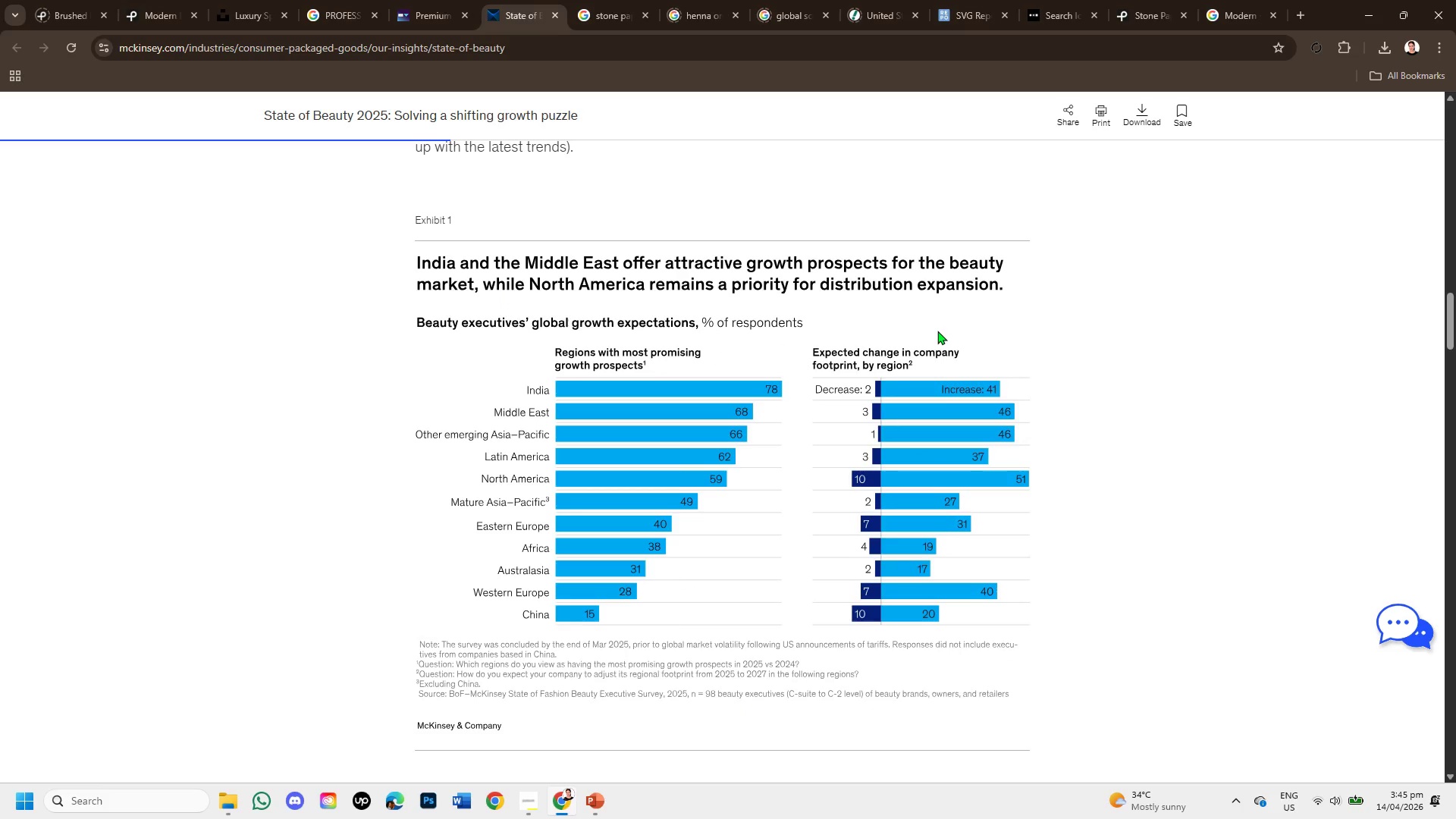 
scroll: coordinate [896, 394], scroll_direction: down, amount: 3.0
 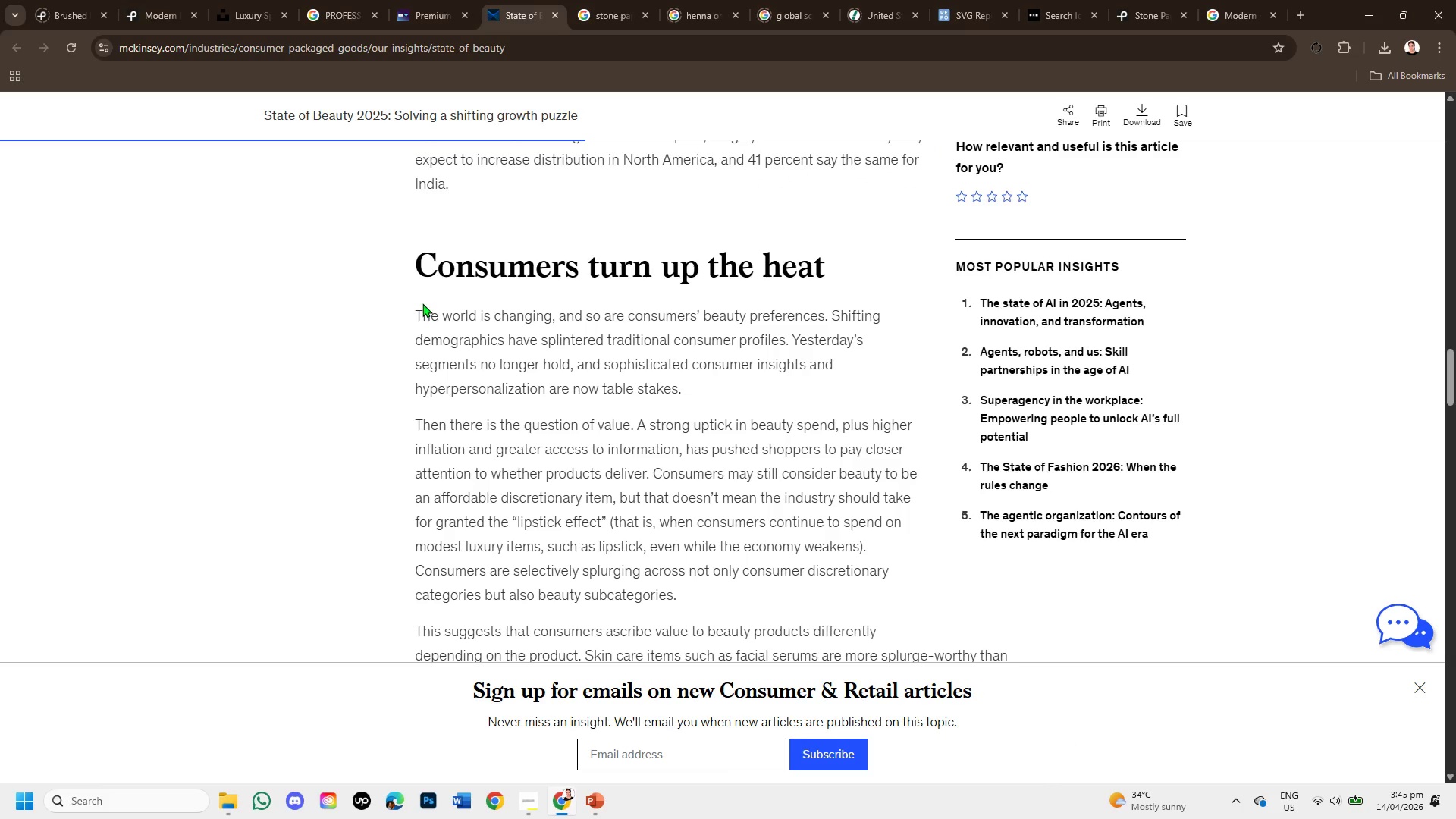 
left_click_drag(start_coordinate=[401, 306], to_coordinate=[772, 391])
 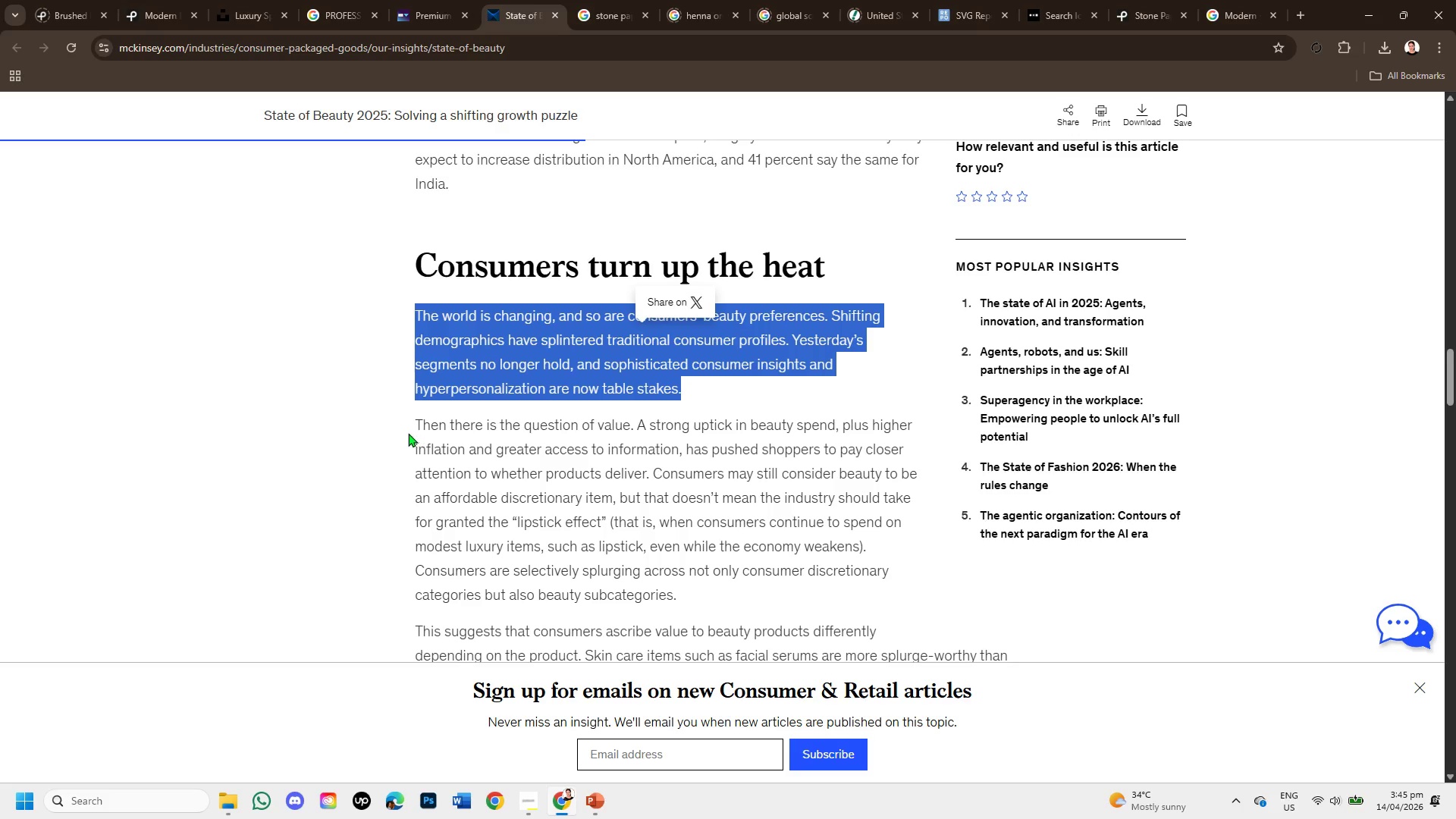 
left_click_drag(start_coordinate=[406, 424], to_coordinate=[967, 473])
 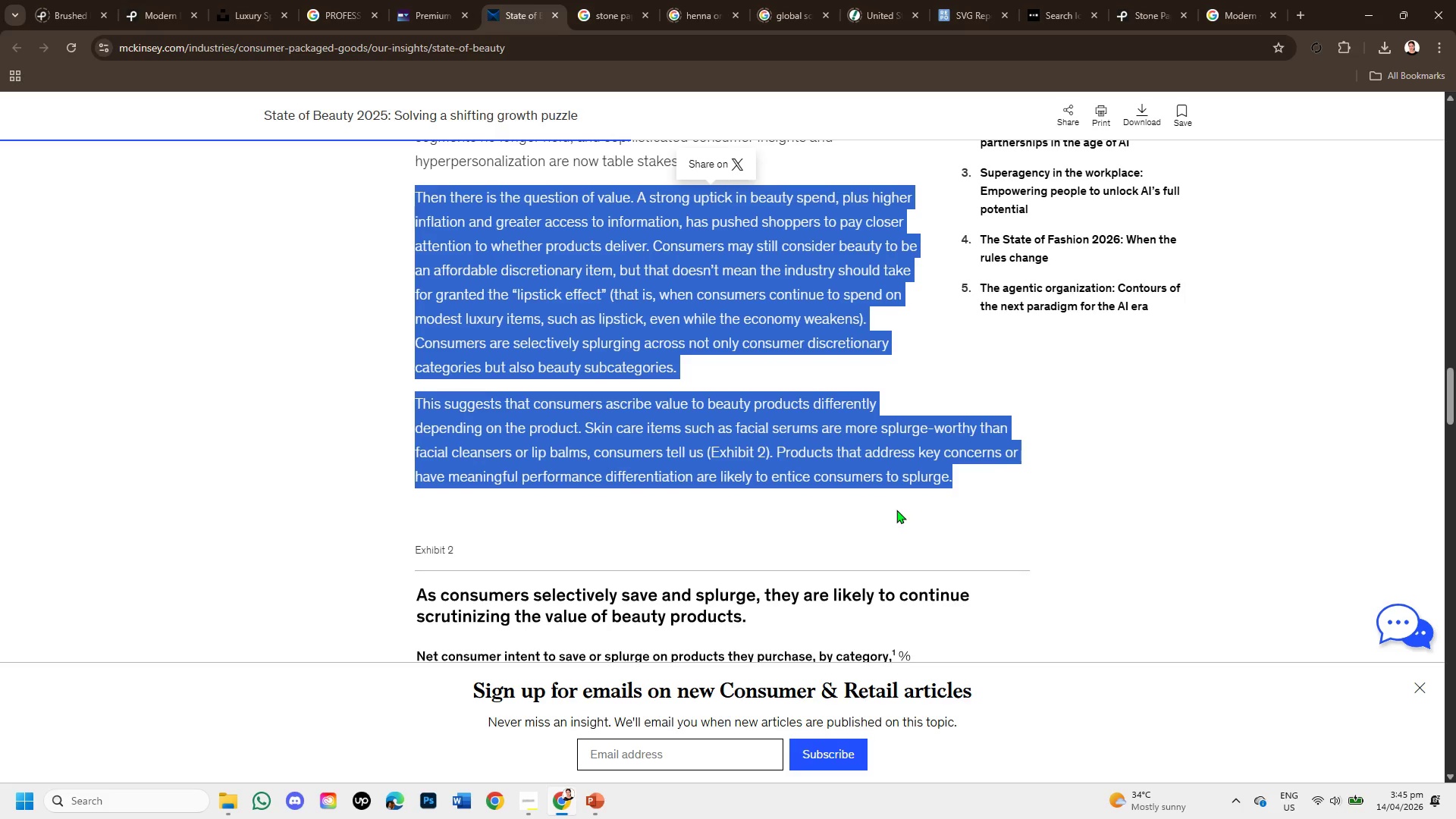 
scroll: coordinate [683, 479], scroll_direction: down, amount: 3.0
 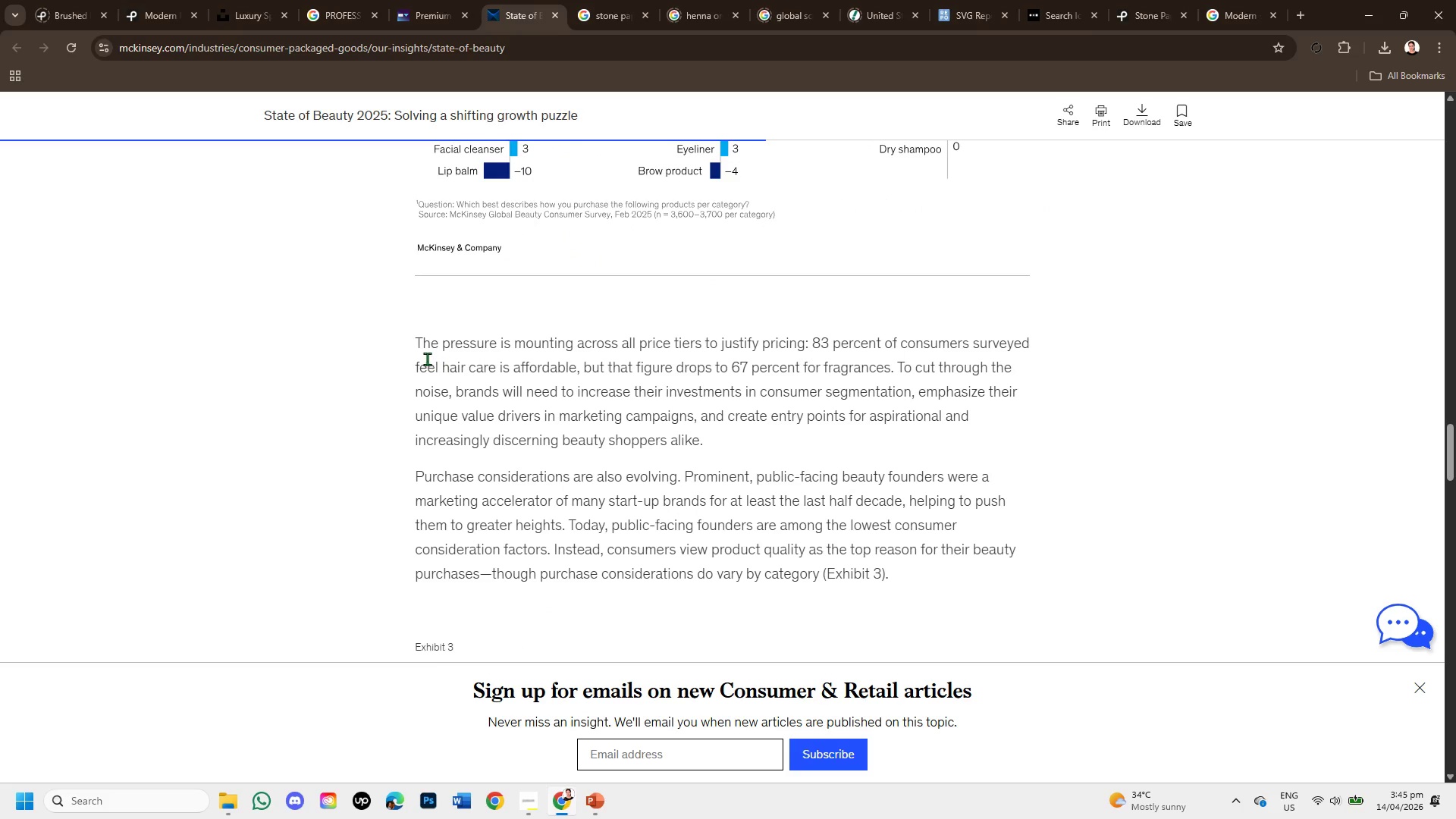 
left_click_drag(start_coordinate=[408, 337], to_coordinate=[951, 447])
 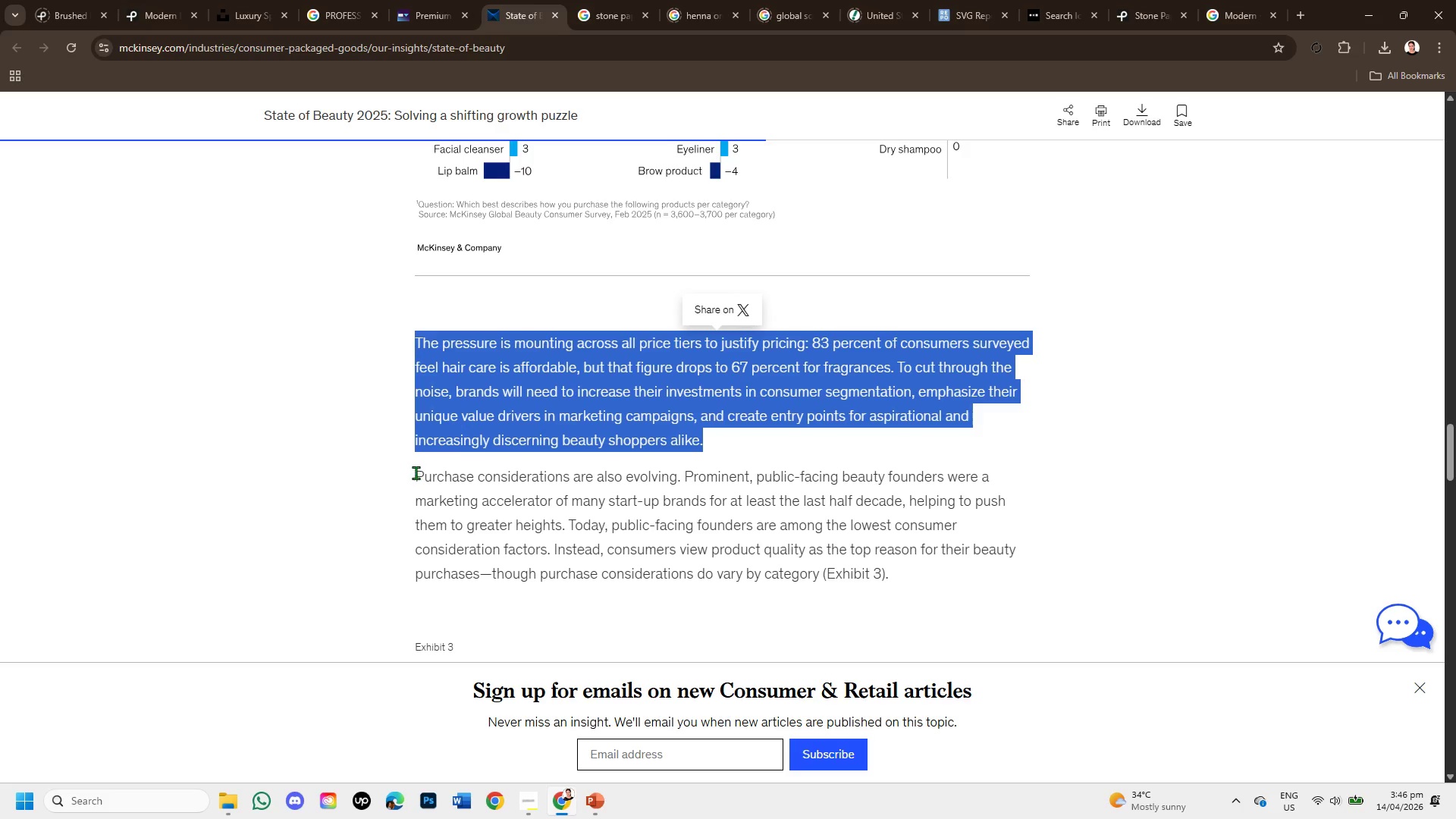 
left_click_drag(start_coordinate=[416, 472], to_coordinate=[927, 570])
 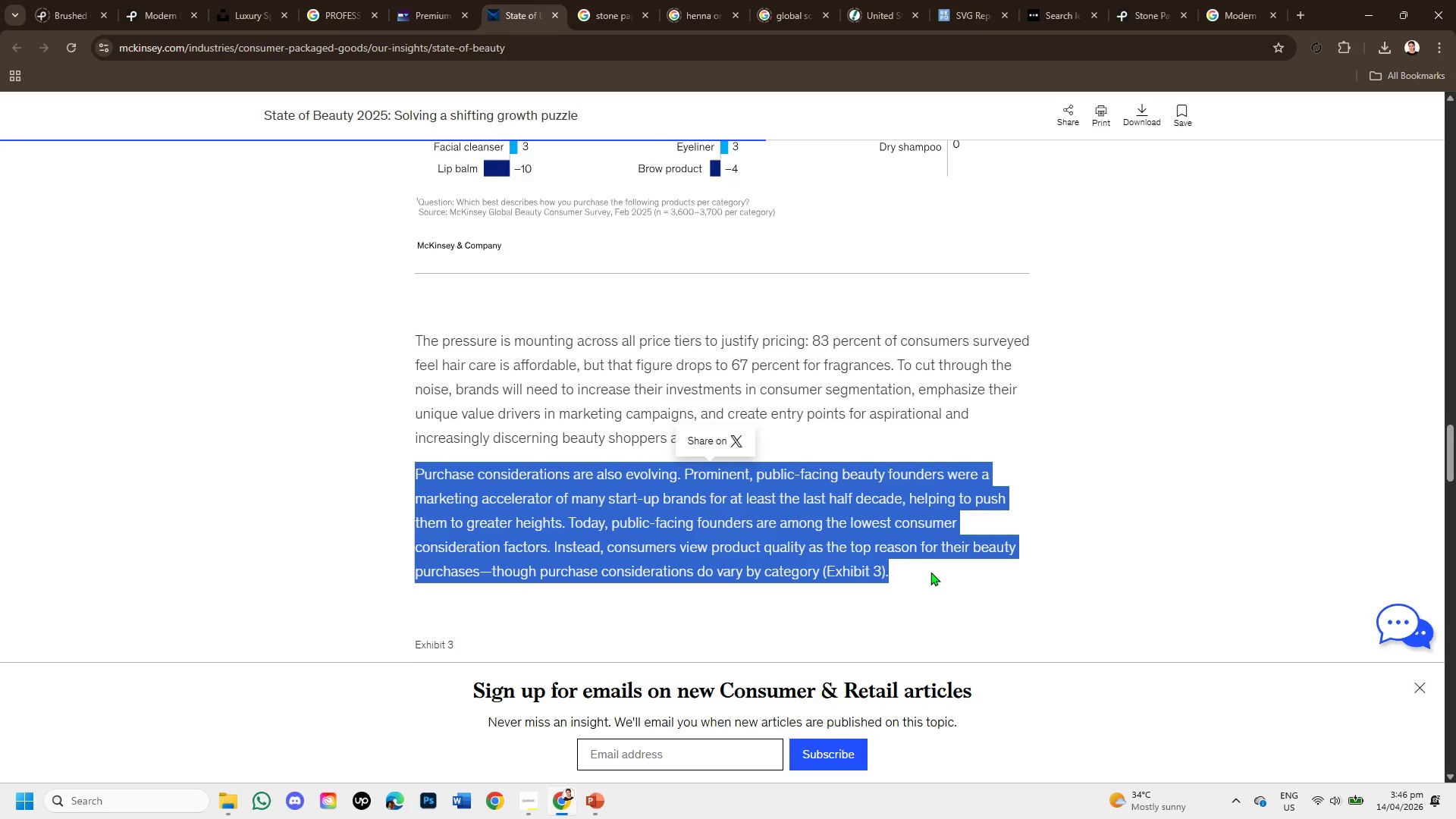 
scroll: coordinate [930, 572], scroll_direction: down, amount: 1.0
 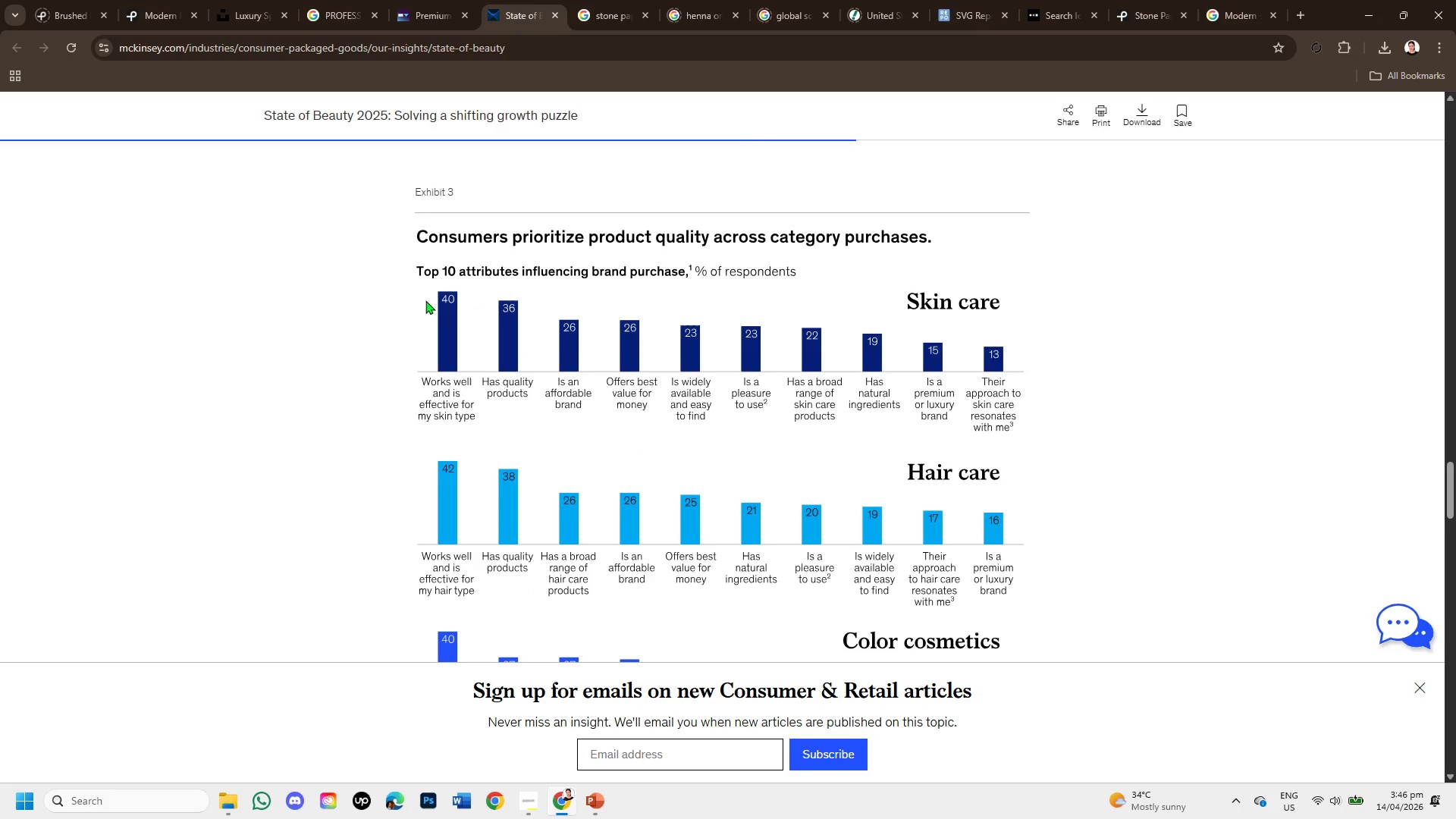 
left_click_drag(start_coordinate=[400, 265], to_coordinate=[484, 308])
 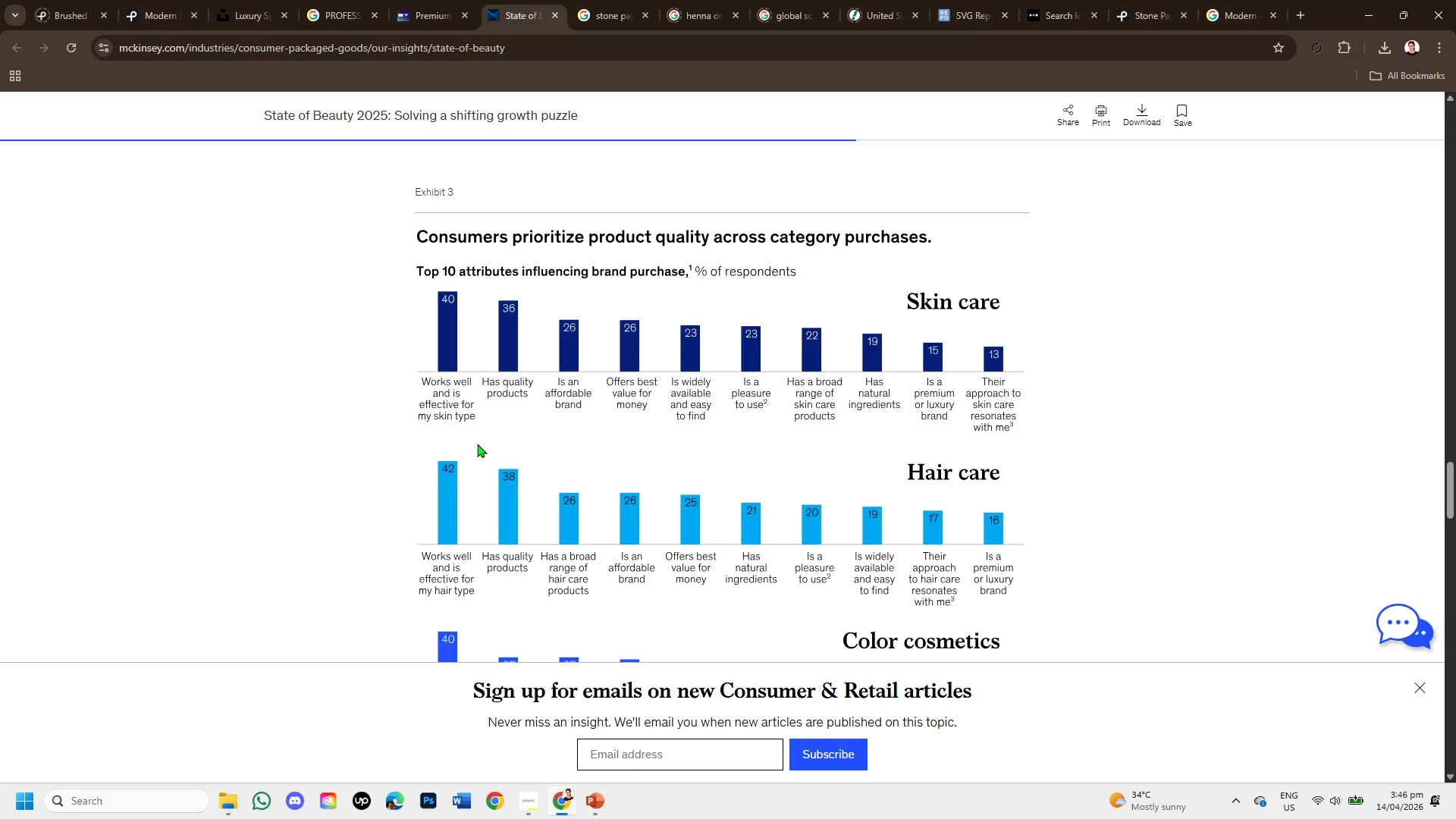 
wait(13.02)
 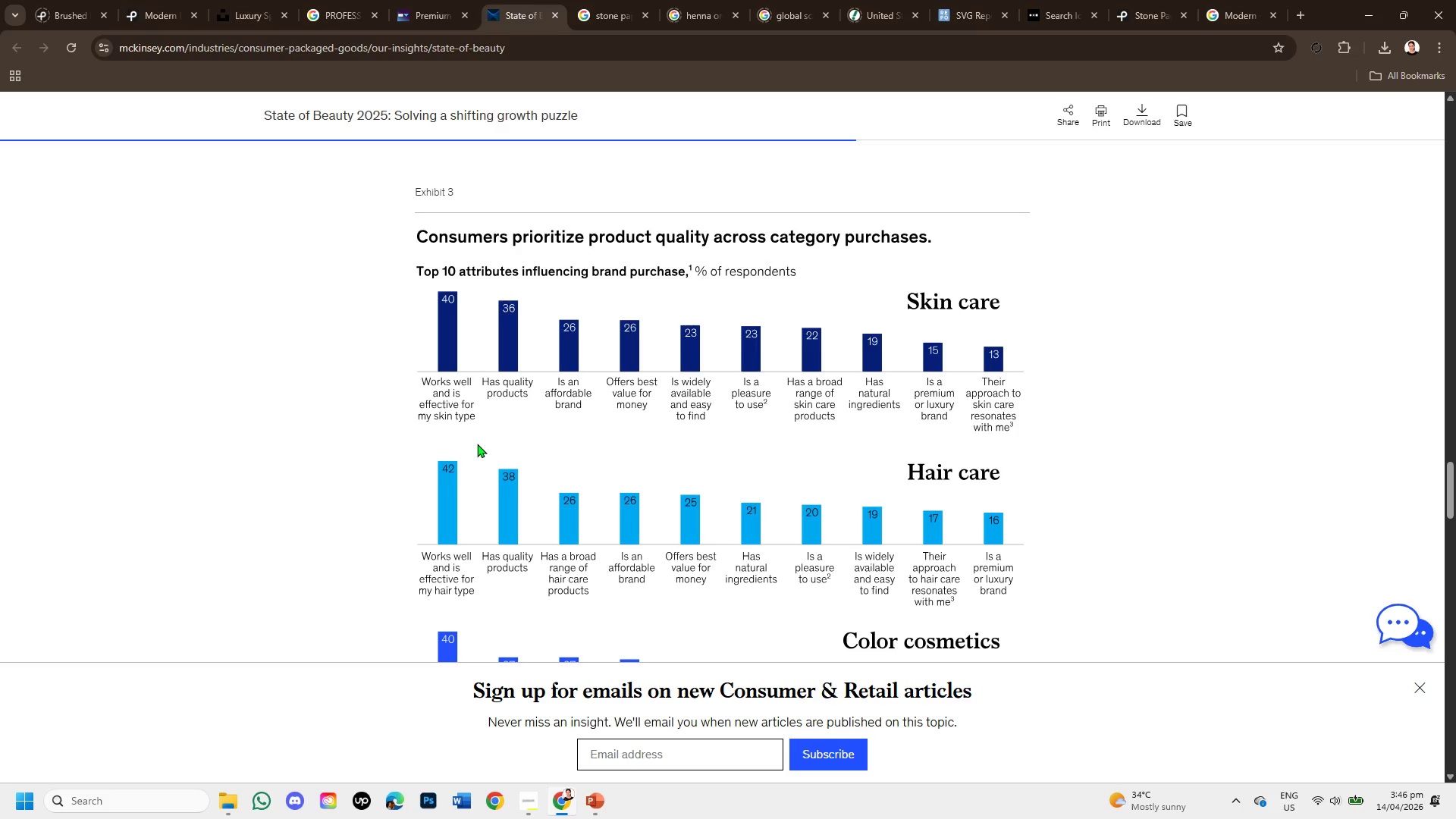 
scroll: coordinate [882, 540], scroll_direction: down, amount: 7.0
 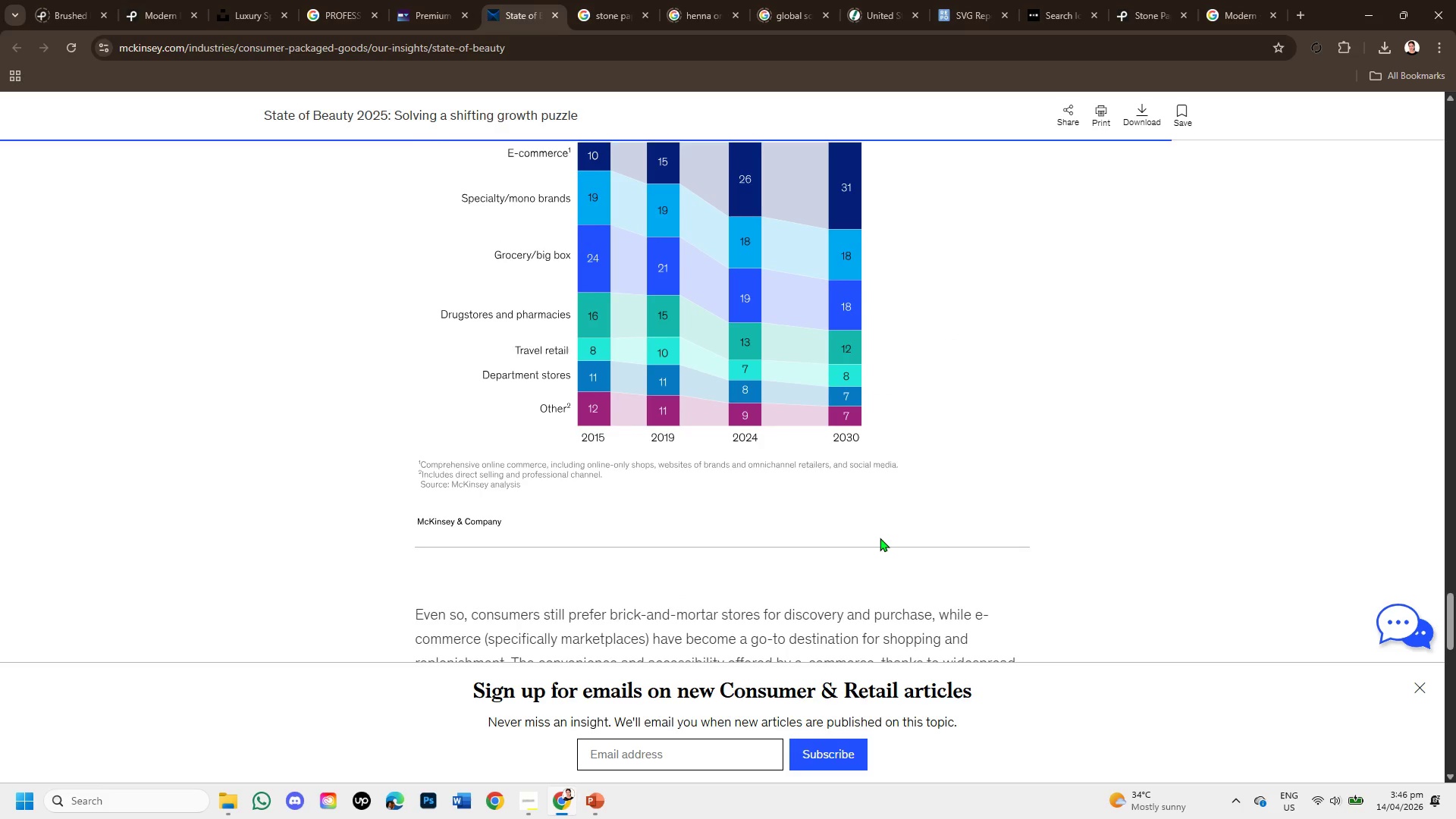 
scroll: coordinate [879, 538], scroll_direction: down, amount: 2.0
 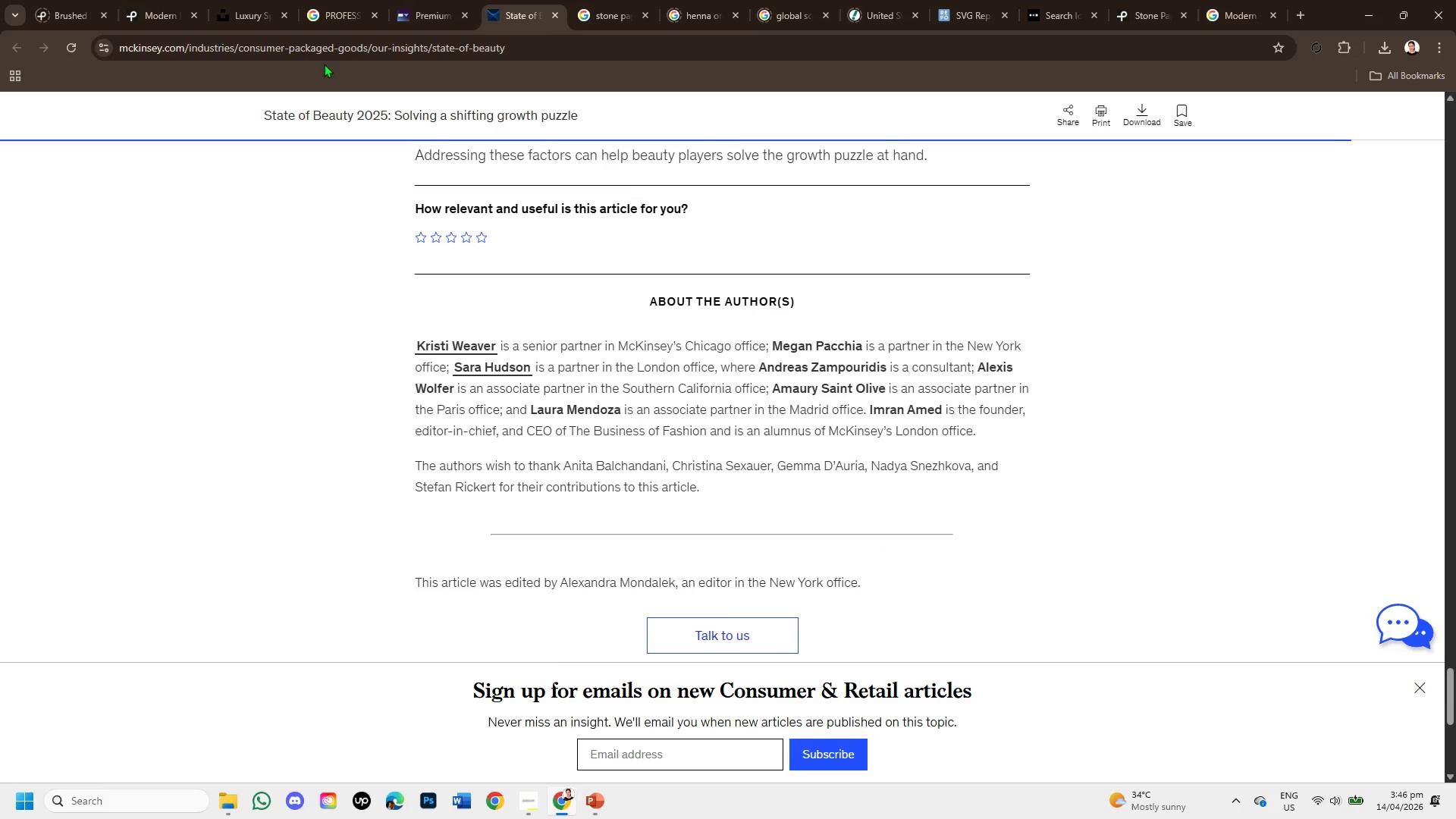 
left_click([419, 0])
 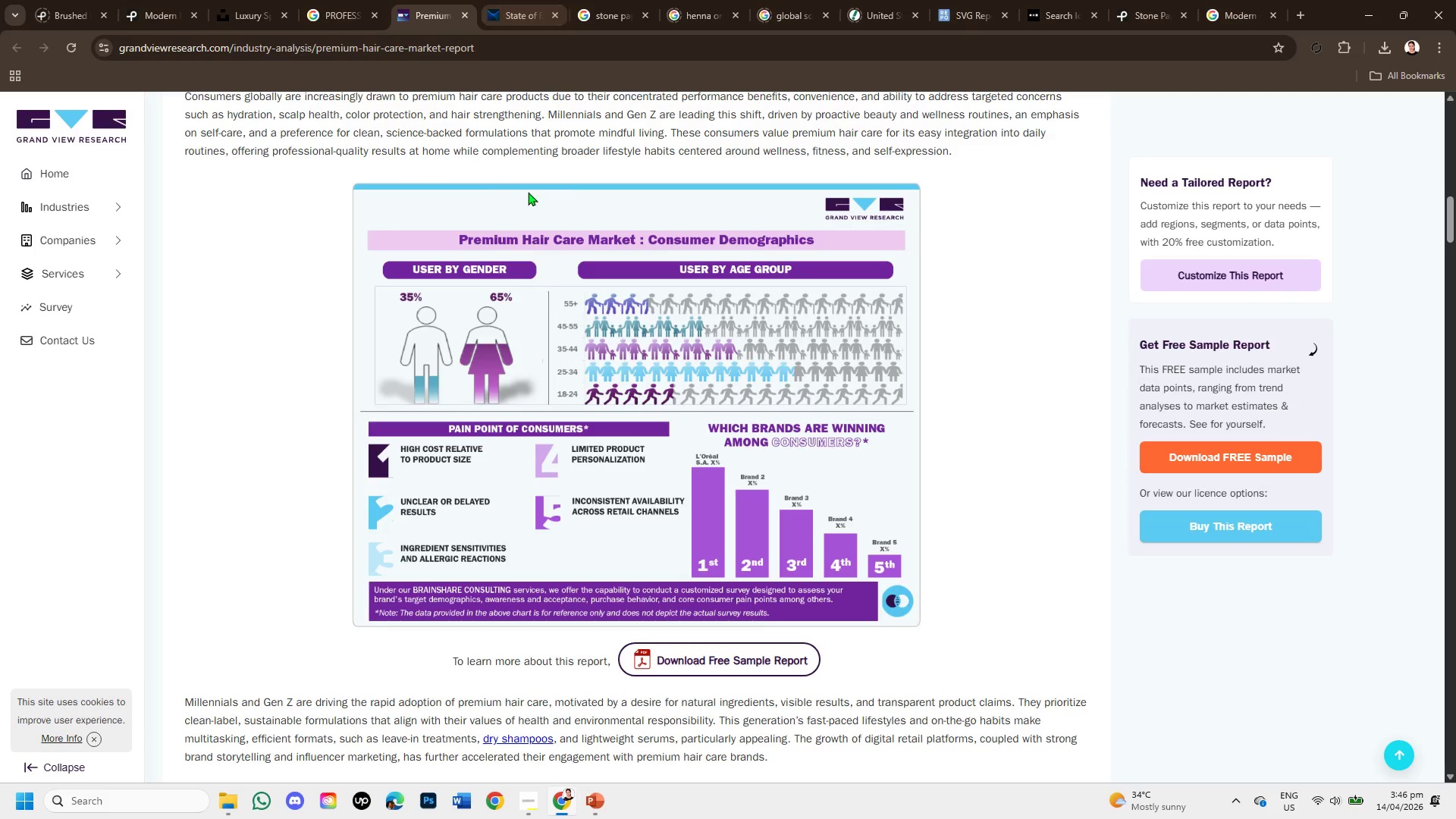 
scroll: coordinate [543, 302], scroll_direction: down, amount: 2.0
 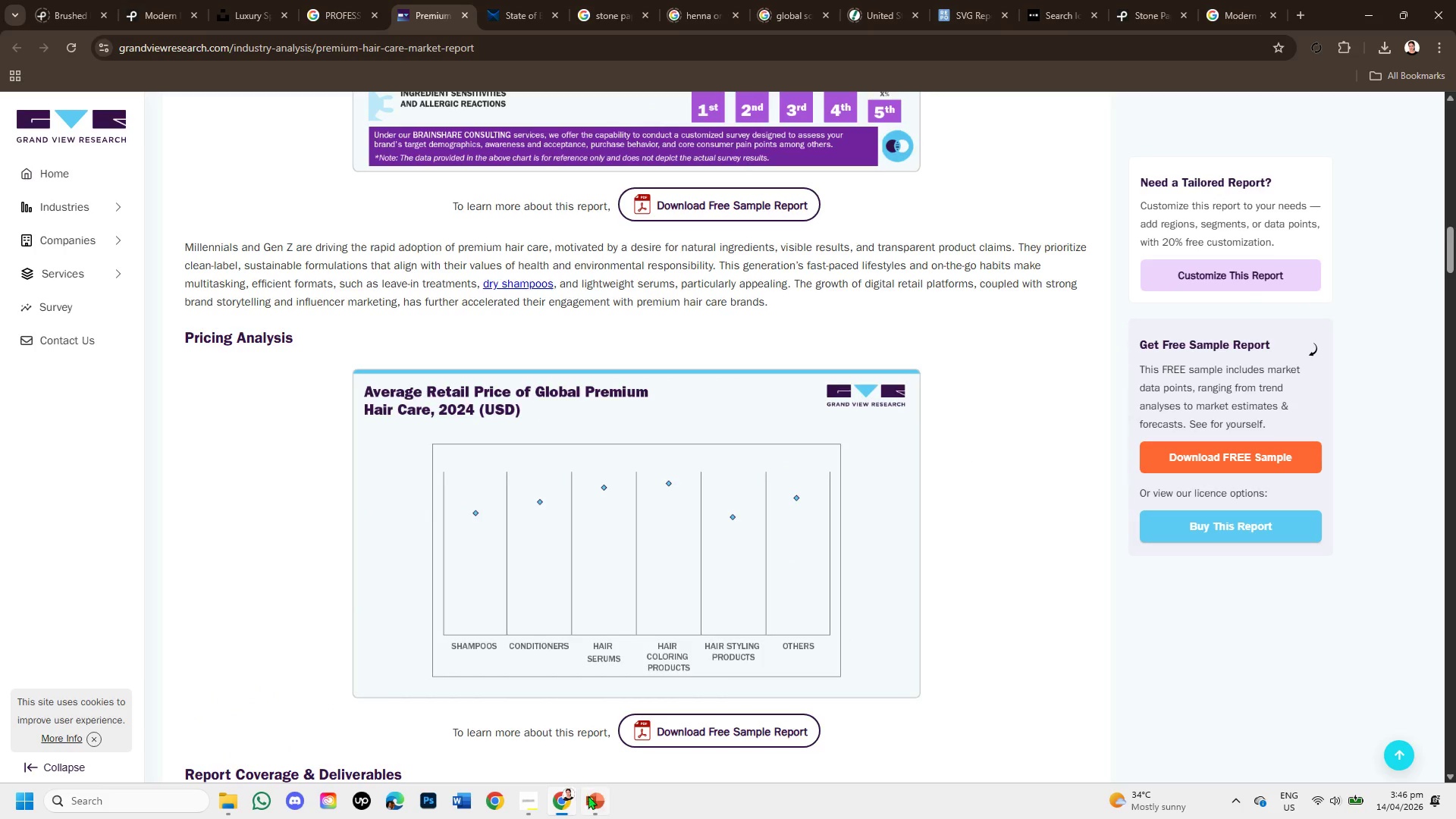 
left_click([592, 801])
 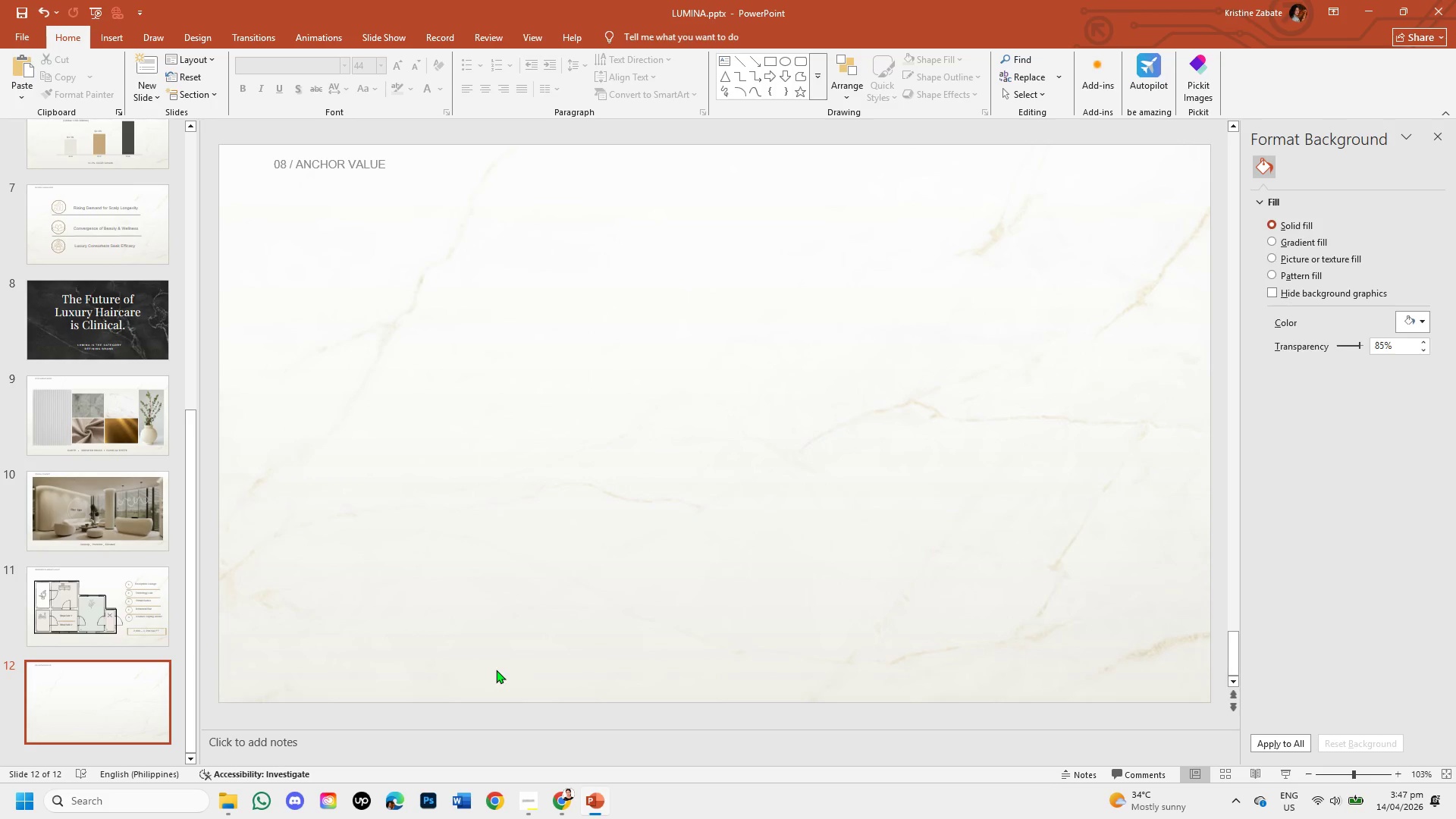 
wait(7.52)
 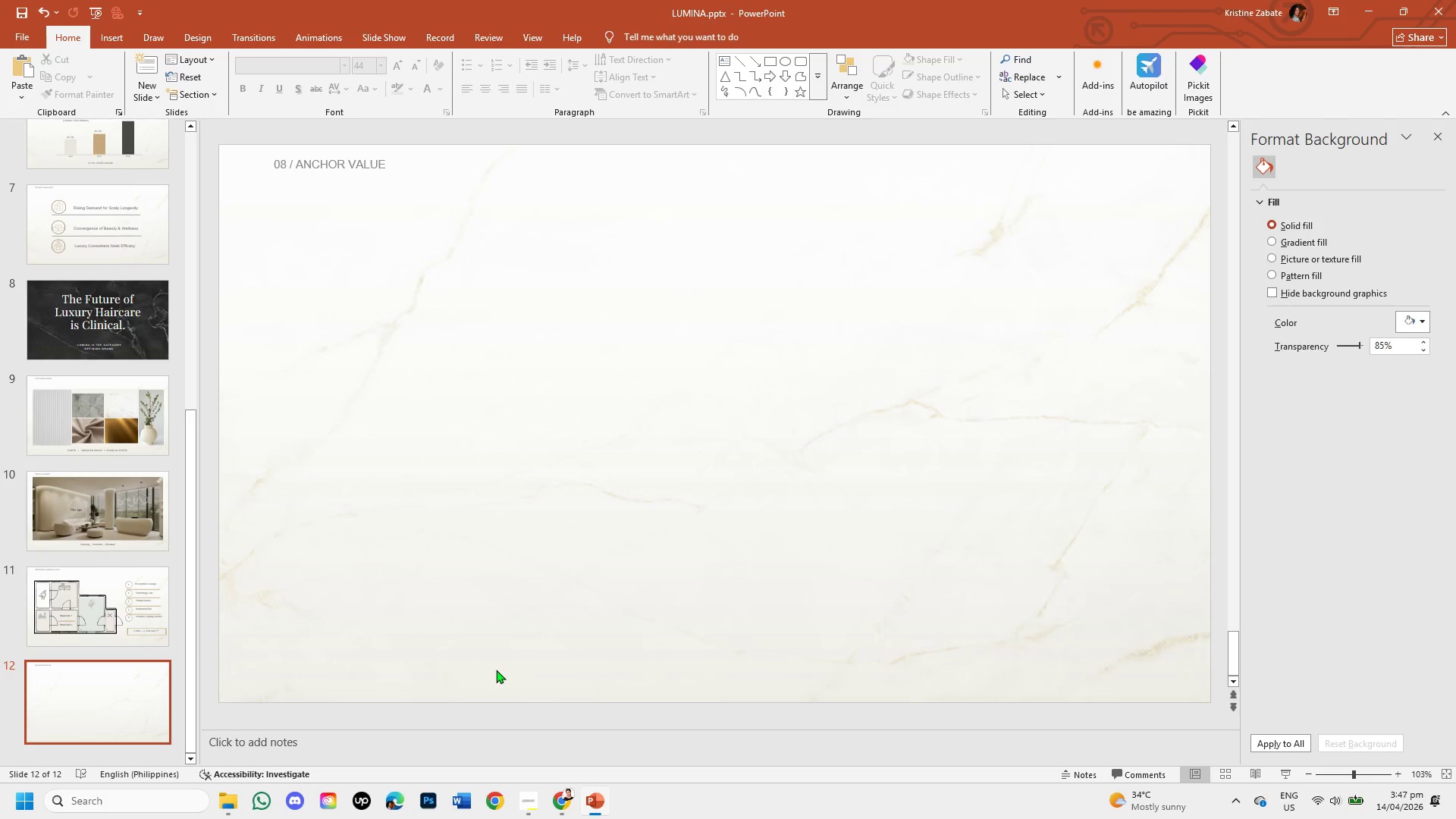 
left_click([566, 811])
 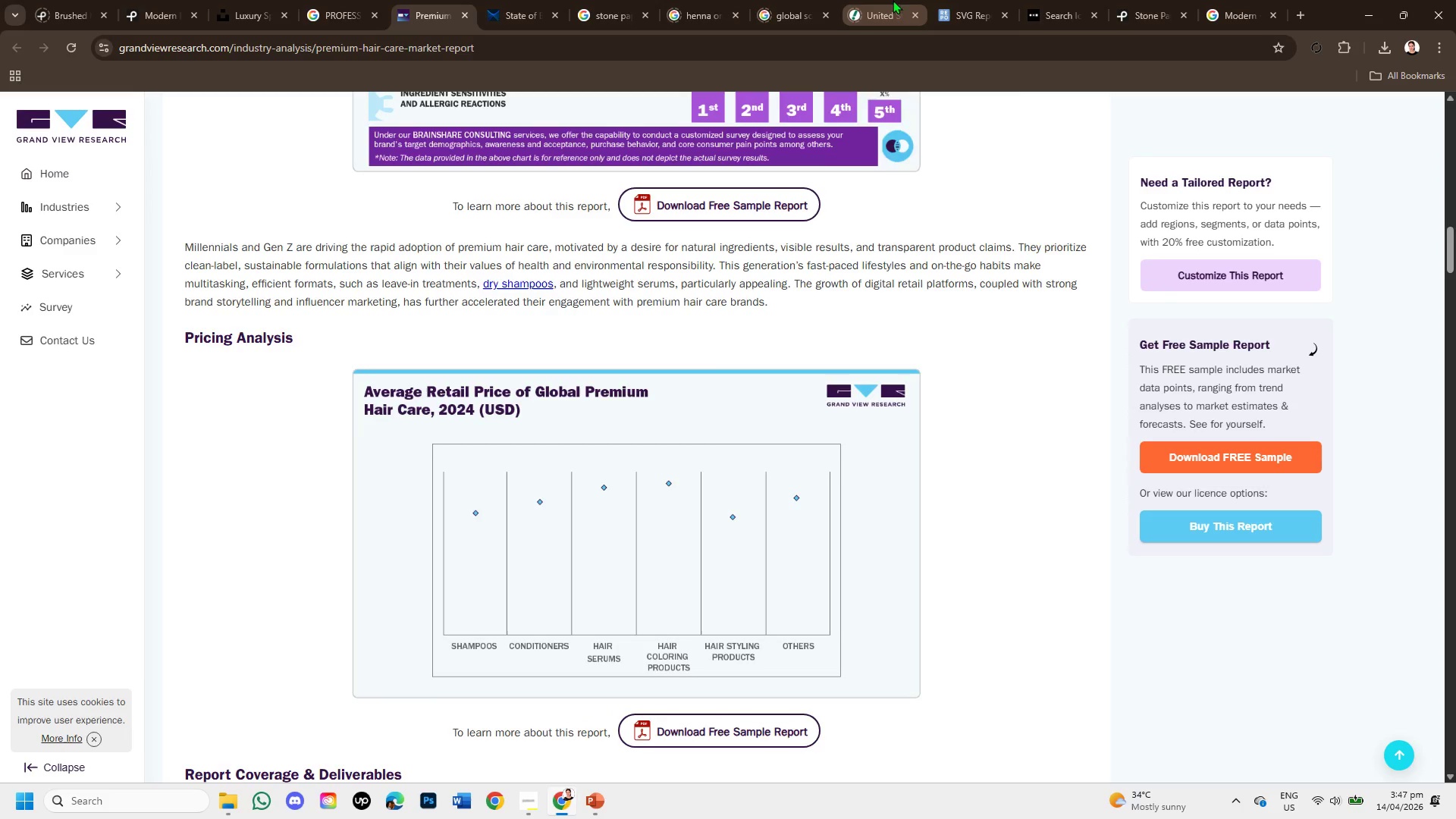 
mouse_move([1020, 8])
 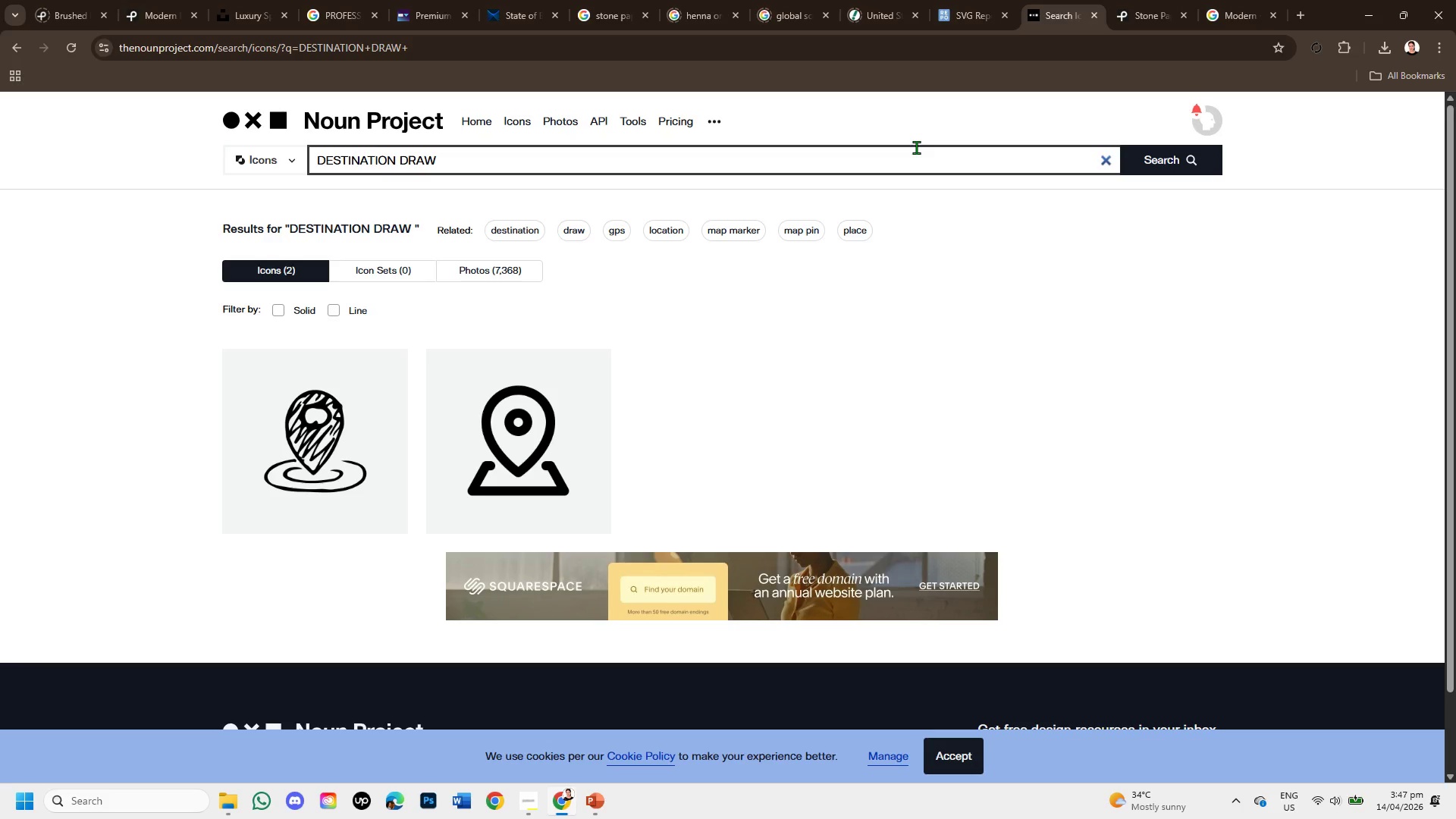 
wait(7.53)
 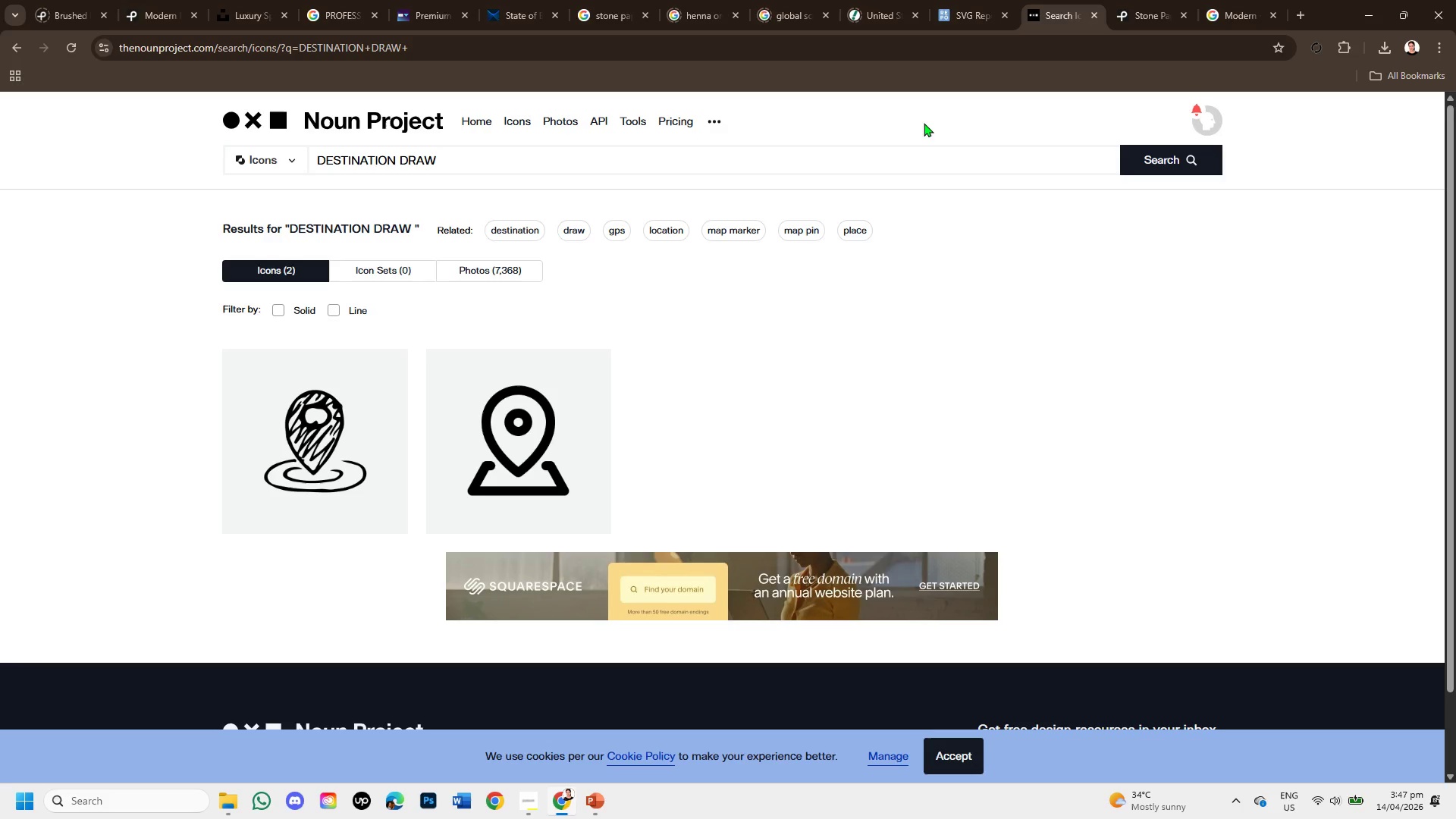 
left_click([567, 410])
 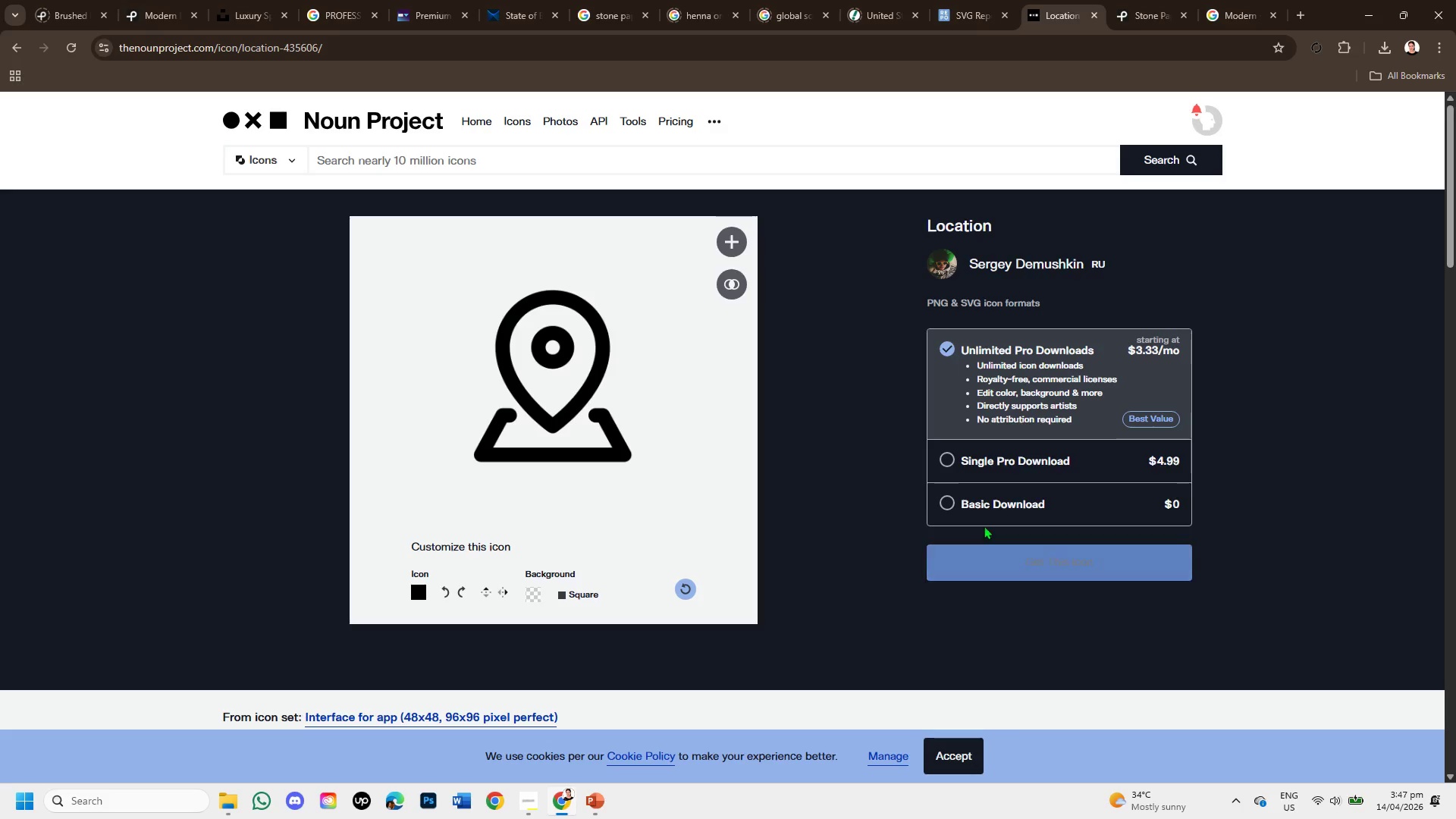 
wait(27.27)
 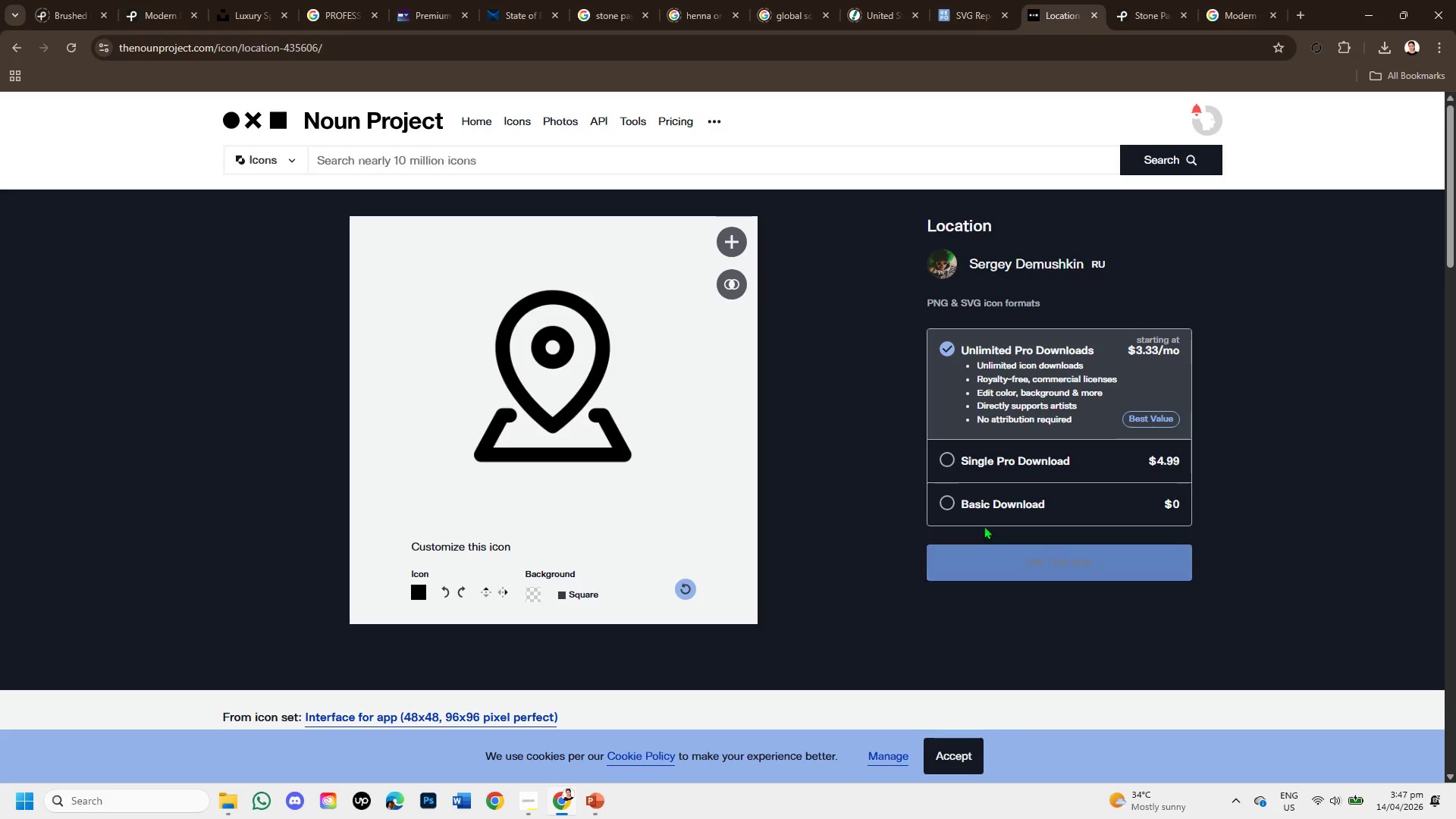 
left_click([943, 502])
 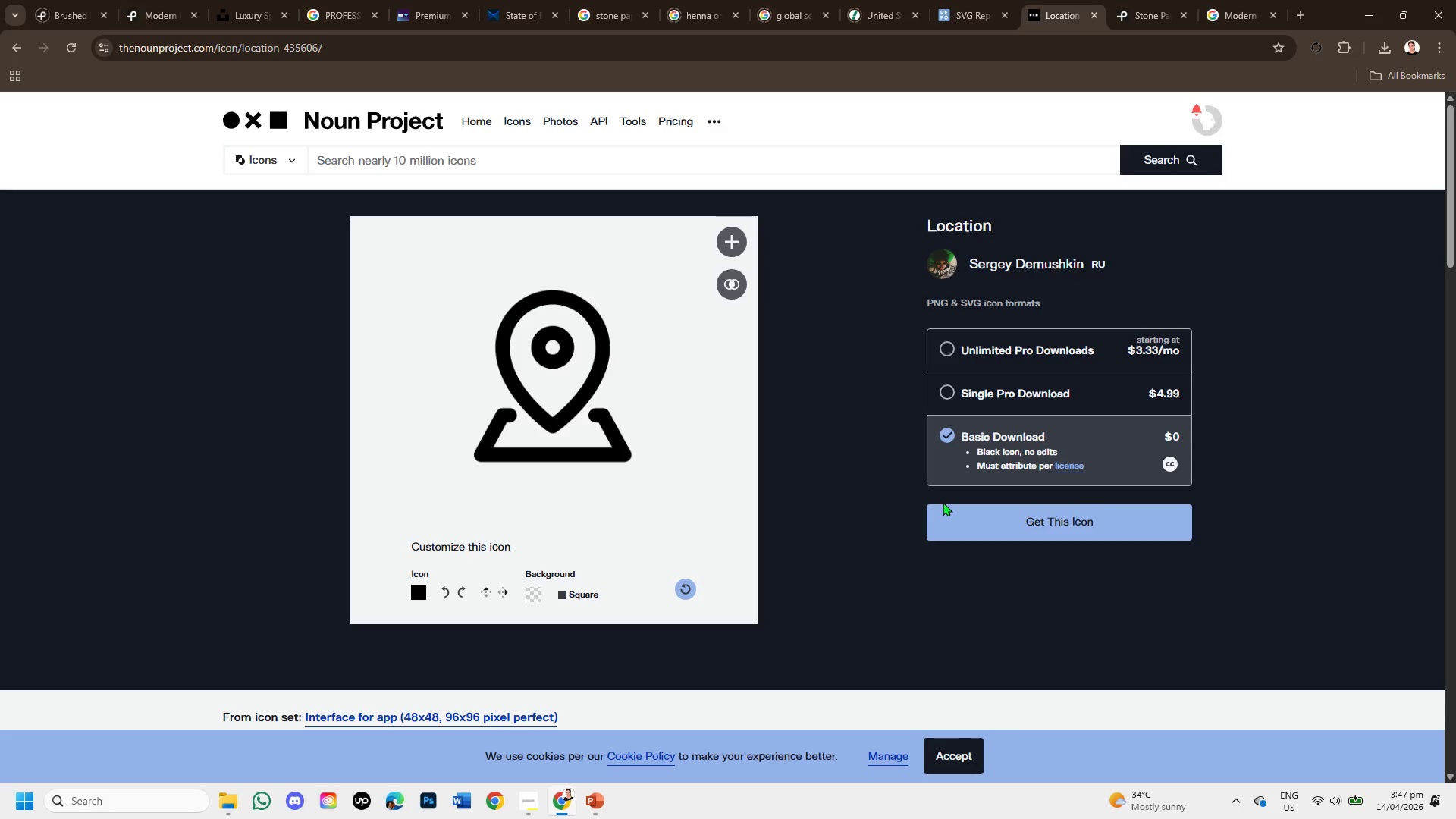 
wait(14.88)
 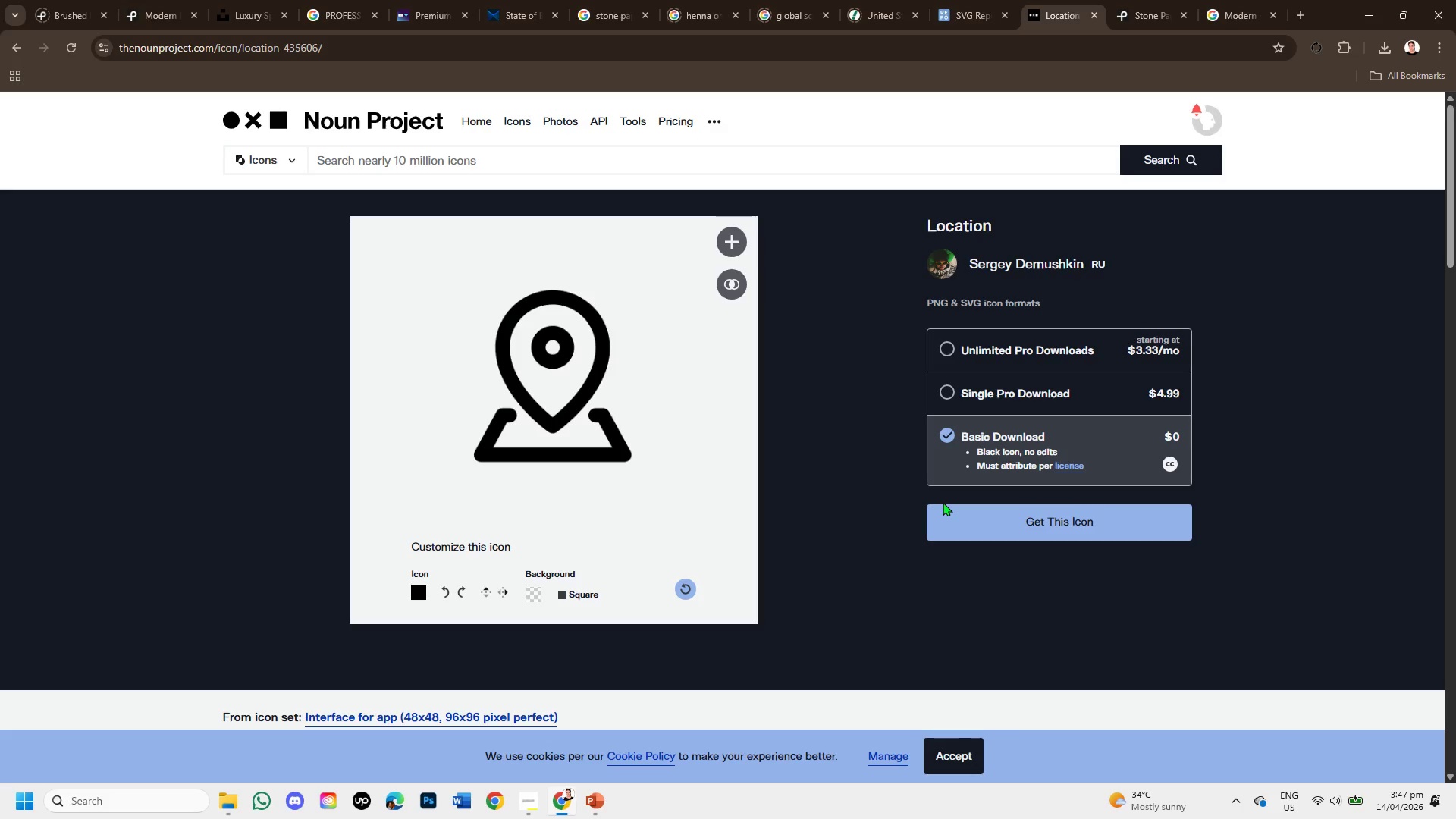 
left_click([1068, 526])
 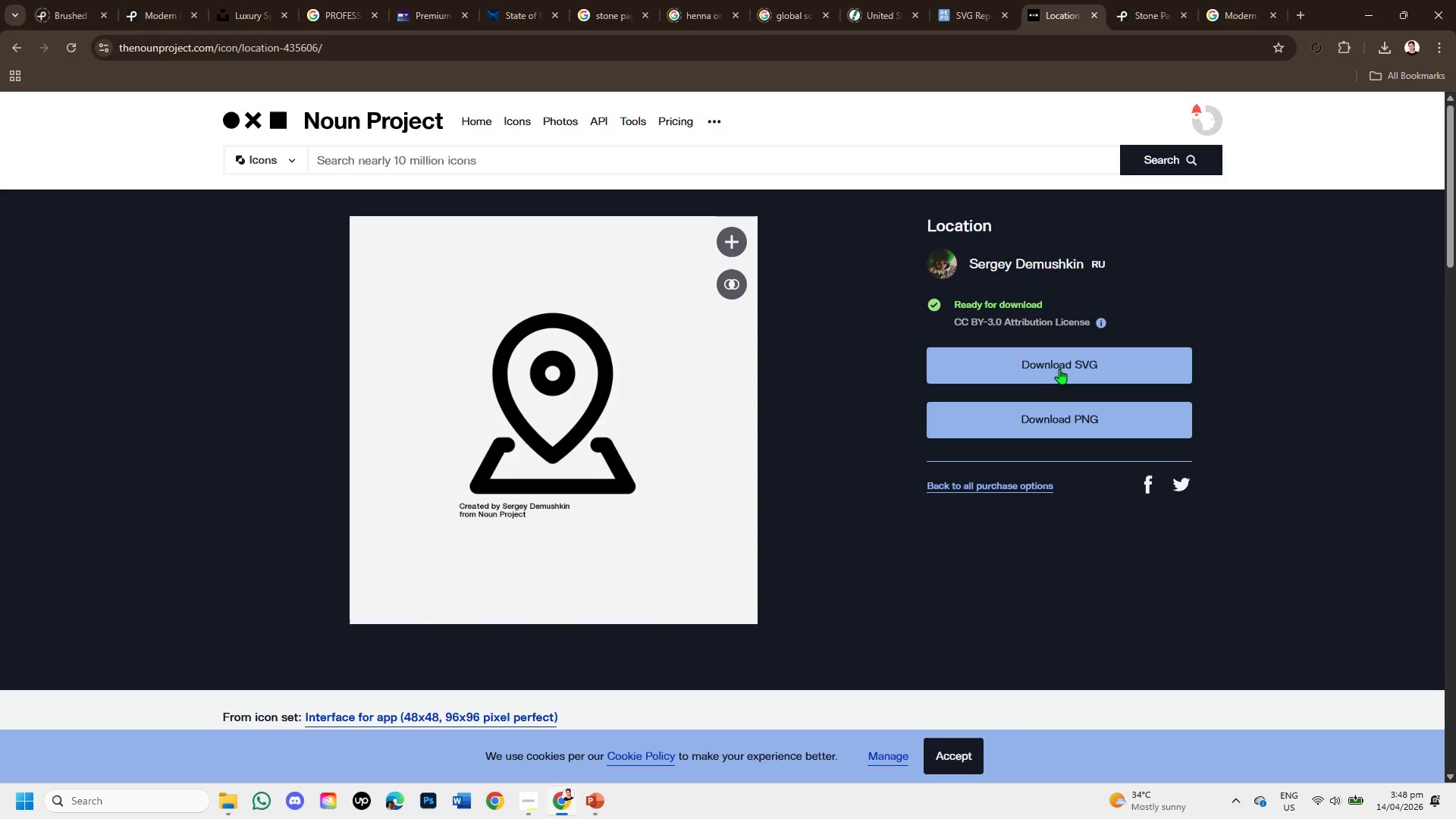 
left_click([1059, 370])
 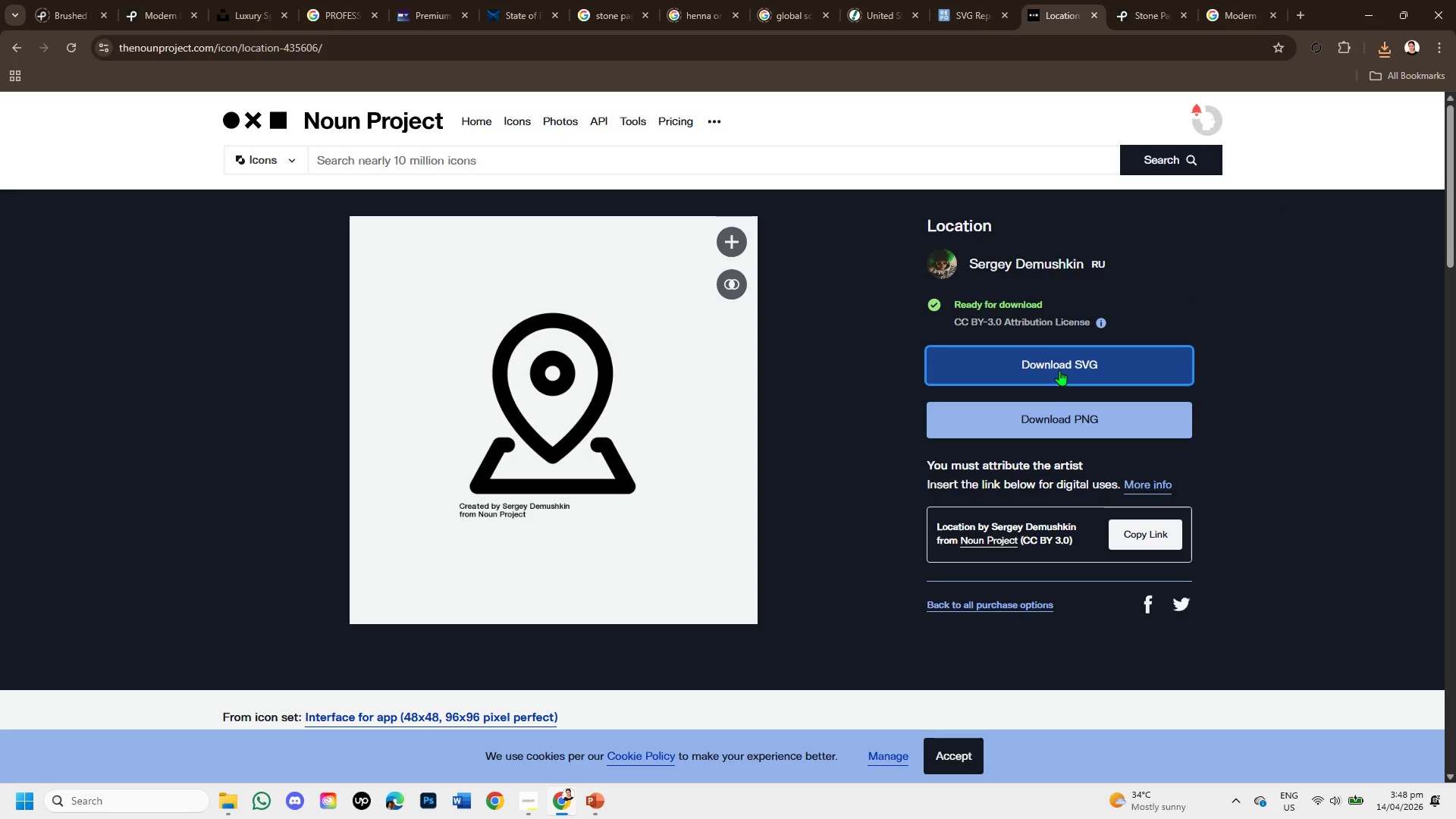 
wait(15.95)
 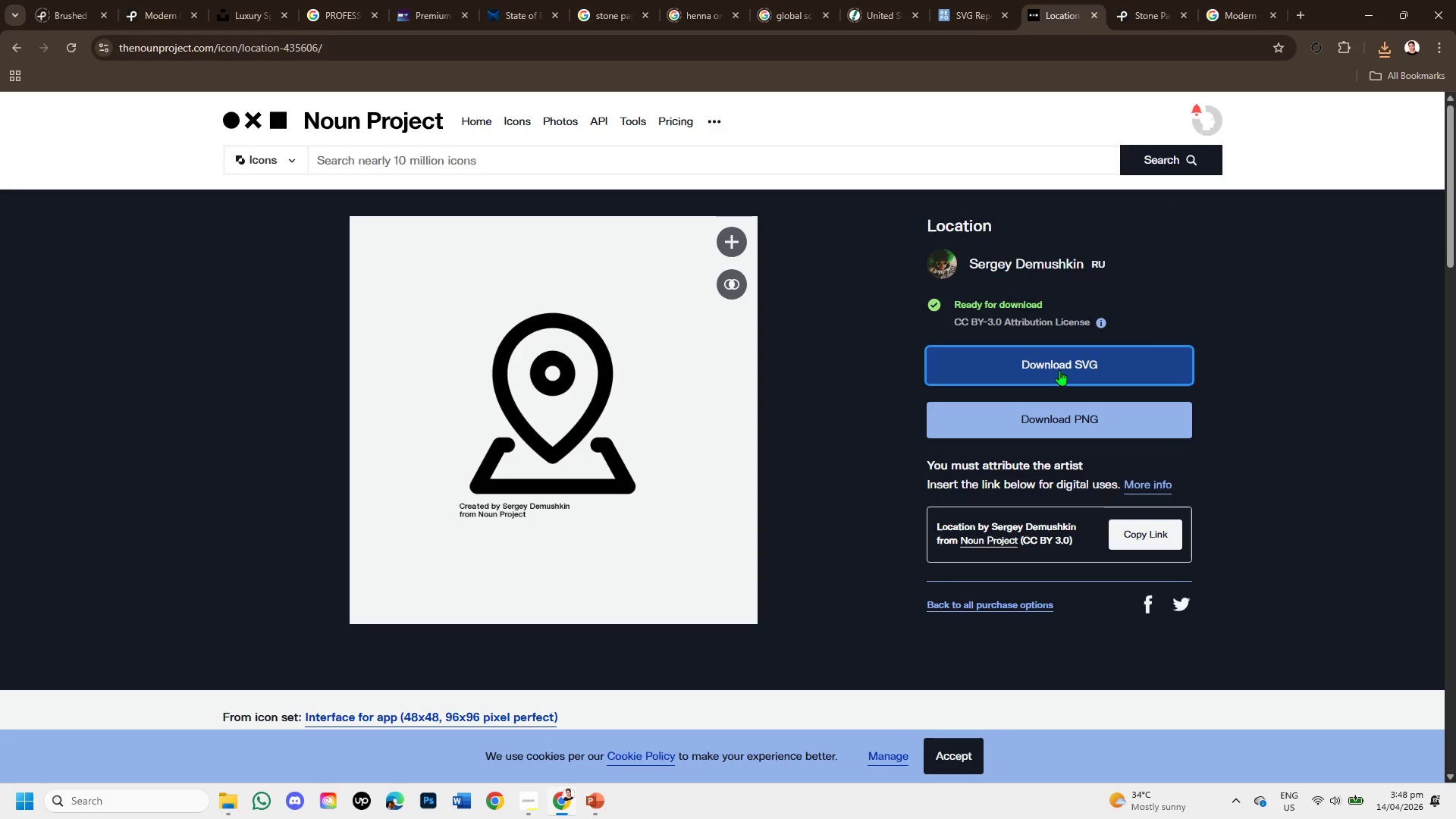 
left_click([231, 798])
 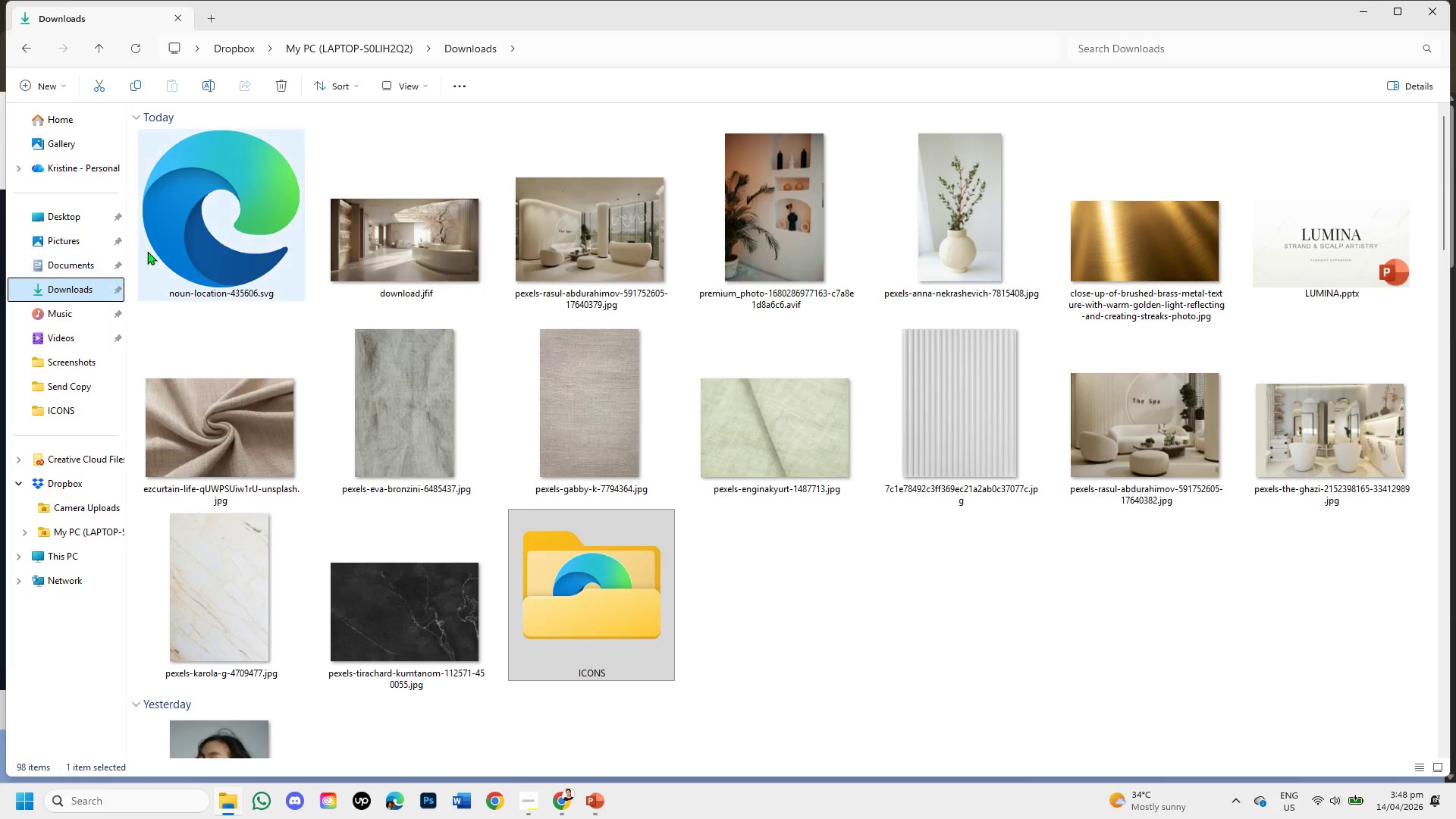 
left_click([181, 256])
 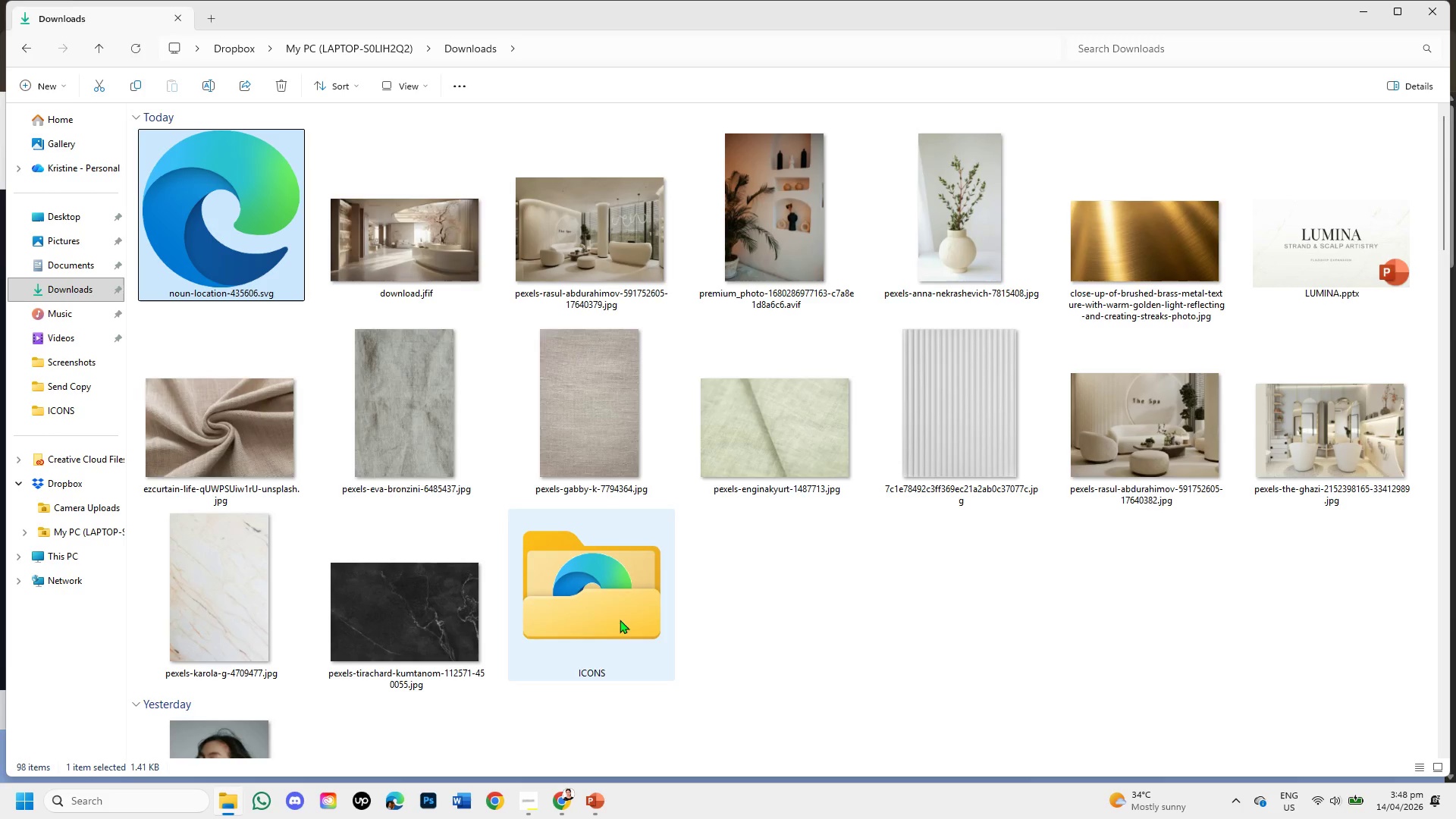 
double_click([599, 622])
 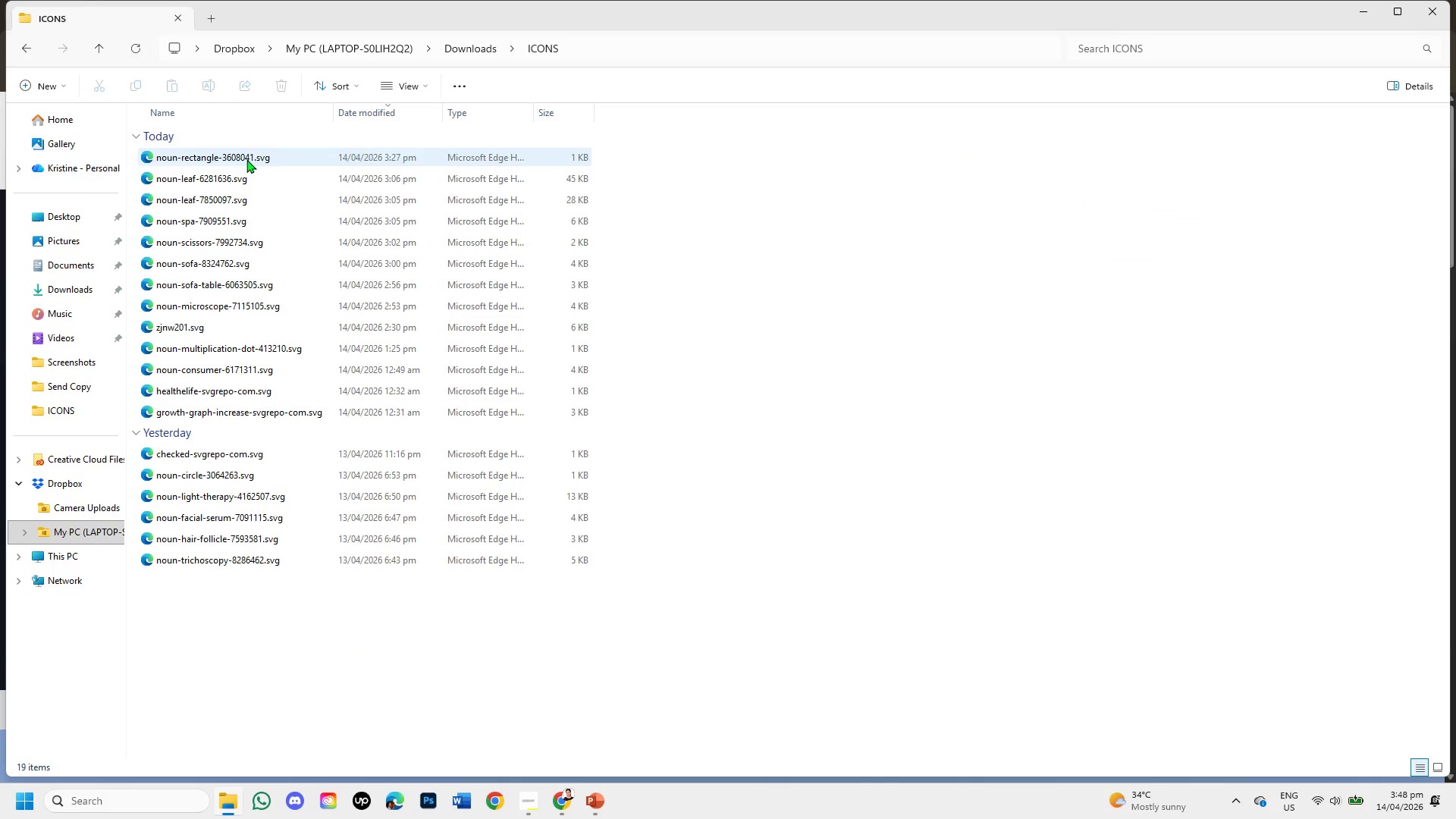 
mouse_move([221, 199])
 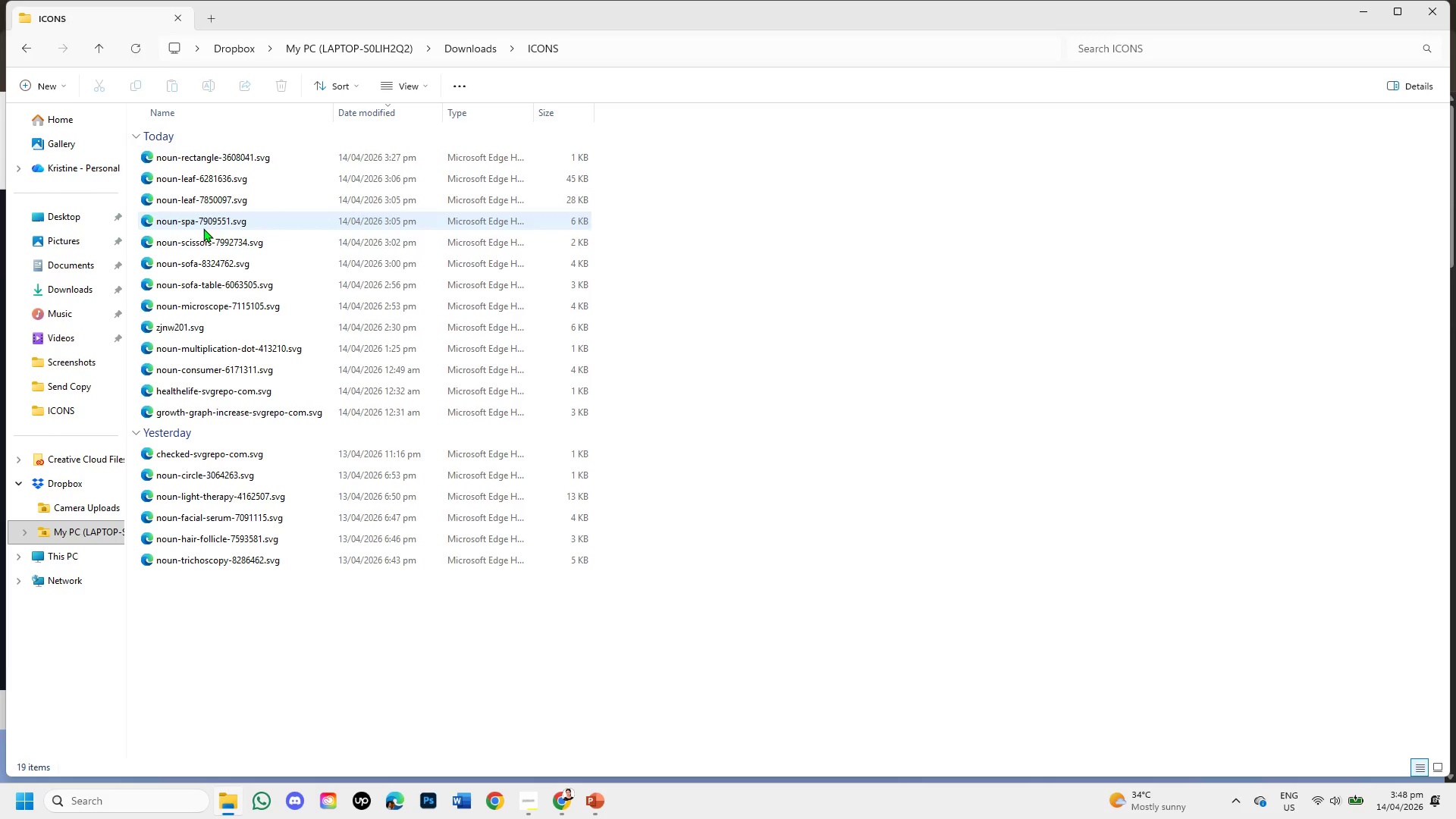 
mouse_move([204, 247])
 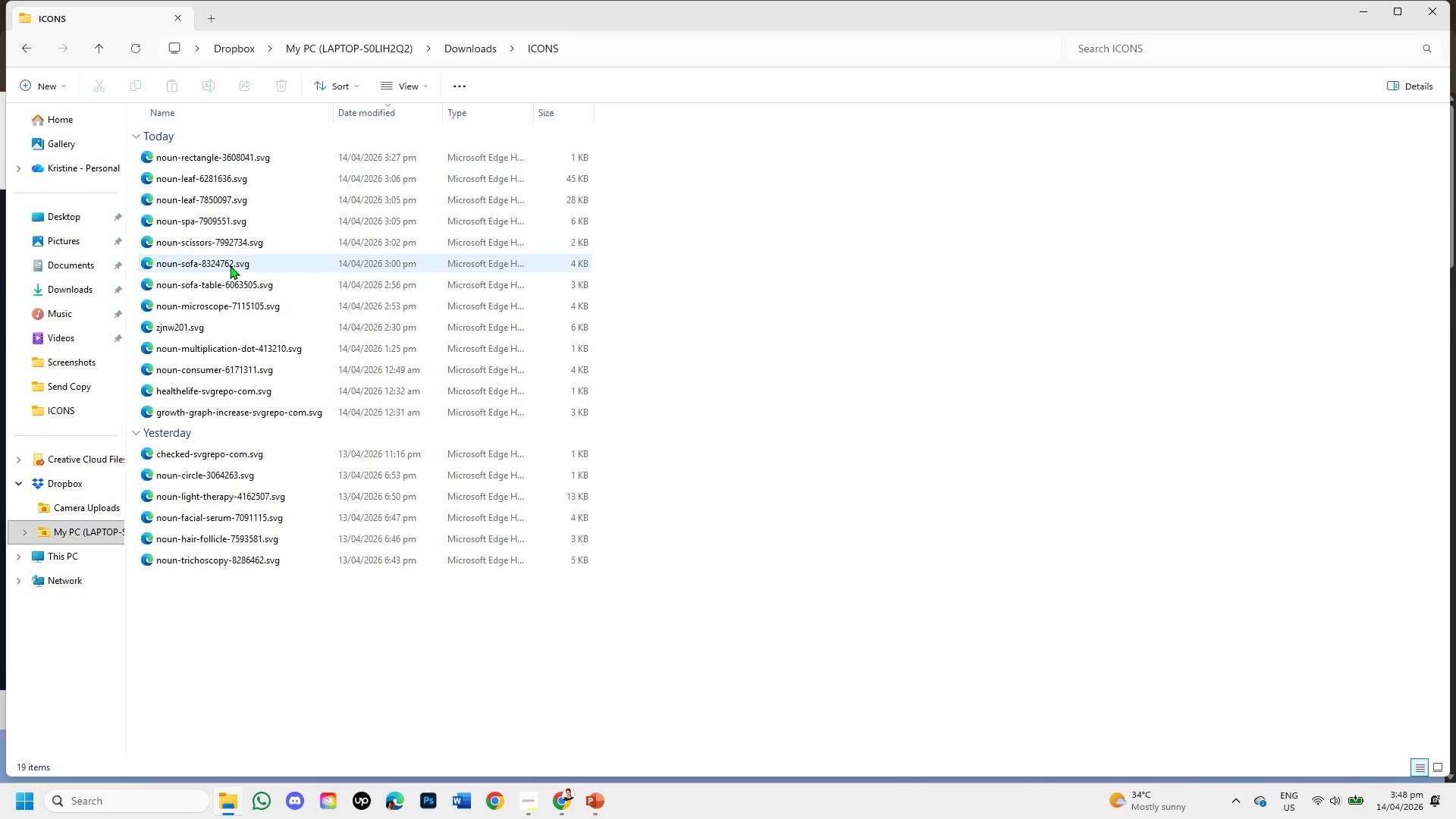 
double_click([230, 265])
 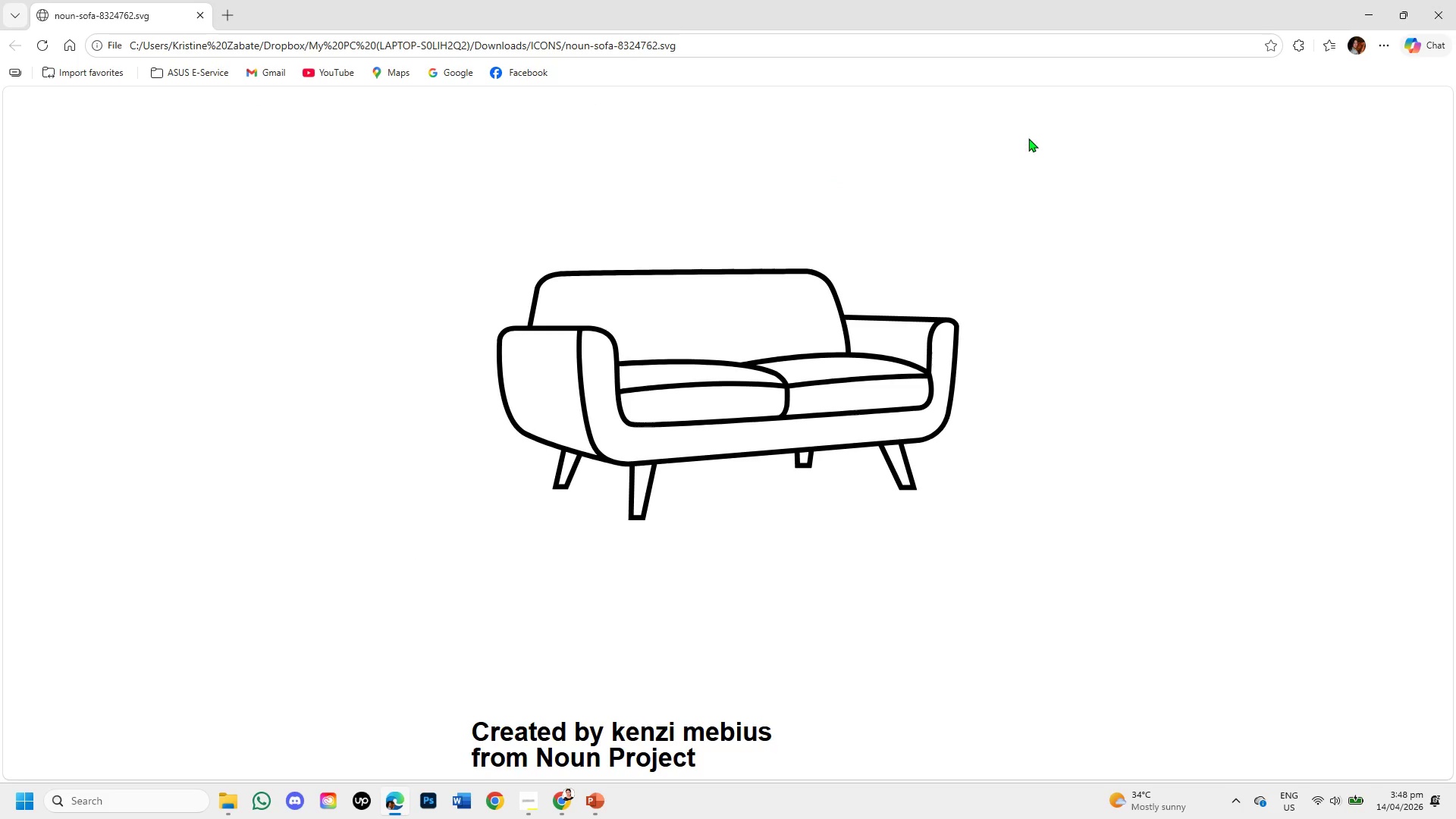 
left_click([1453, 5])
 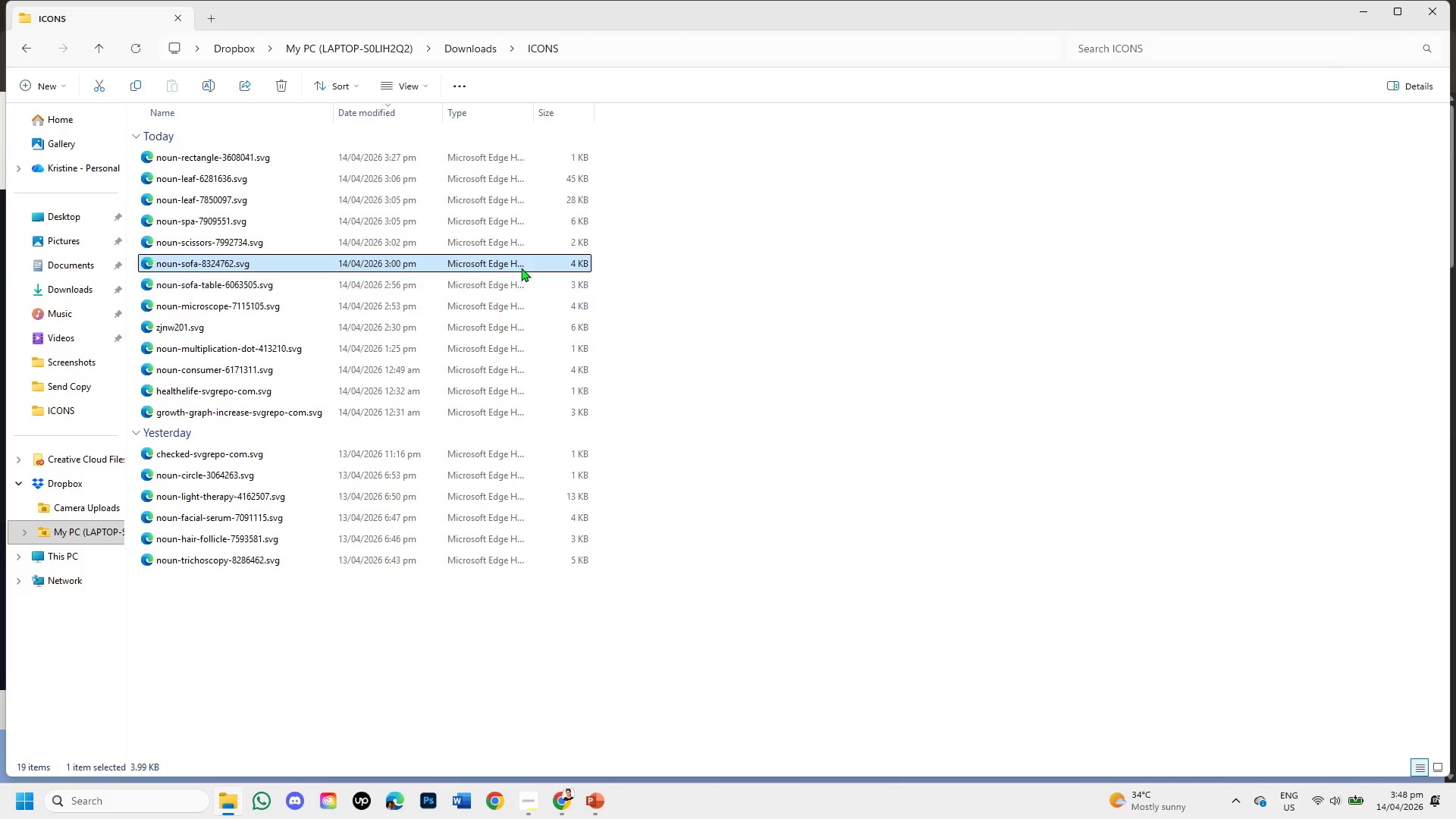 
right_click([496, 264])
 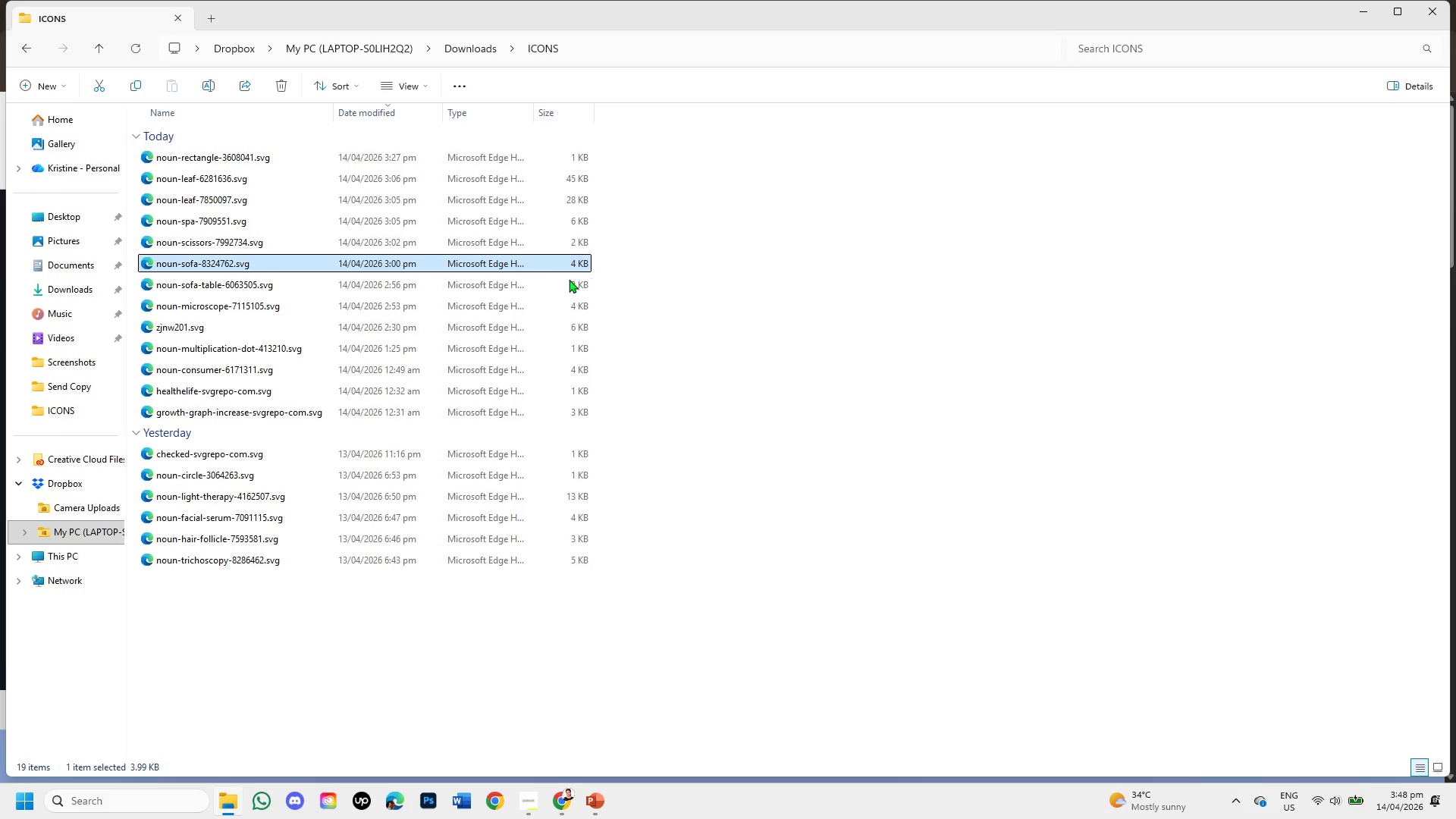 
mouse_move([578, 262])
 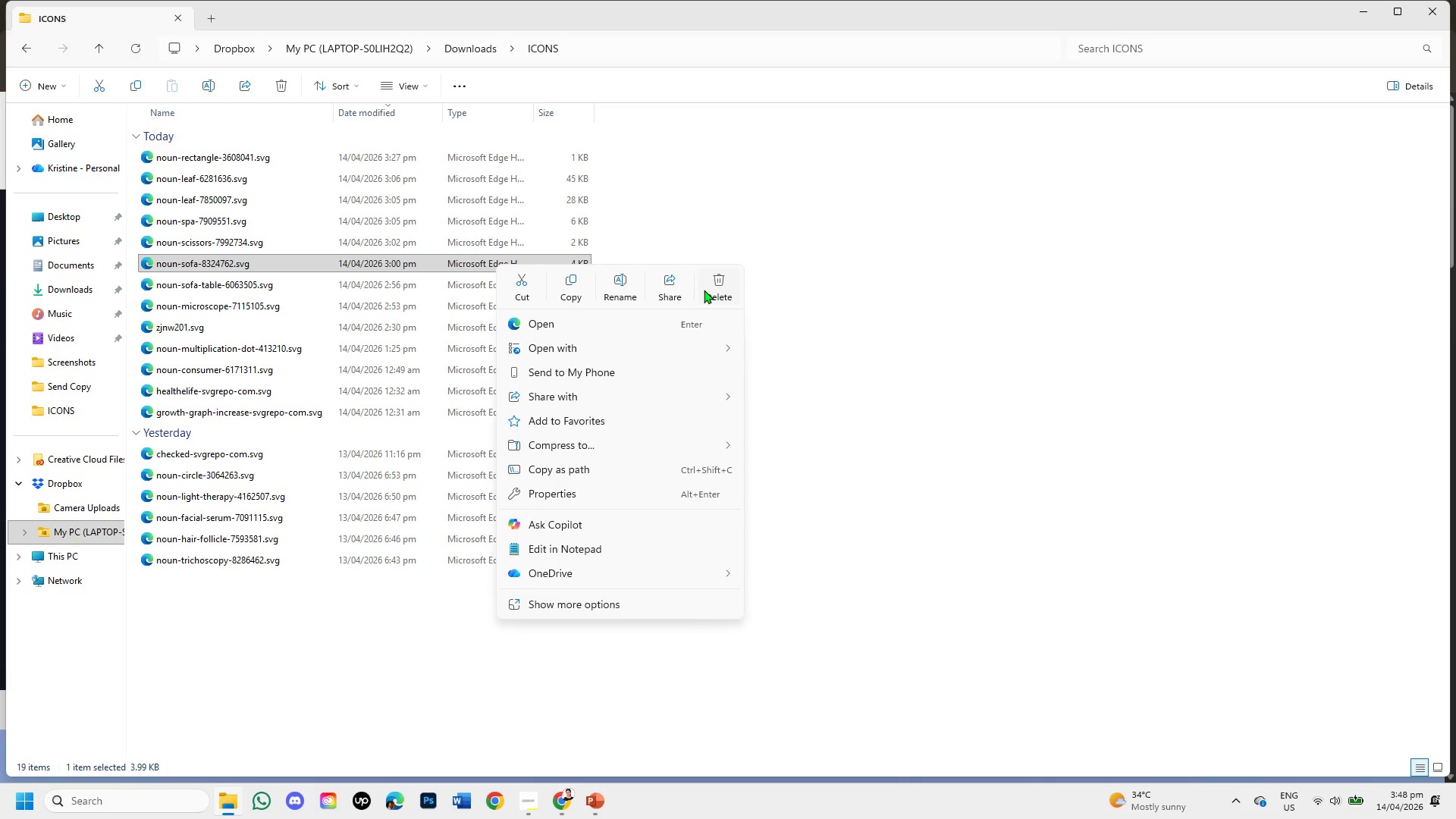 
left_click([708, 290])
 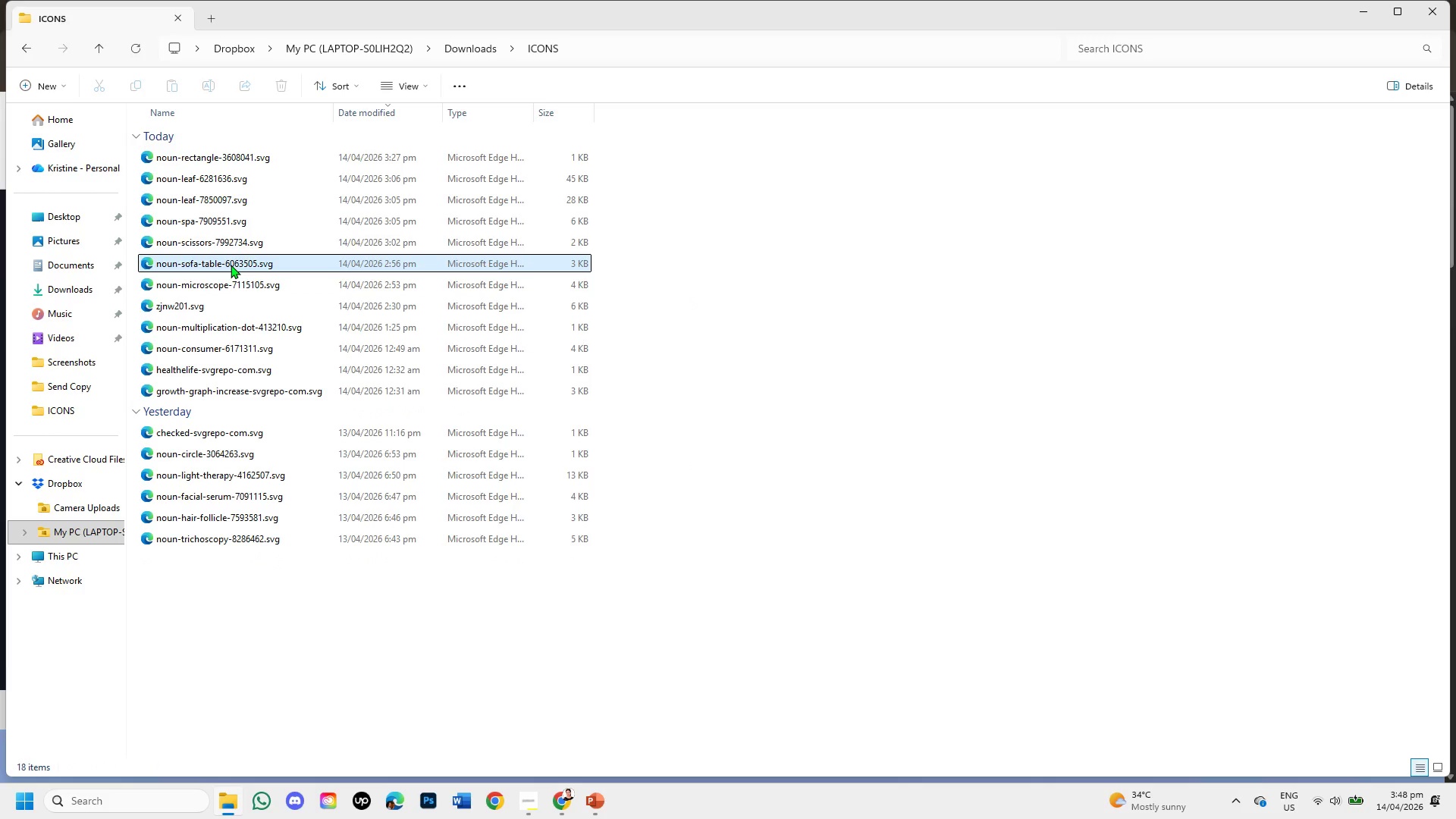 
double_click([229, 224])
 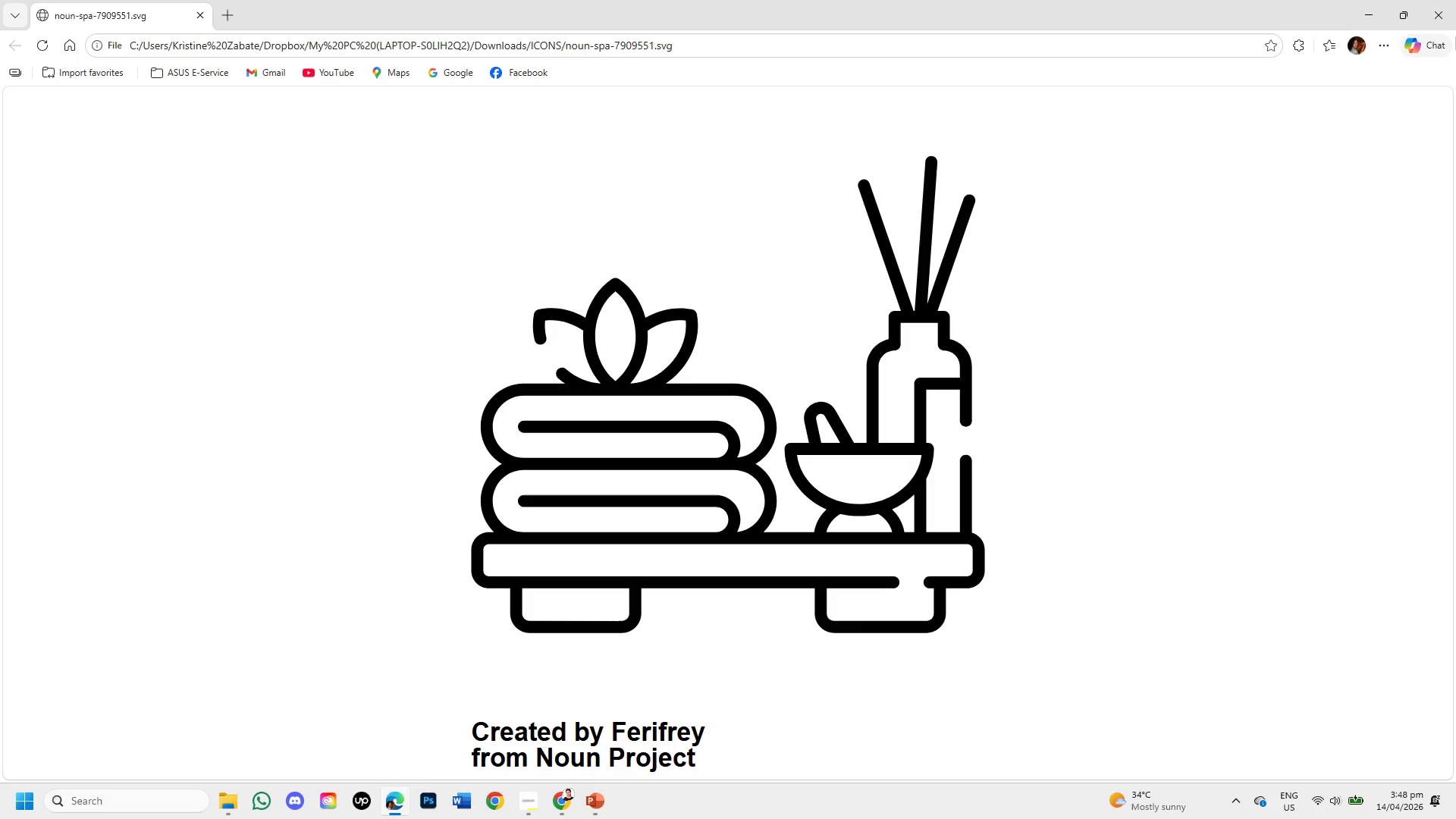 
left_click([1441, 17])
 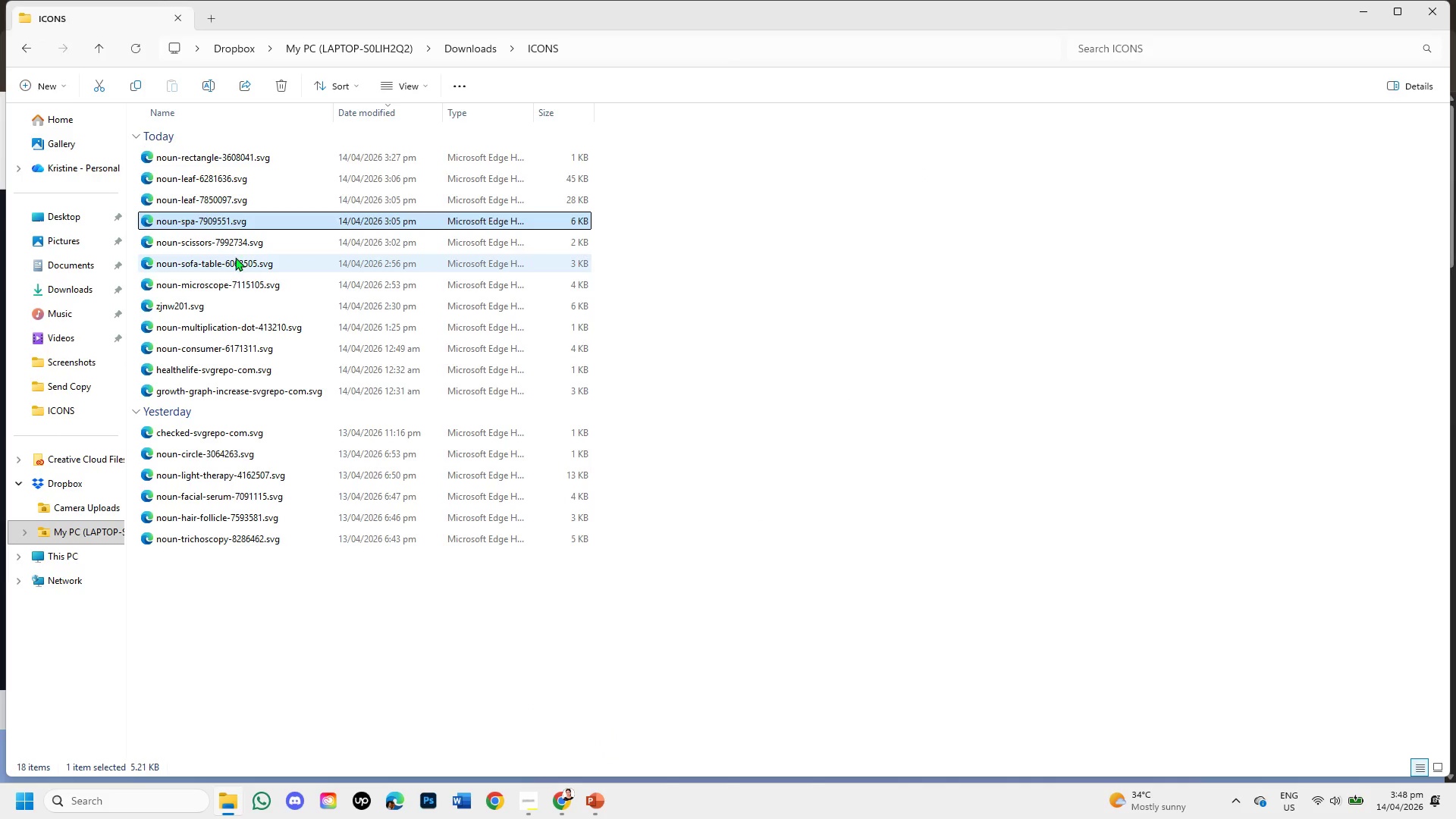 
double_click([234, 257])
 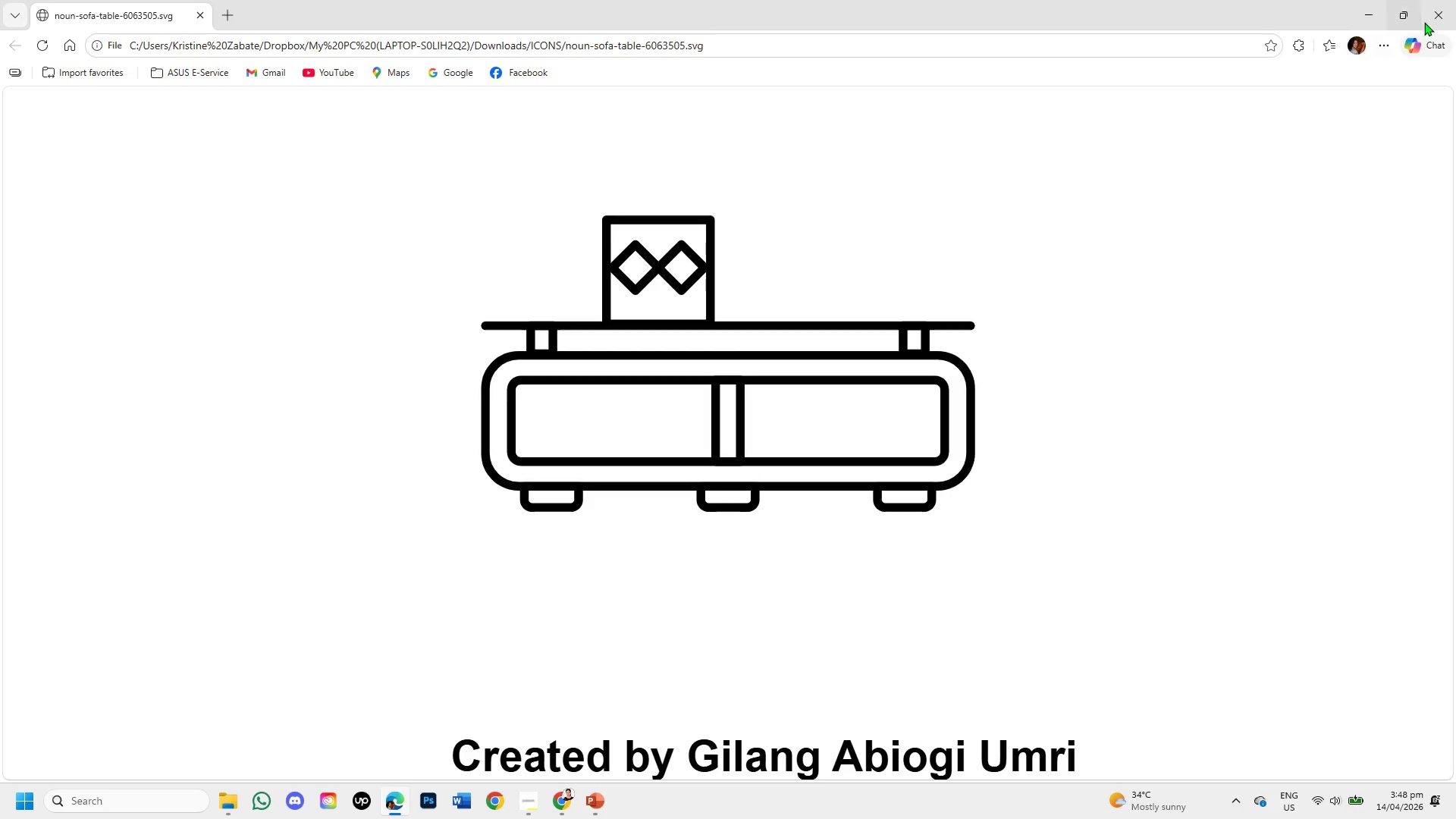 
left_click([1432, 16])
 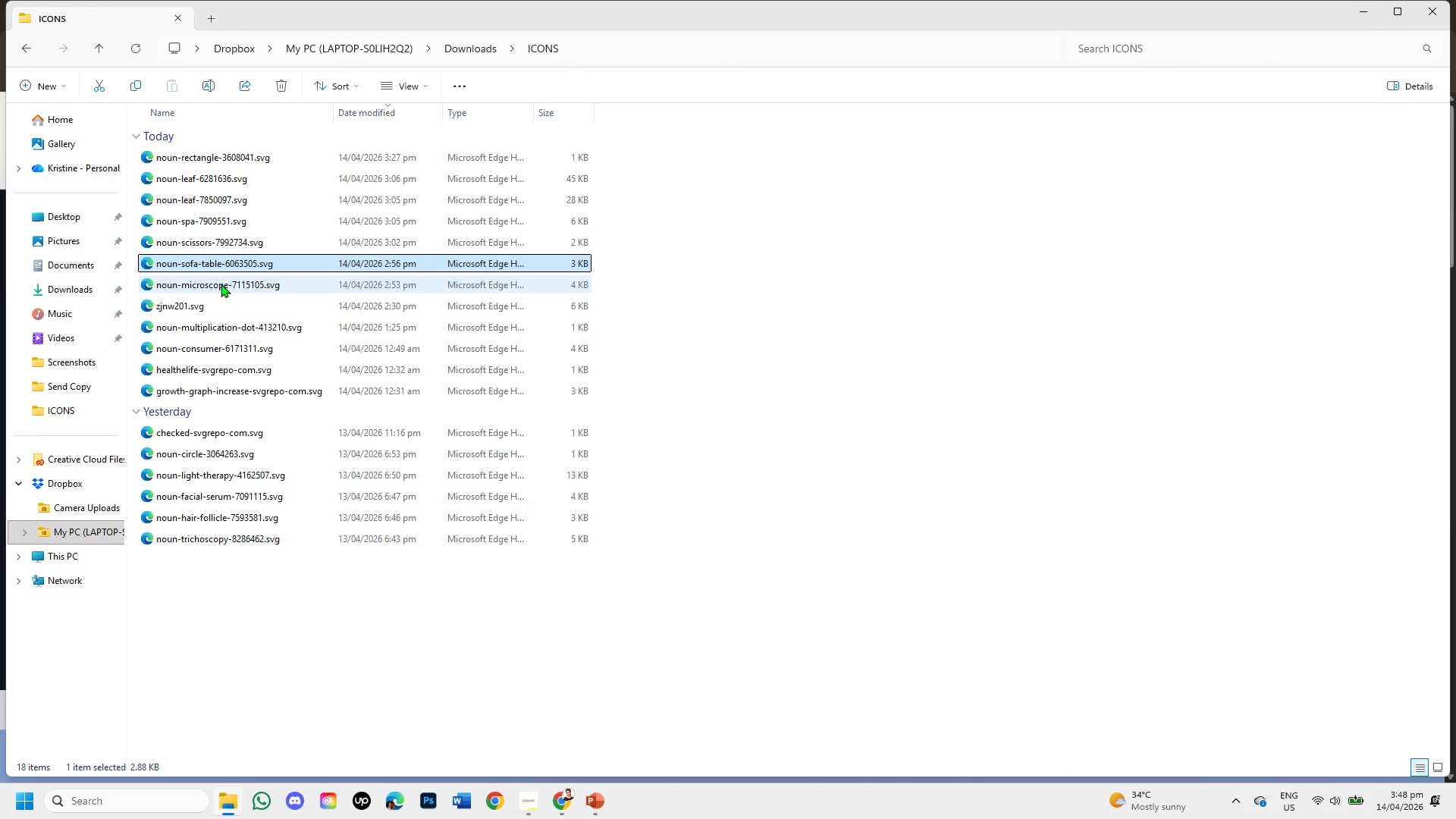 
left_click([221, 284])
 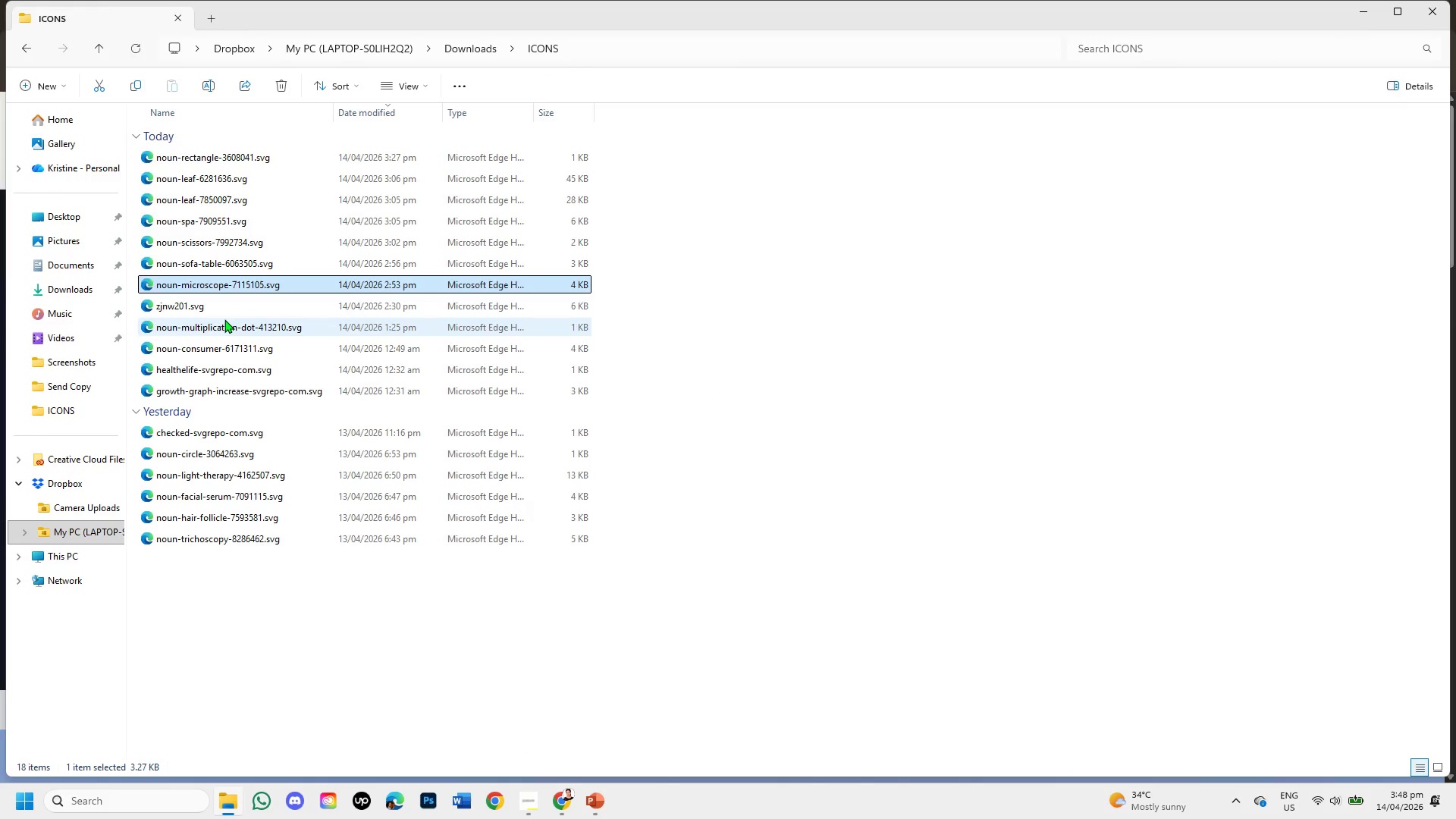 
double_click([224, 319])
 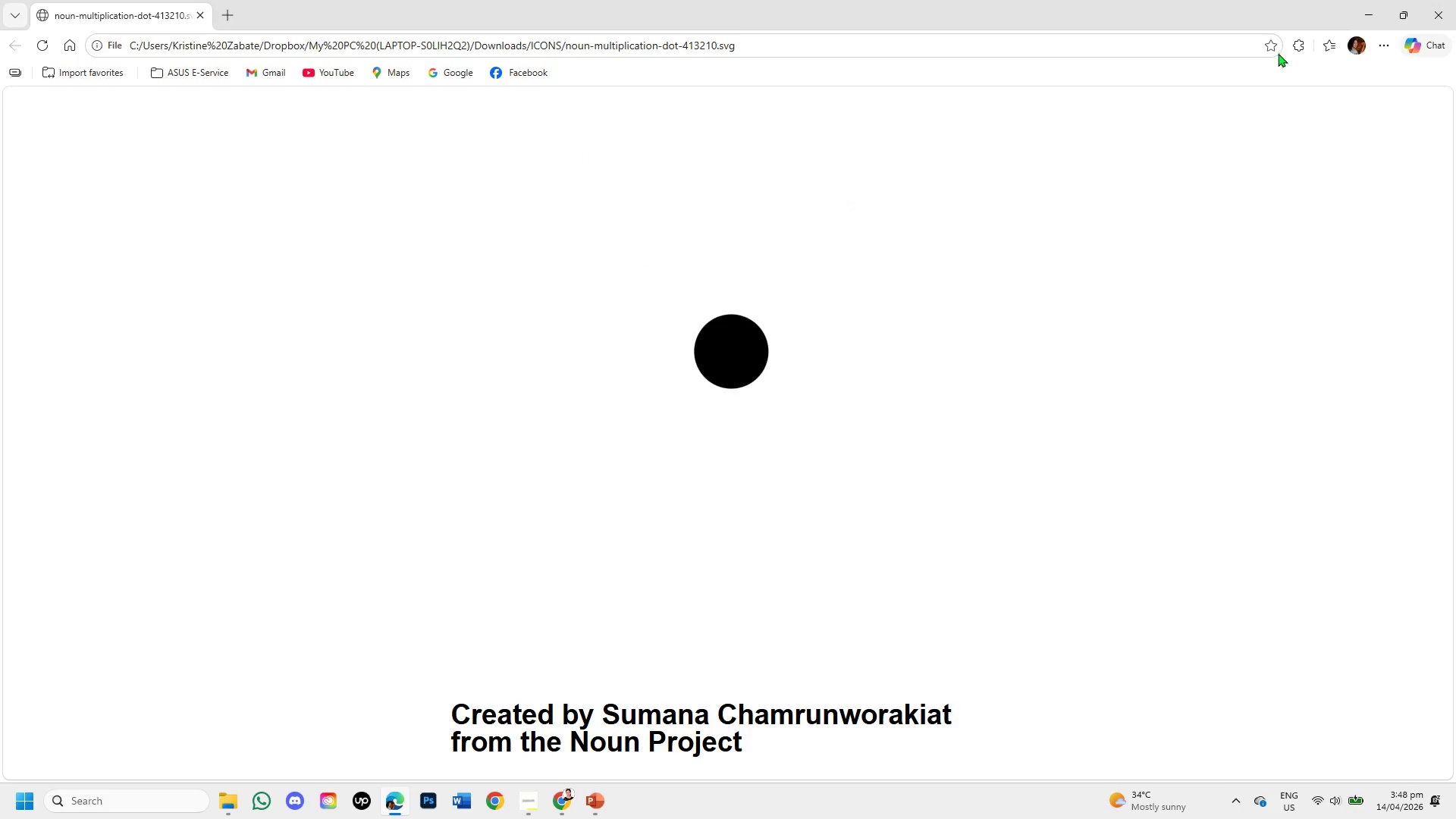 
left_click([1455, 17])
 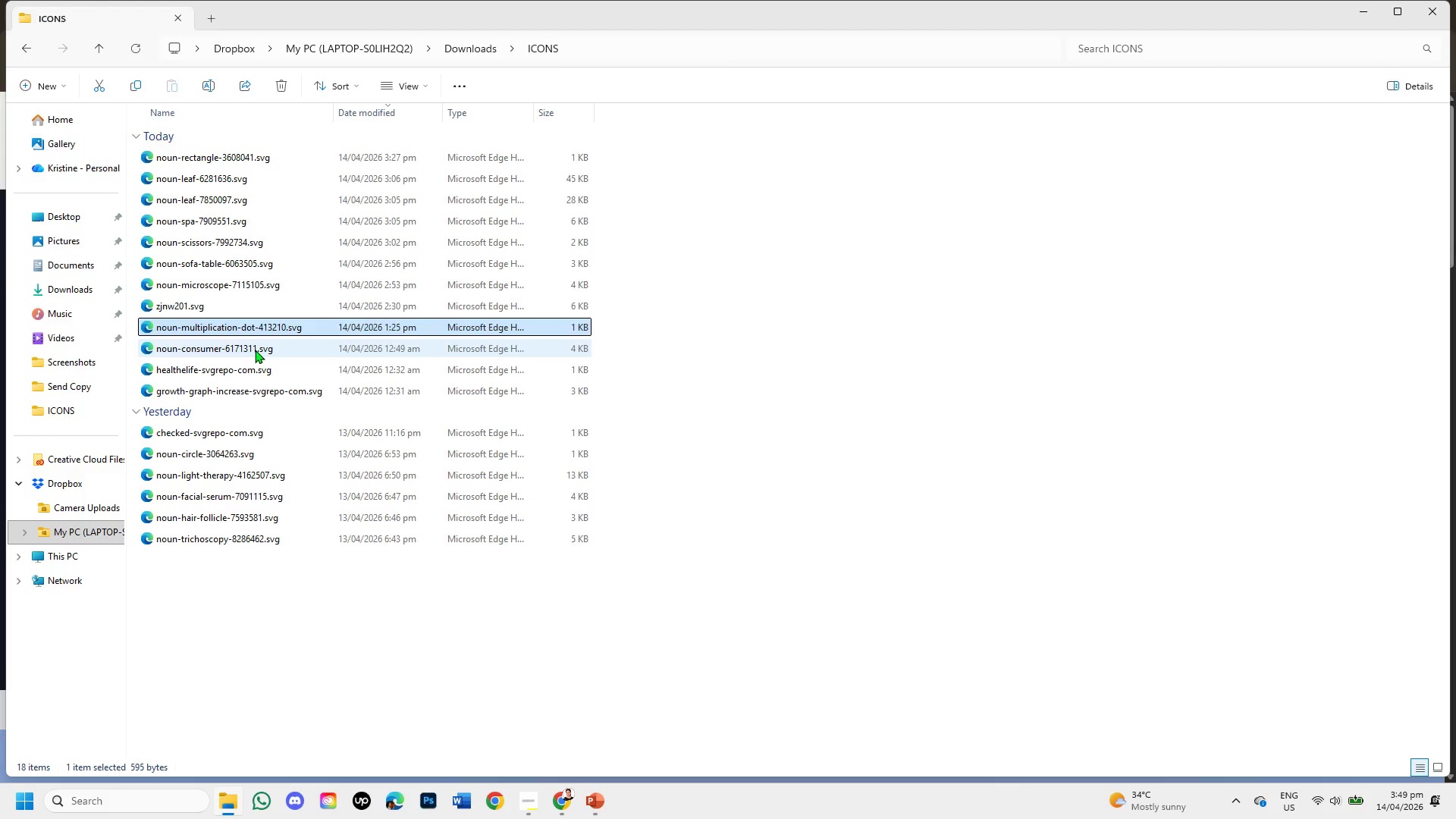 
left_click([257, 369])
 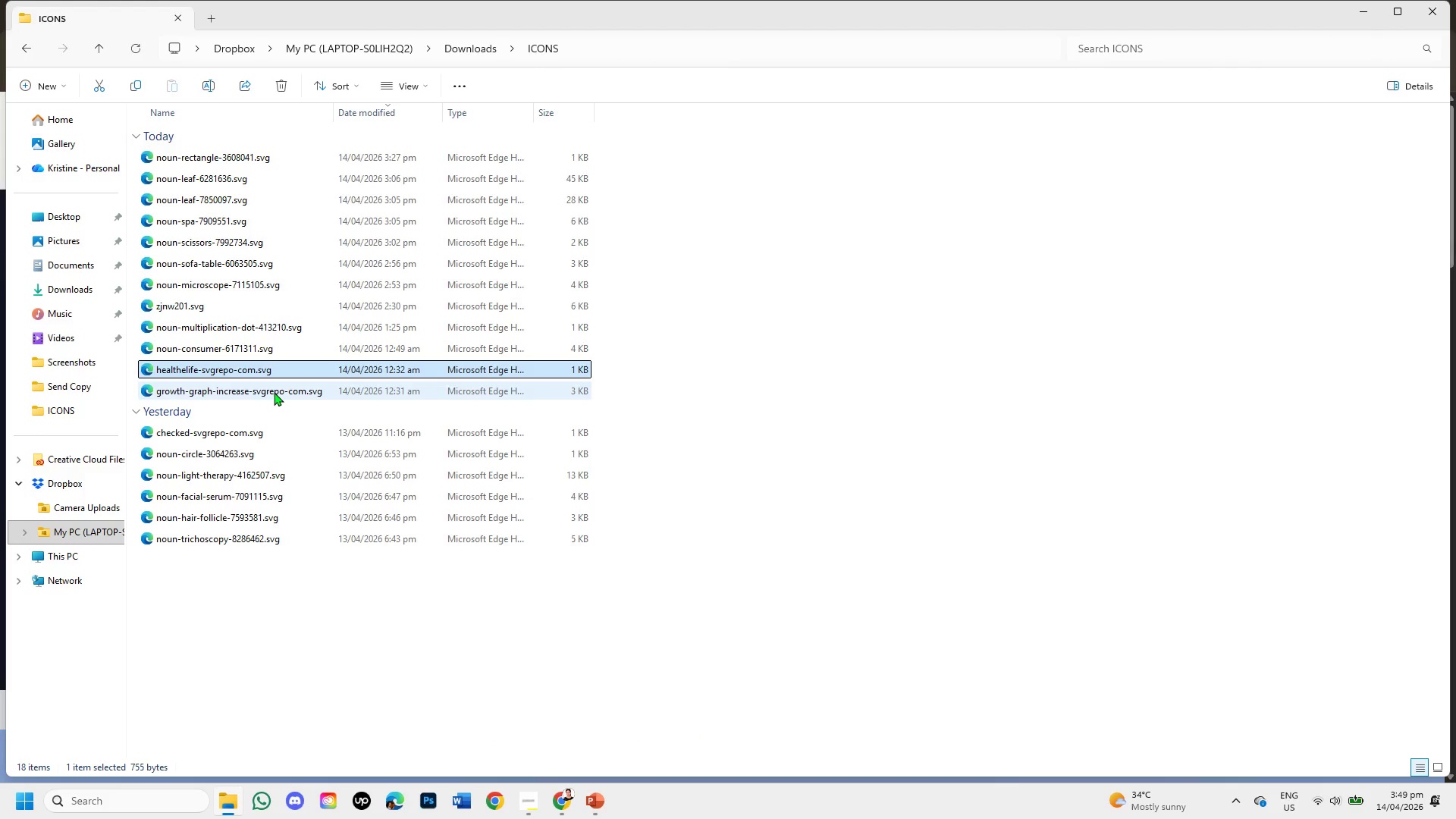 
left_click([274, 392])
 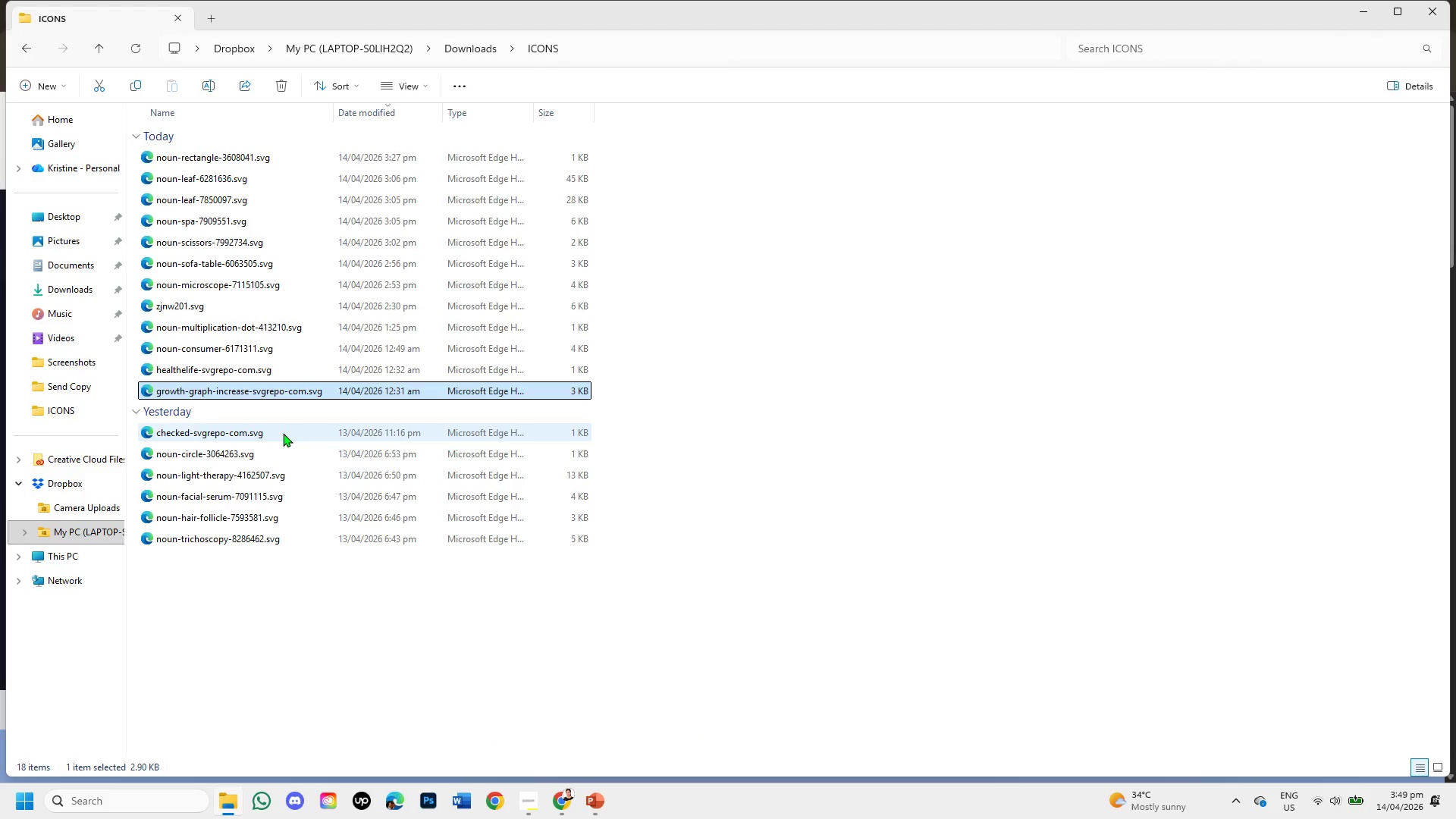 
left_click([283, 433])
 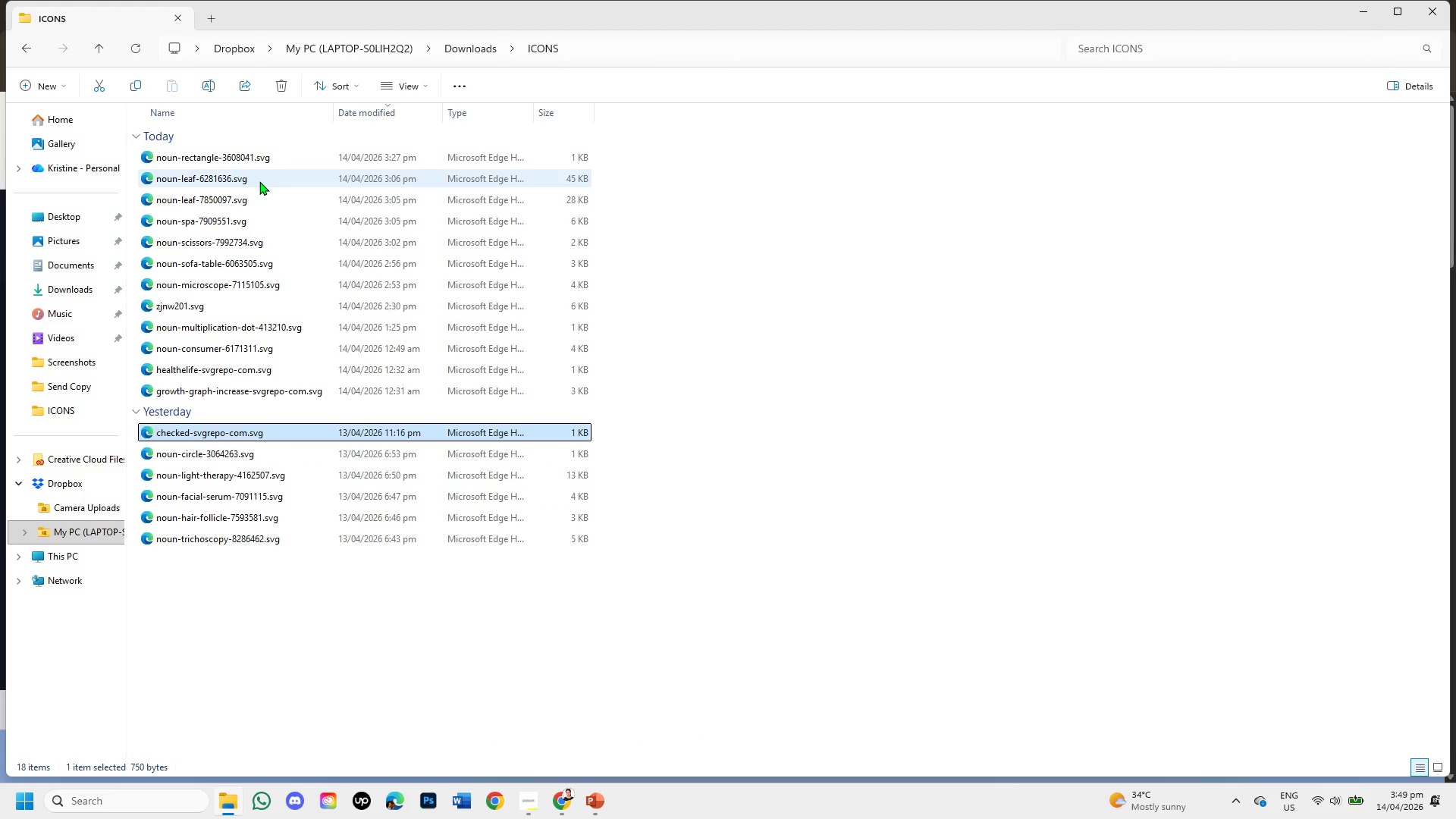 
double_click([259, 181])
 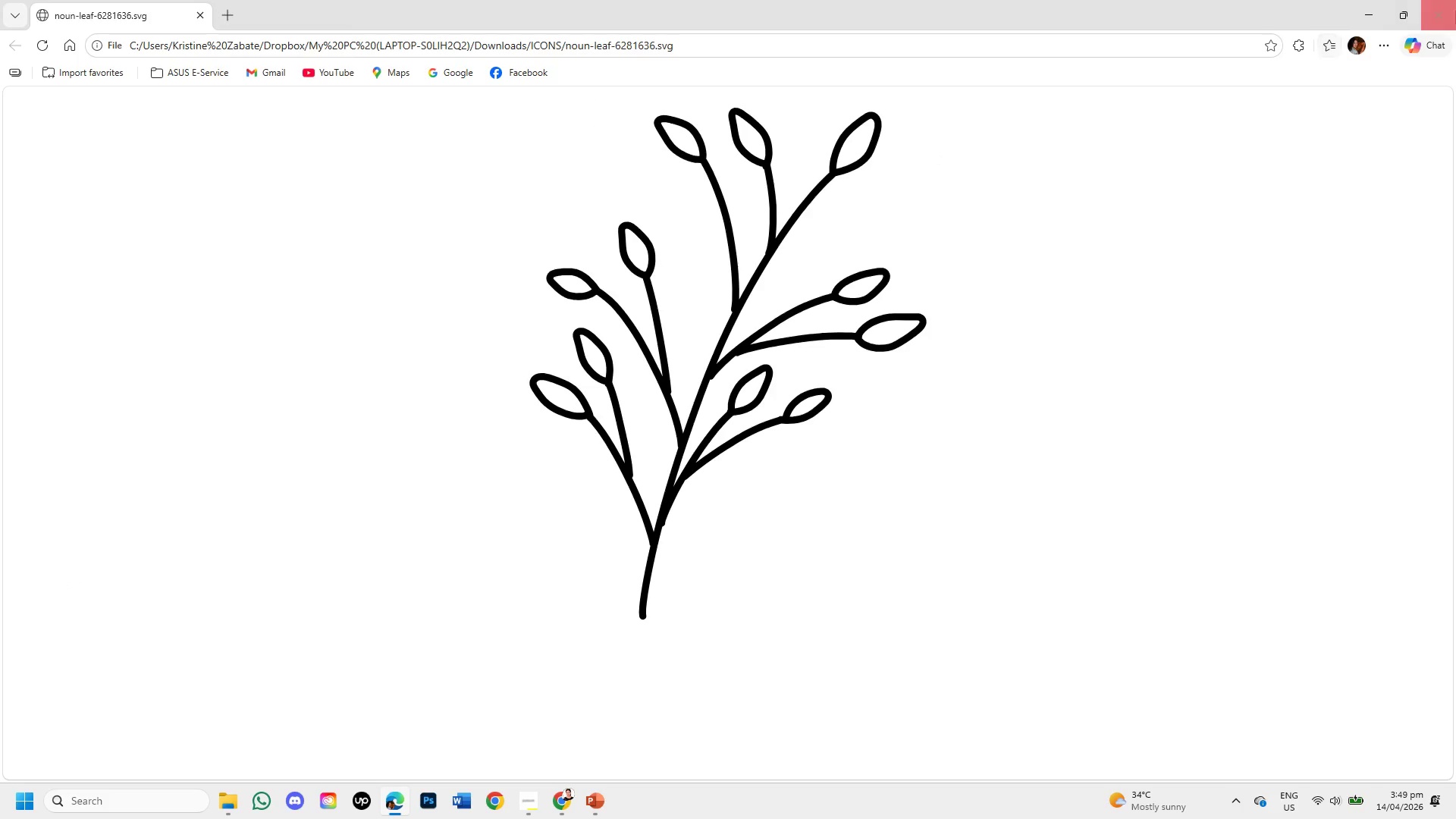 
left_click([1445, 11])
 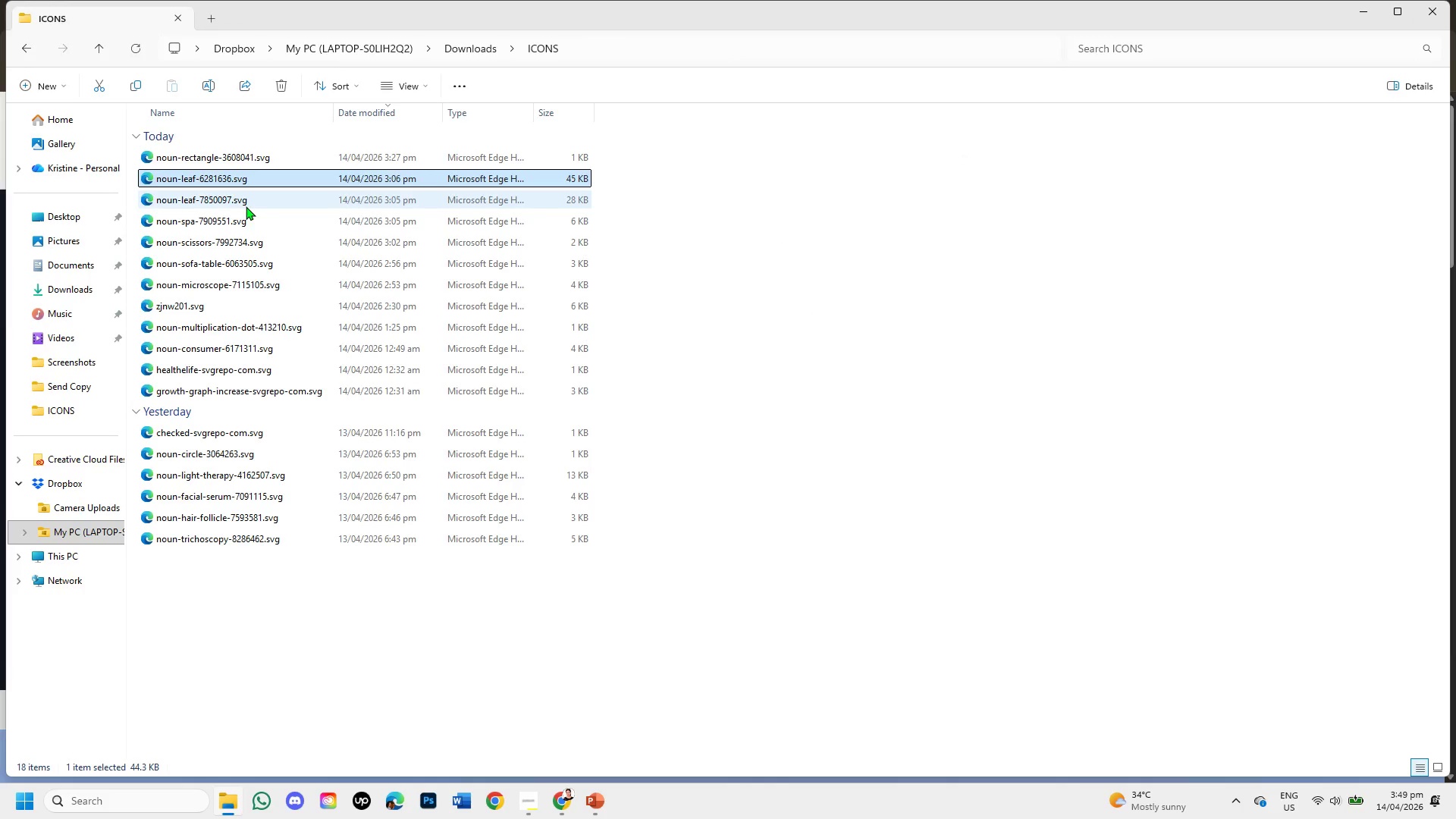 
double_click([246, 206])
 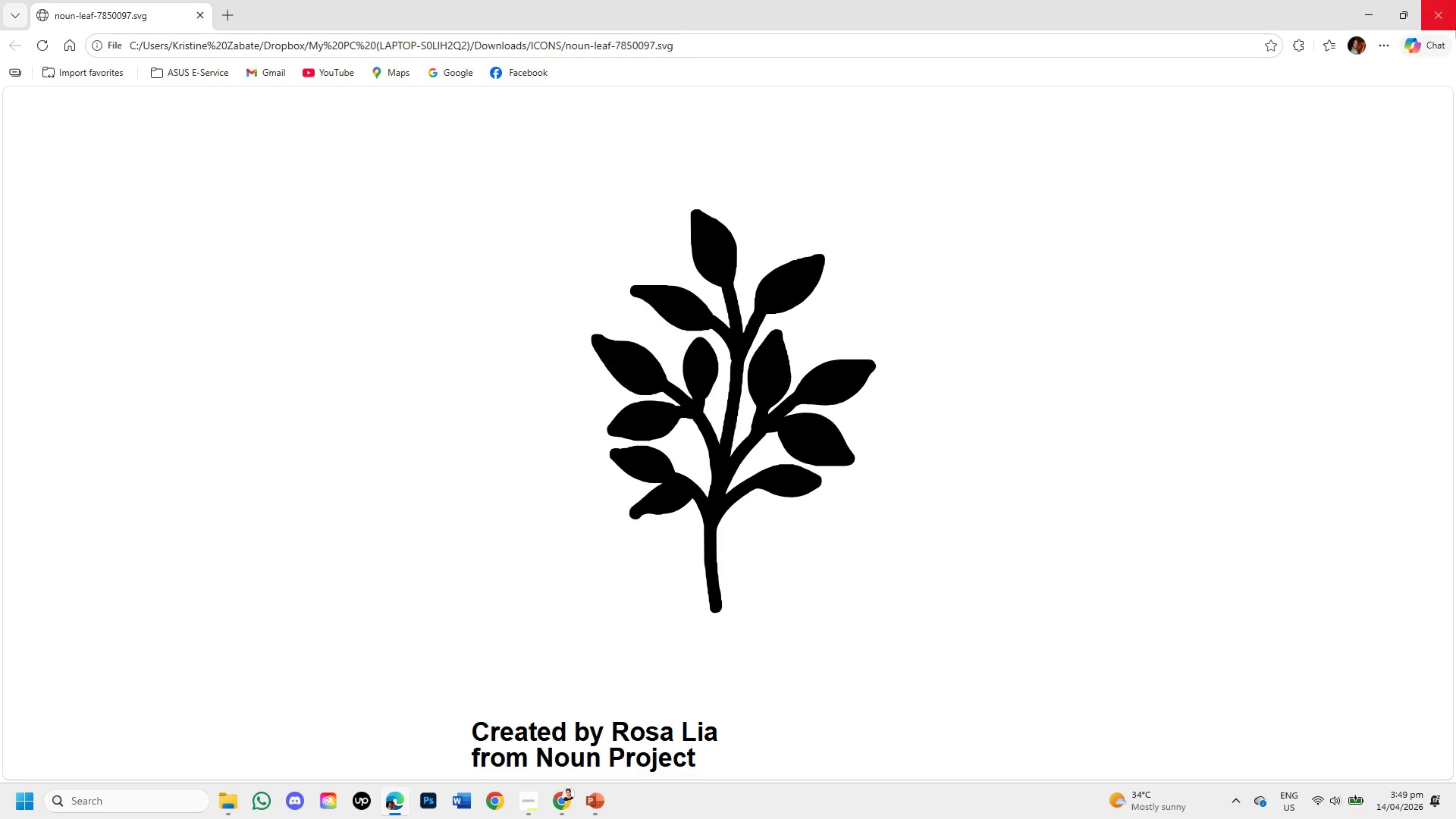 
left_click([1439, 16])
 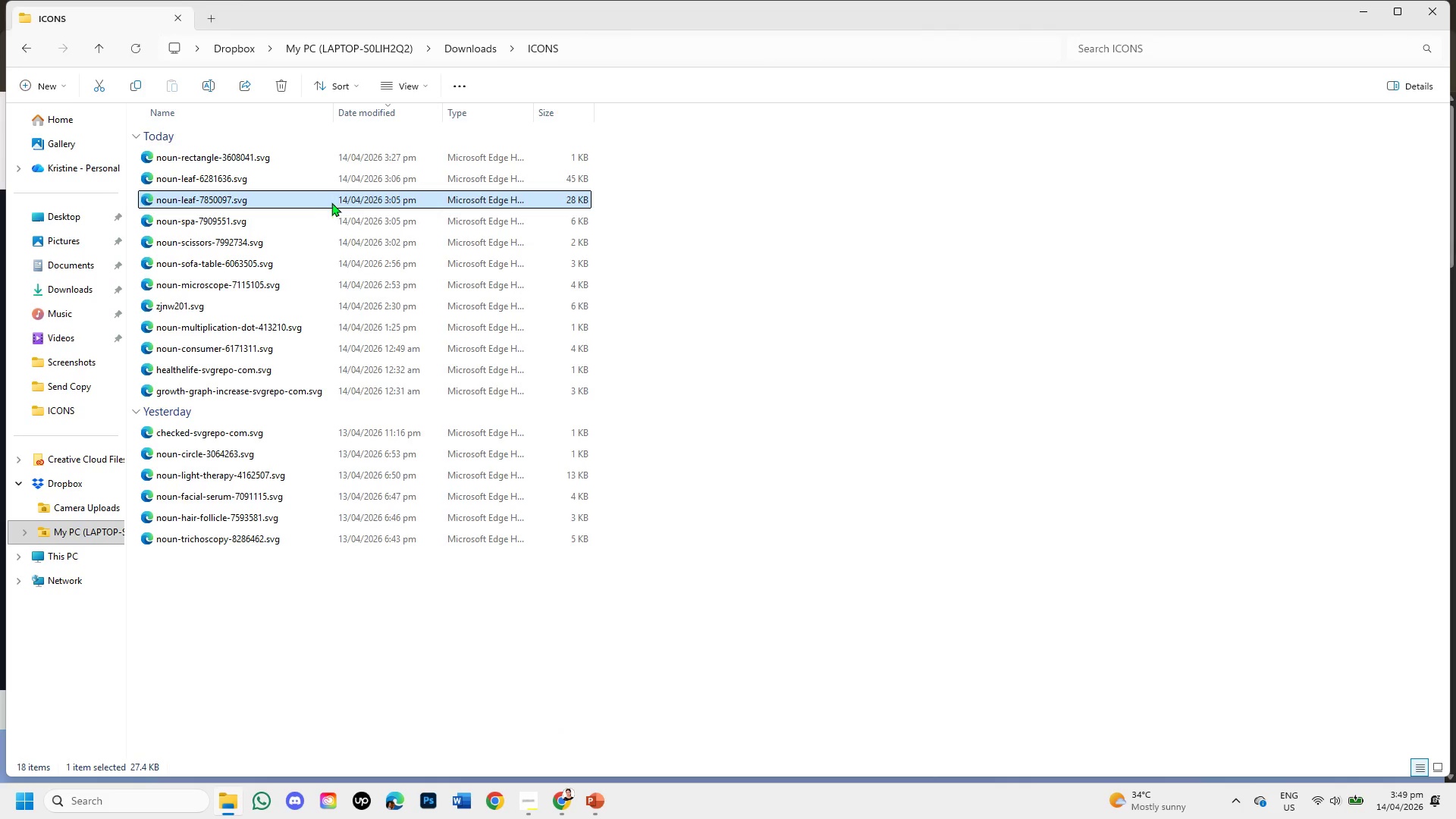 
right_click([331, 202])
 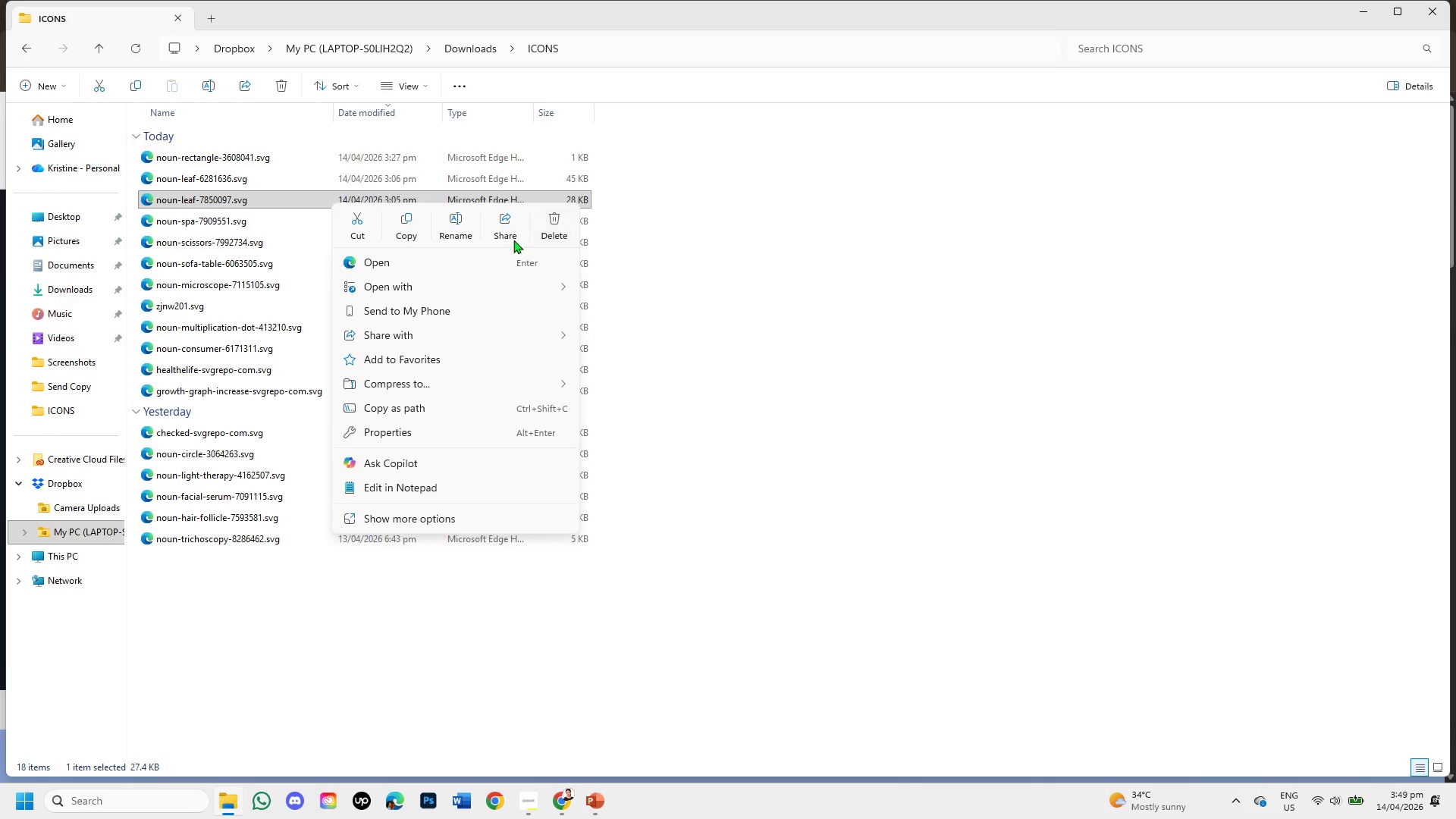 
left_click([546, 229])
 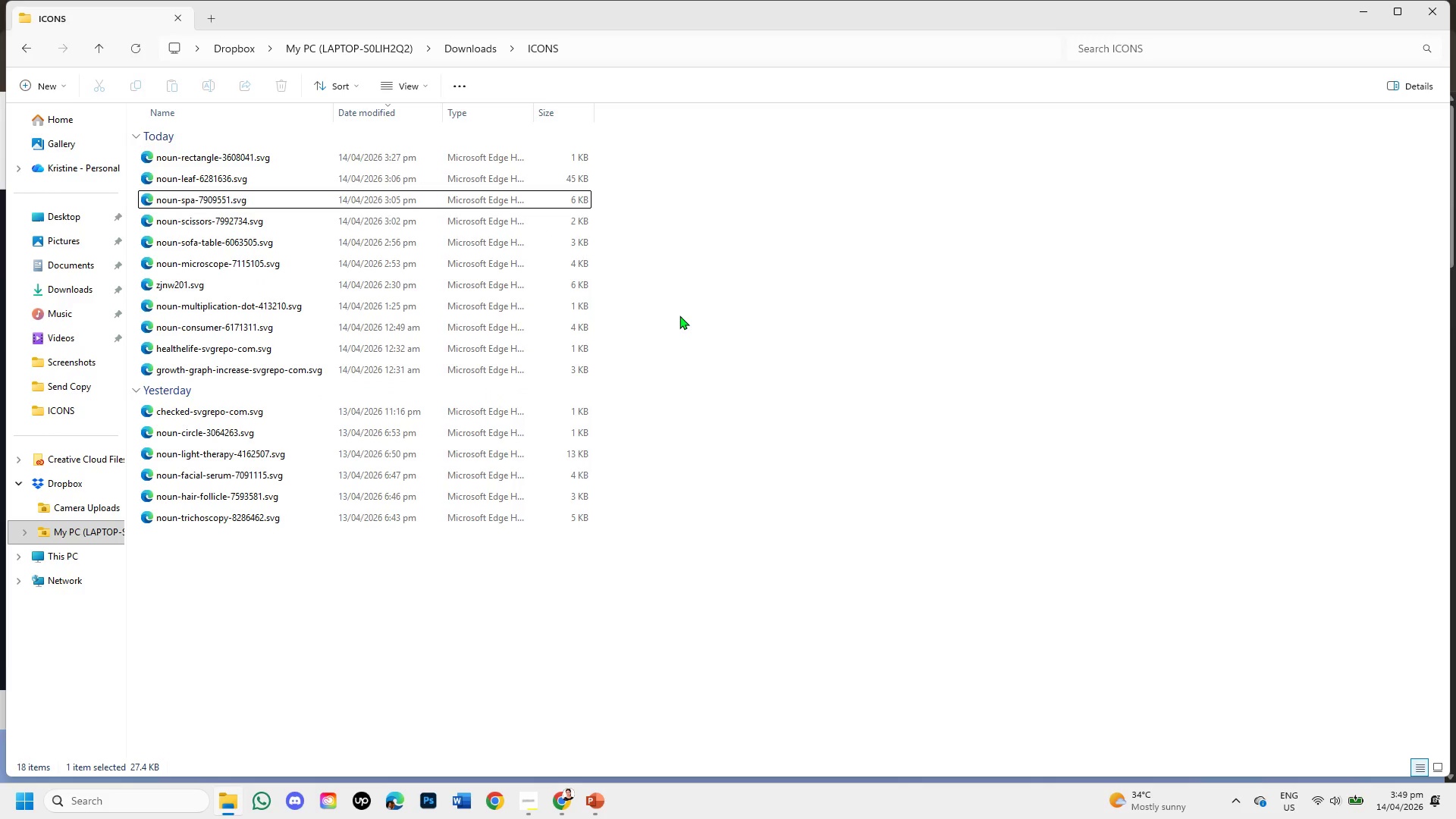 
left_click([679, 315])
 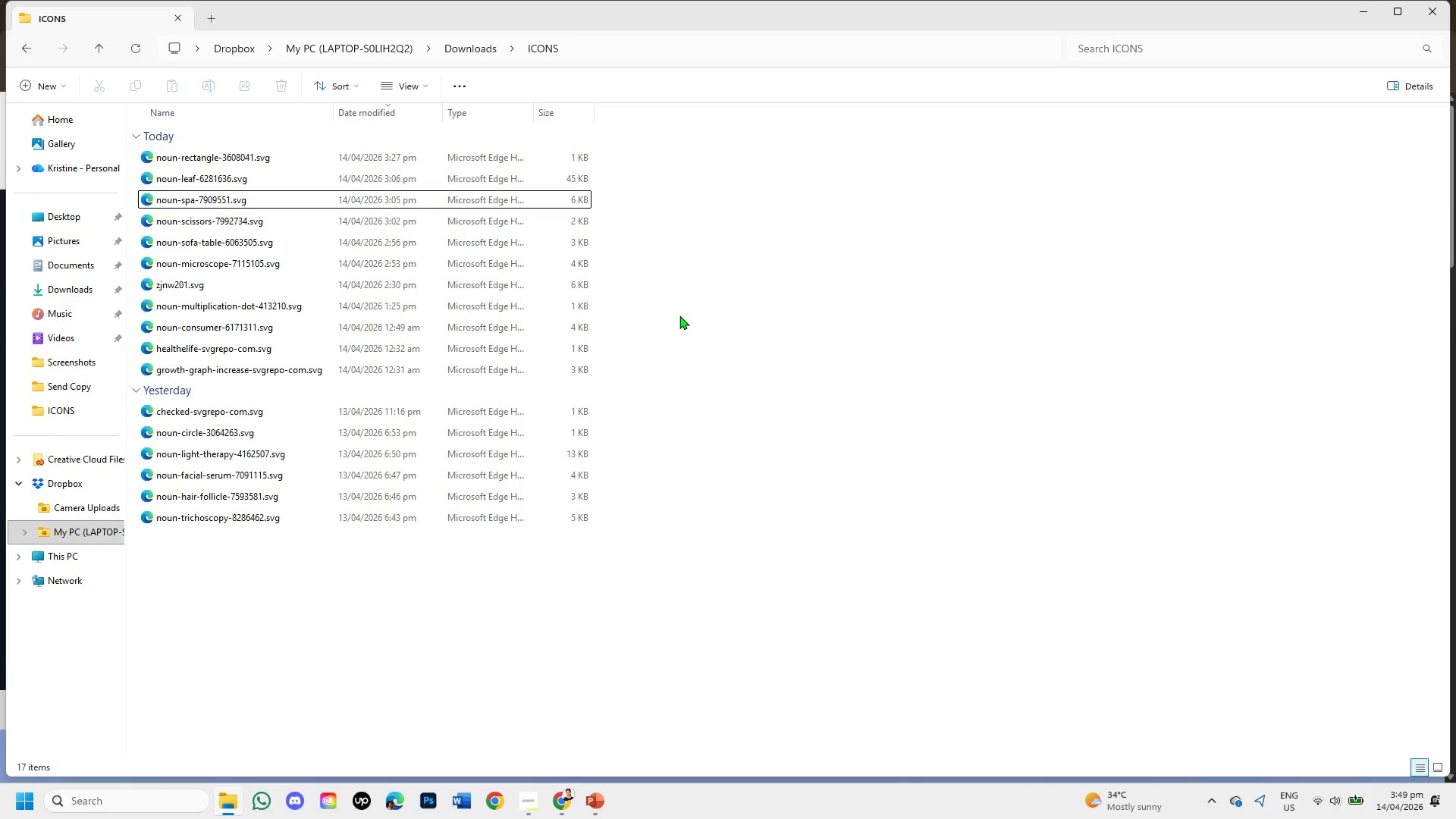 
wait(7.75)
 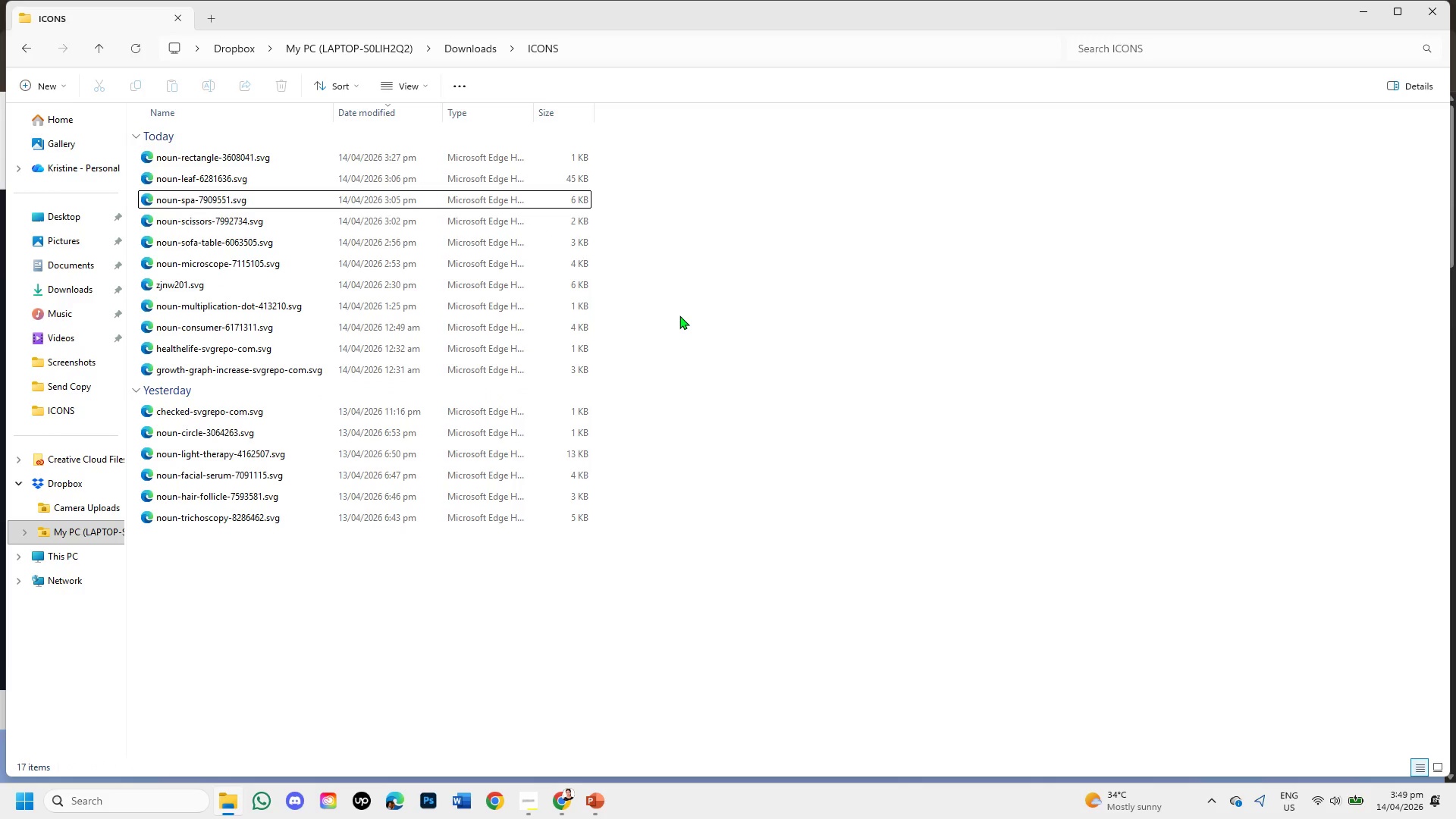 
left_click([564, 797])
 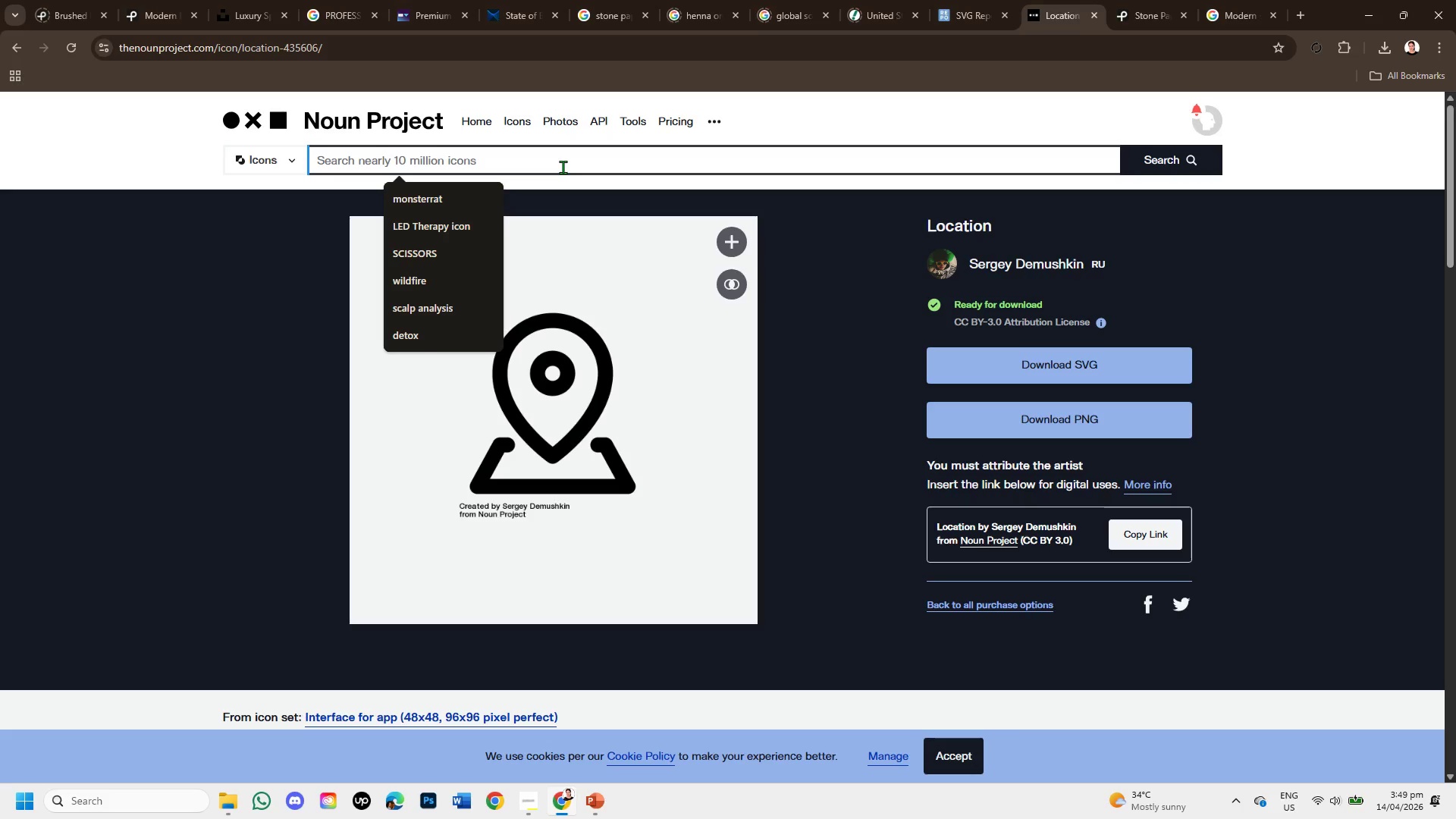 
wait(13.25)
 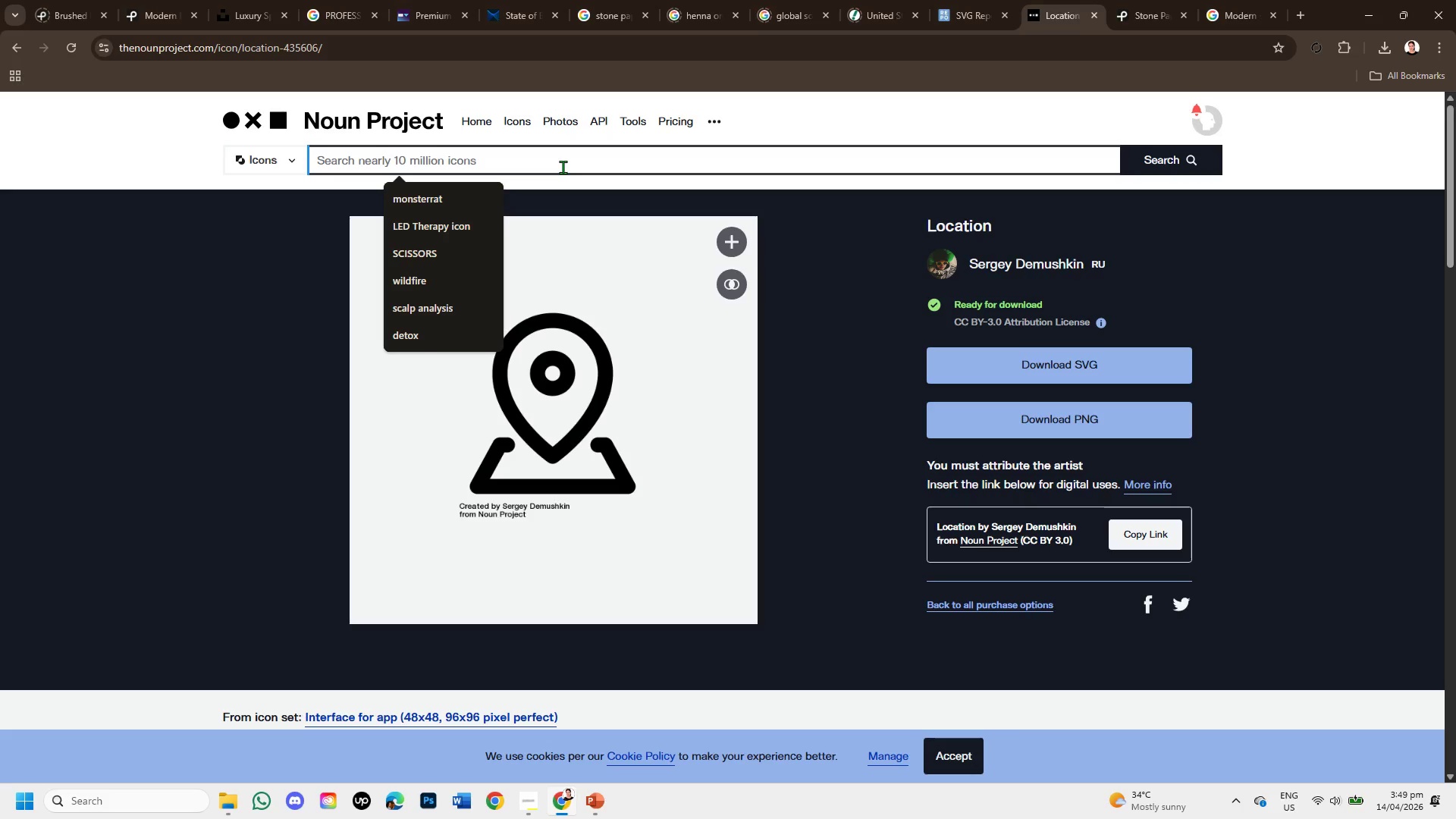 
left_click([553, 171])
 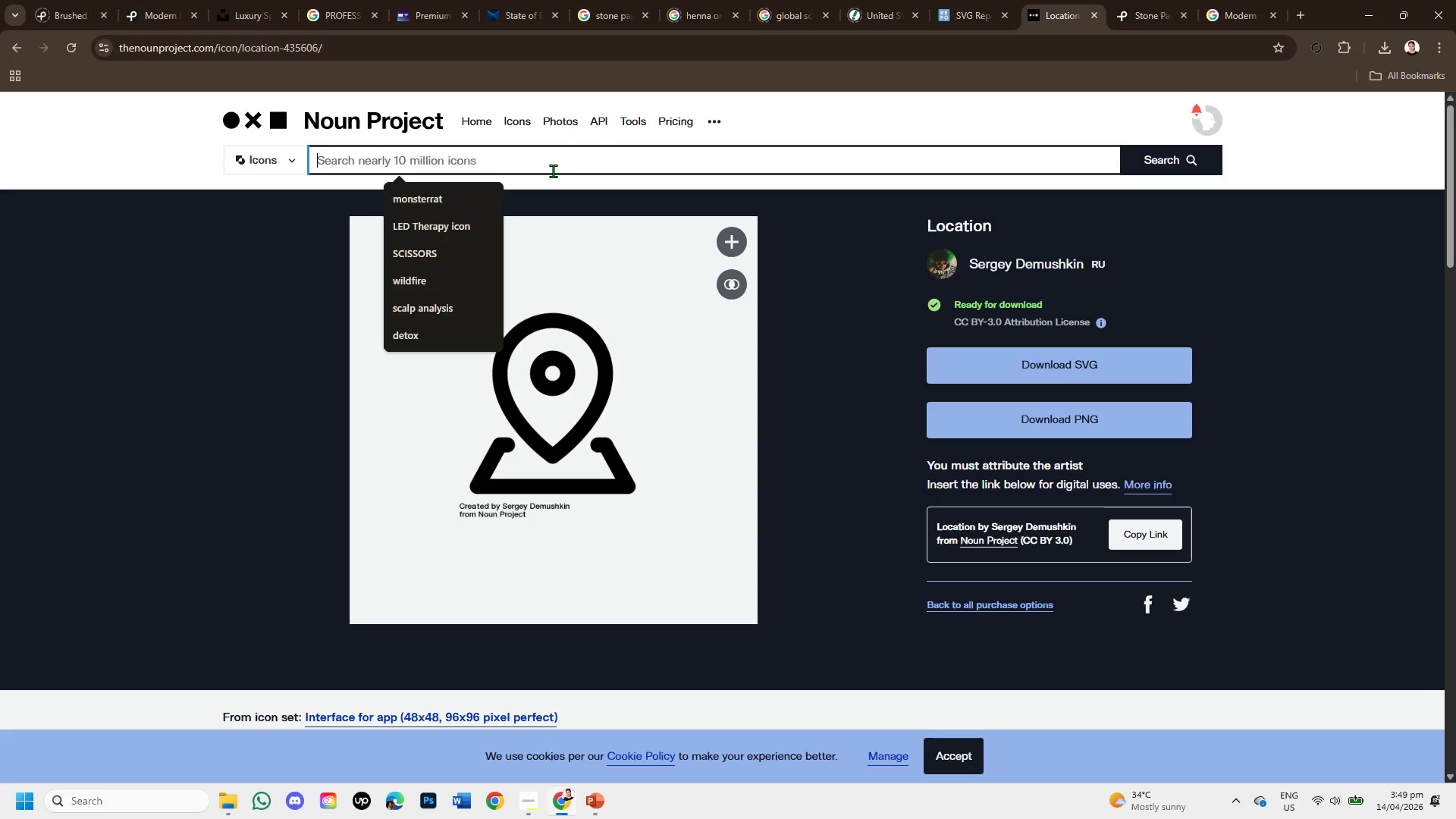 
type(MEMBERSHIP MODEL )
 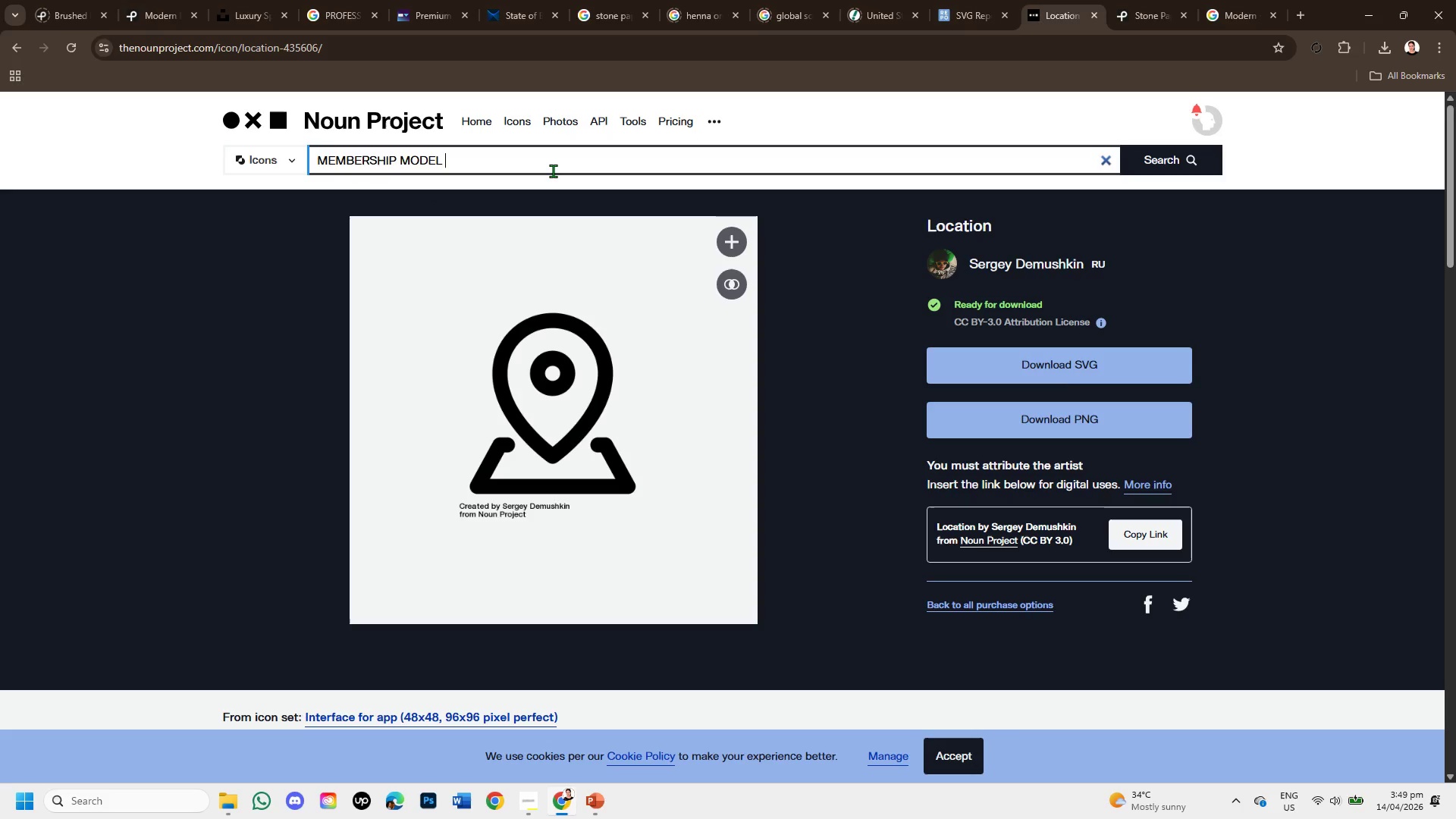 
key(Enter)
 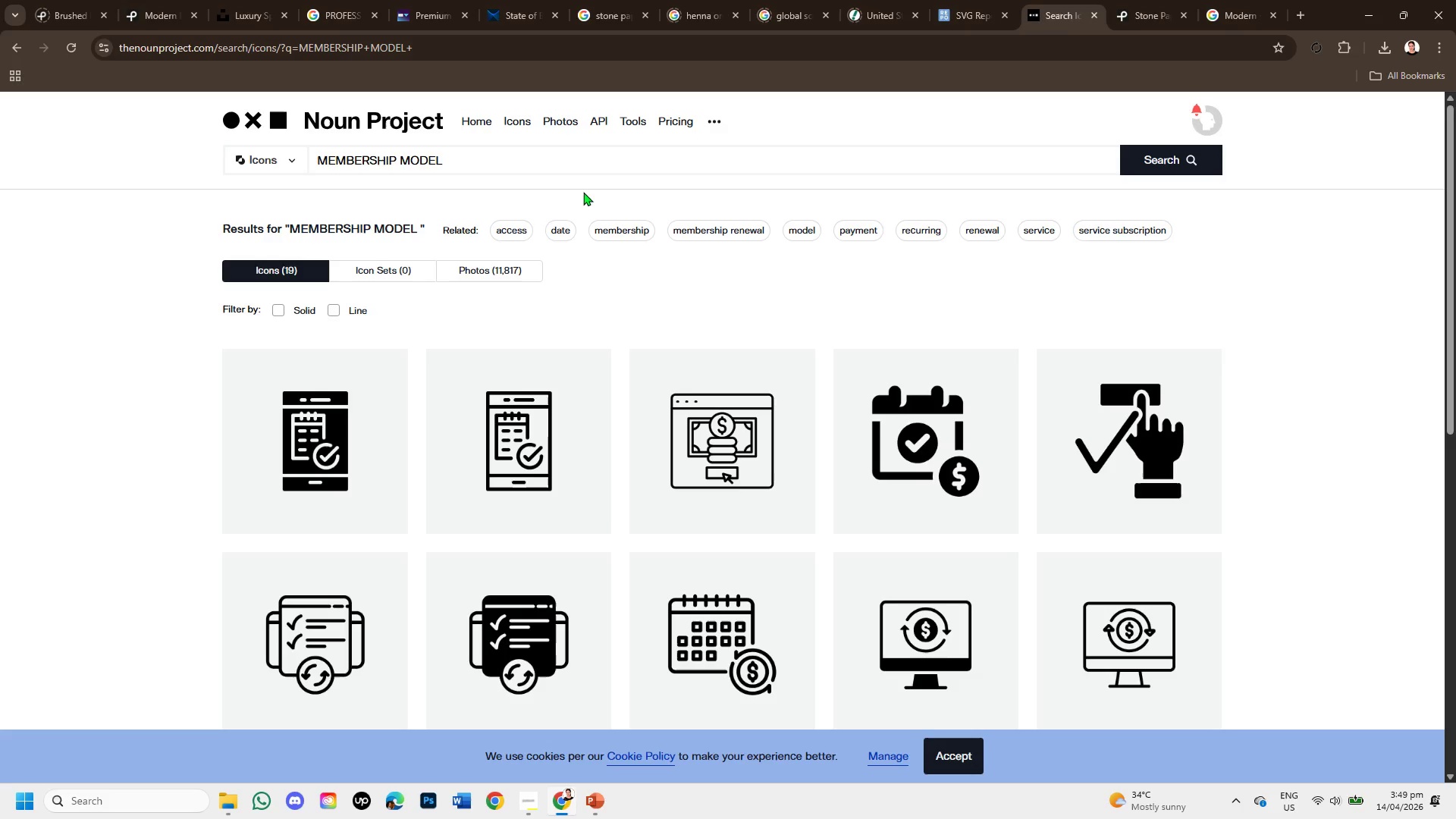 
wait(5.23)
 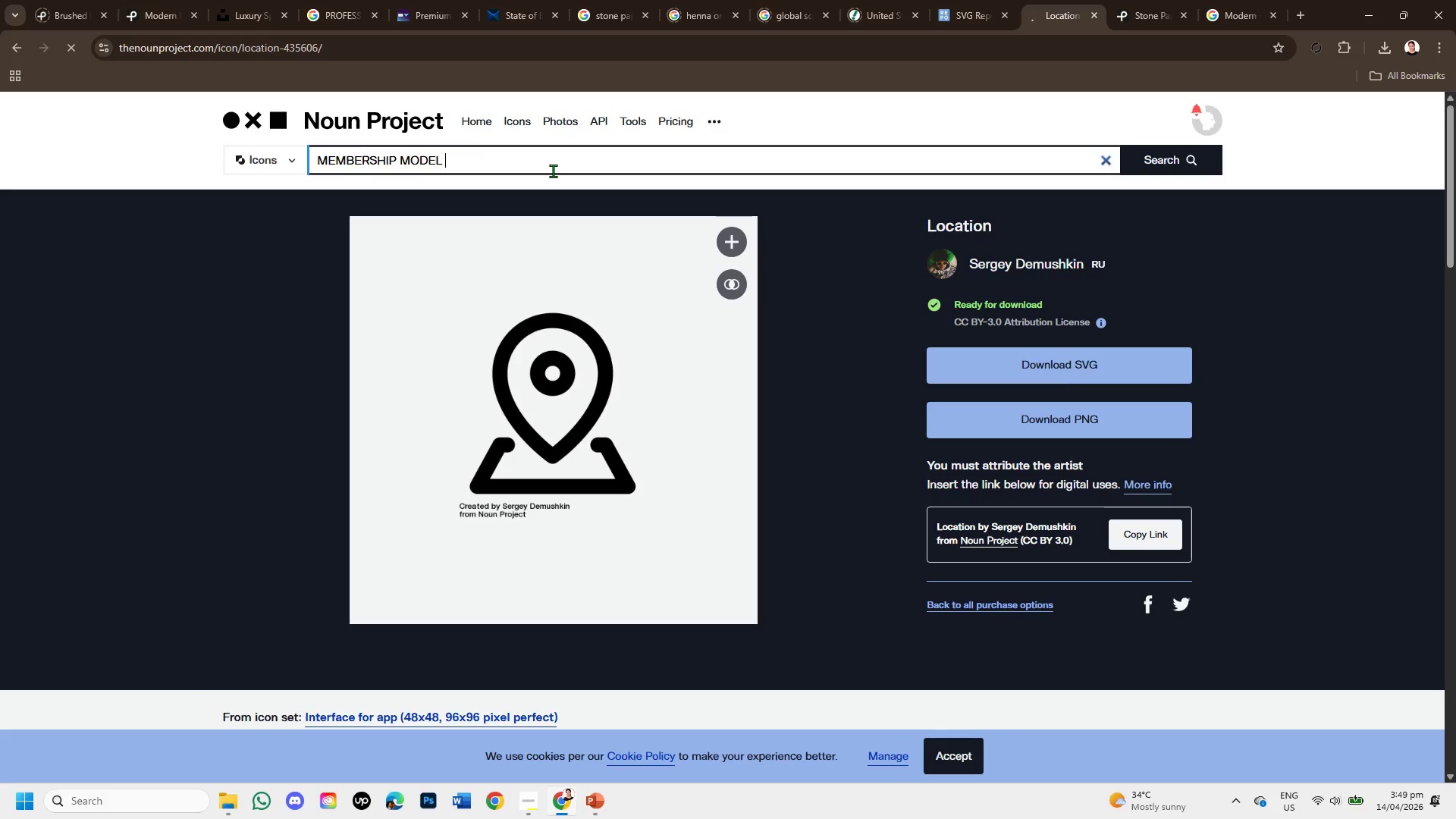 
scroll: coordinate [650, 435], scroll_direction: down, amount: 3.0
 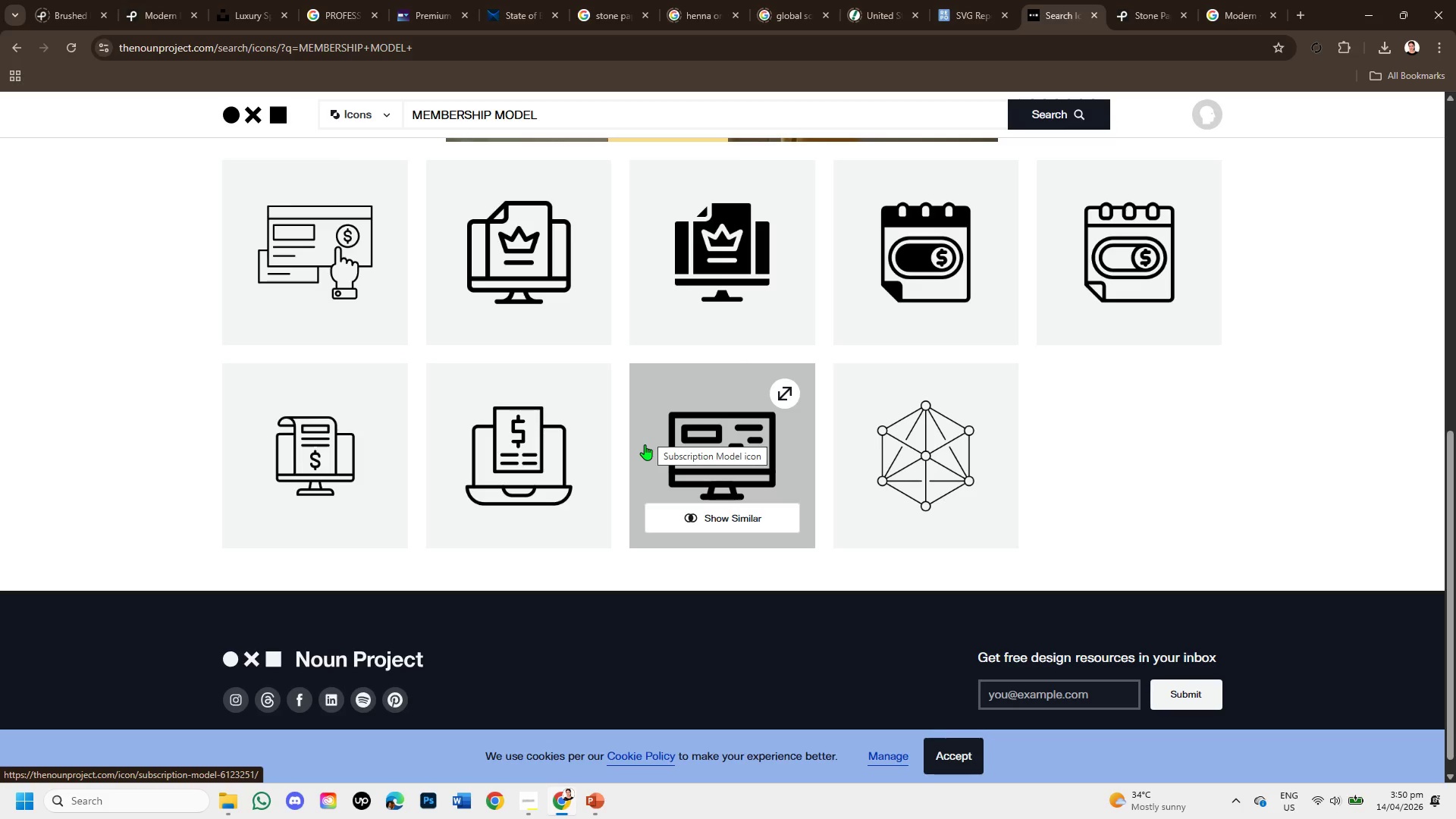 
wait(9.5)
 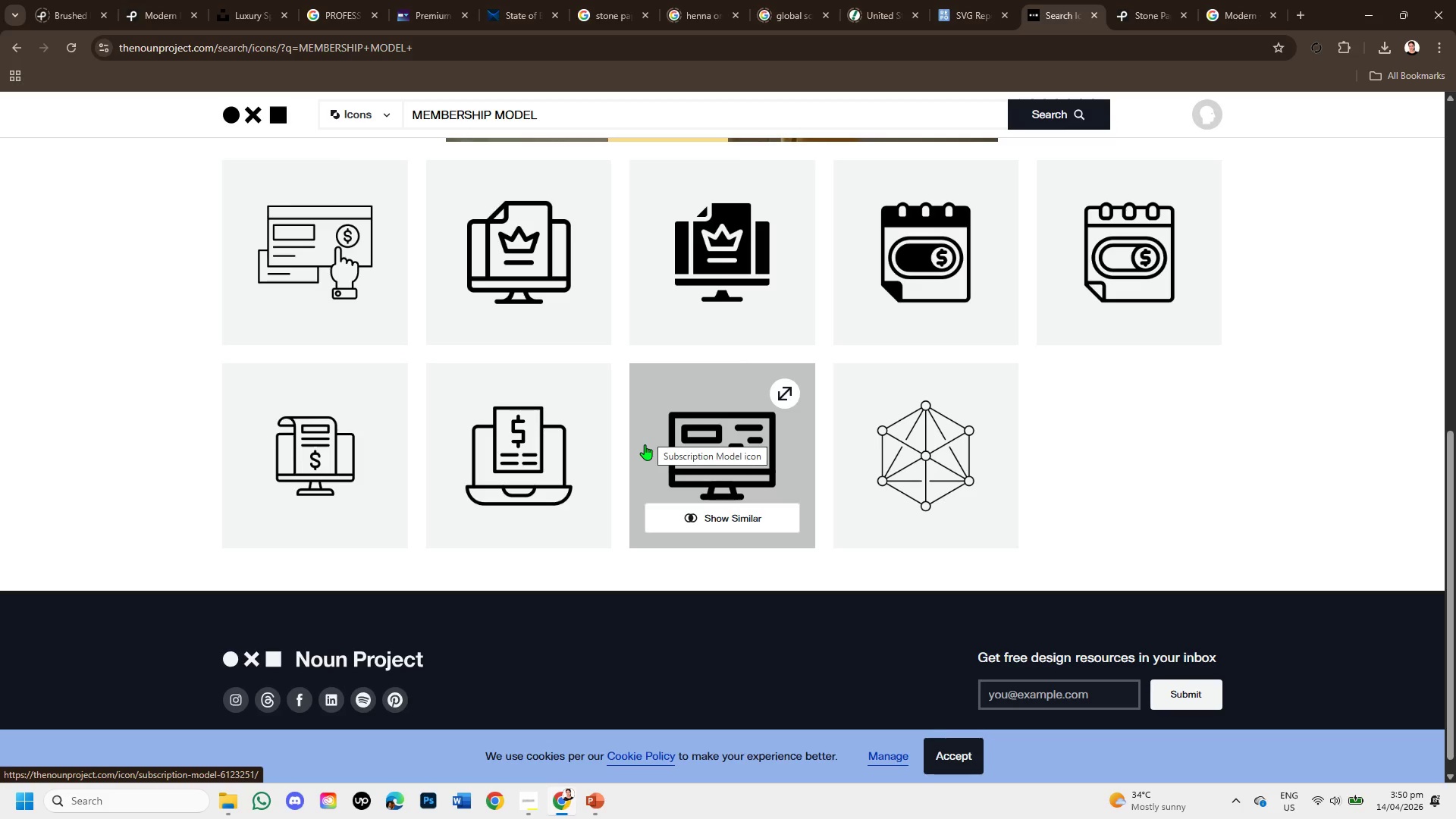 
left_click_drag(start_coordinate=[579, 115], to_coordinate=[491, 105])
 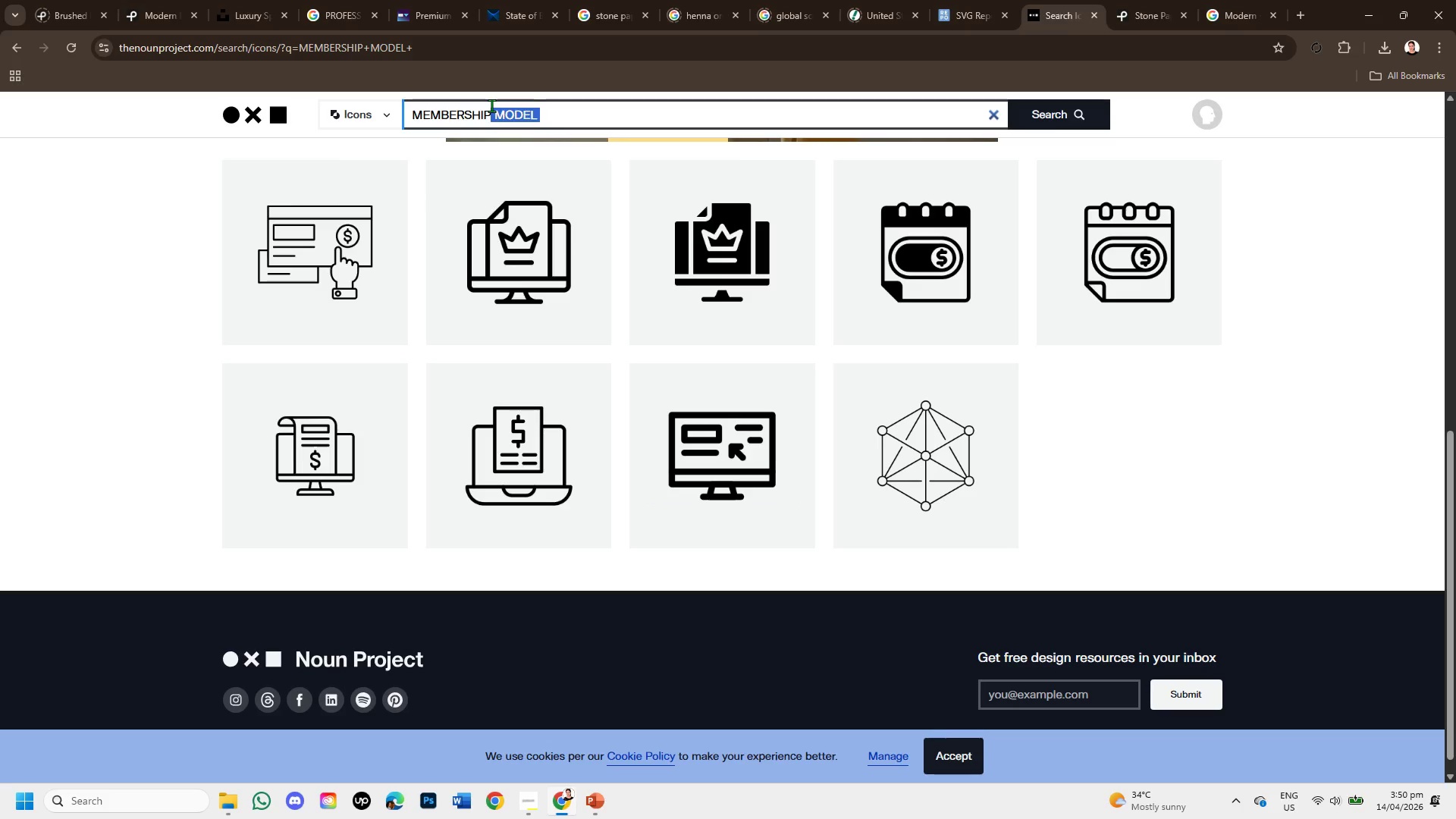 
key(Backspace)
 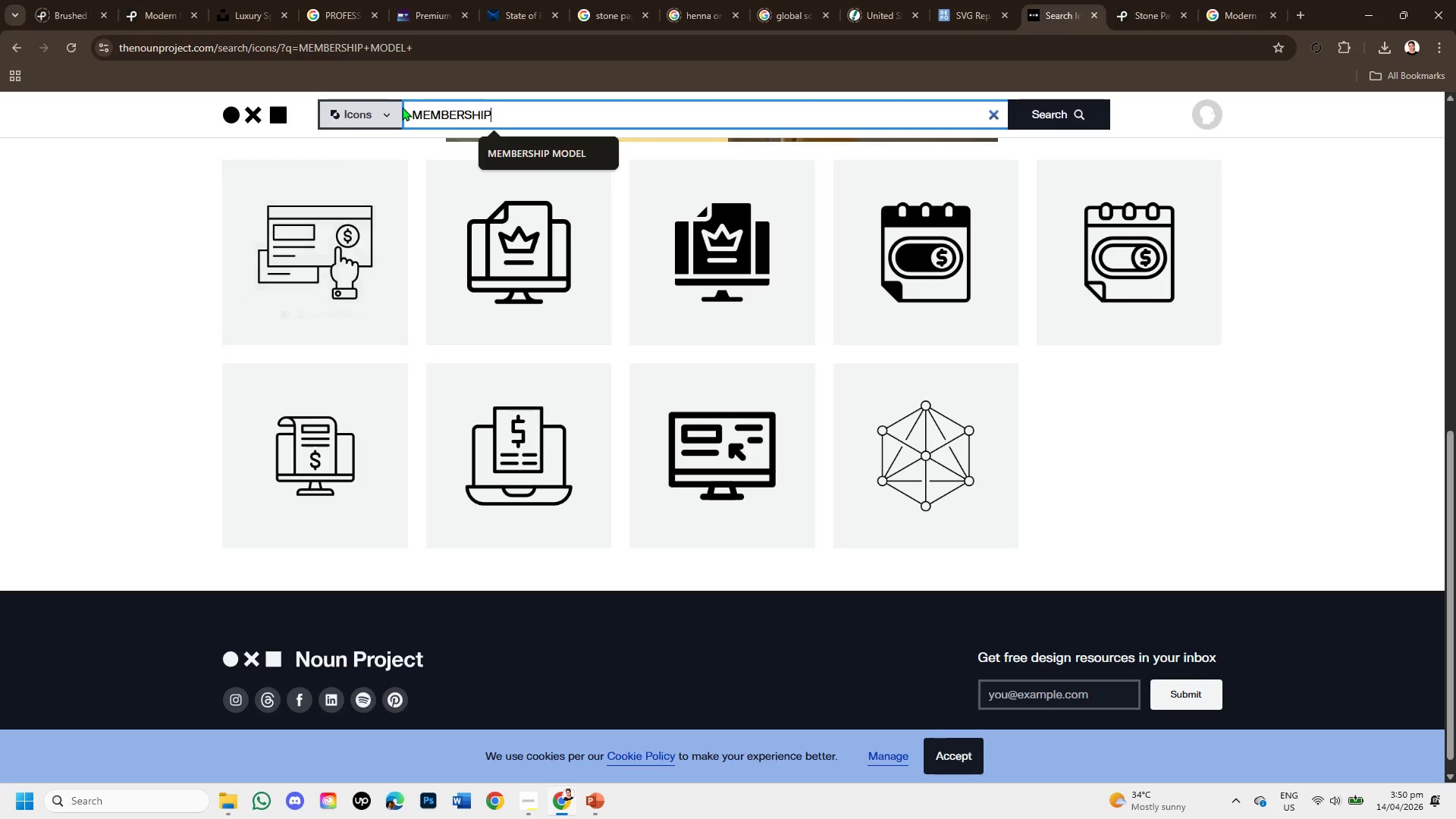 
left_click([414, 110])
 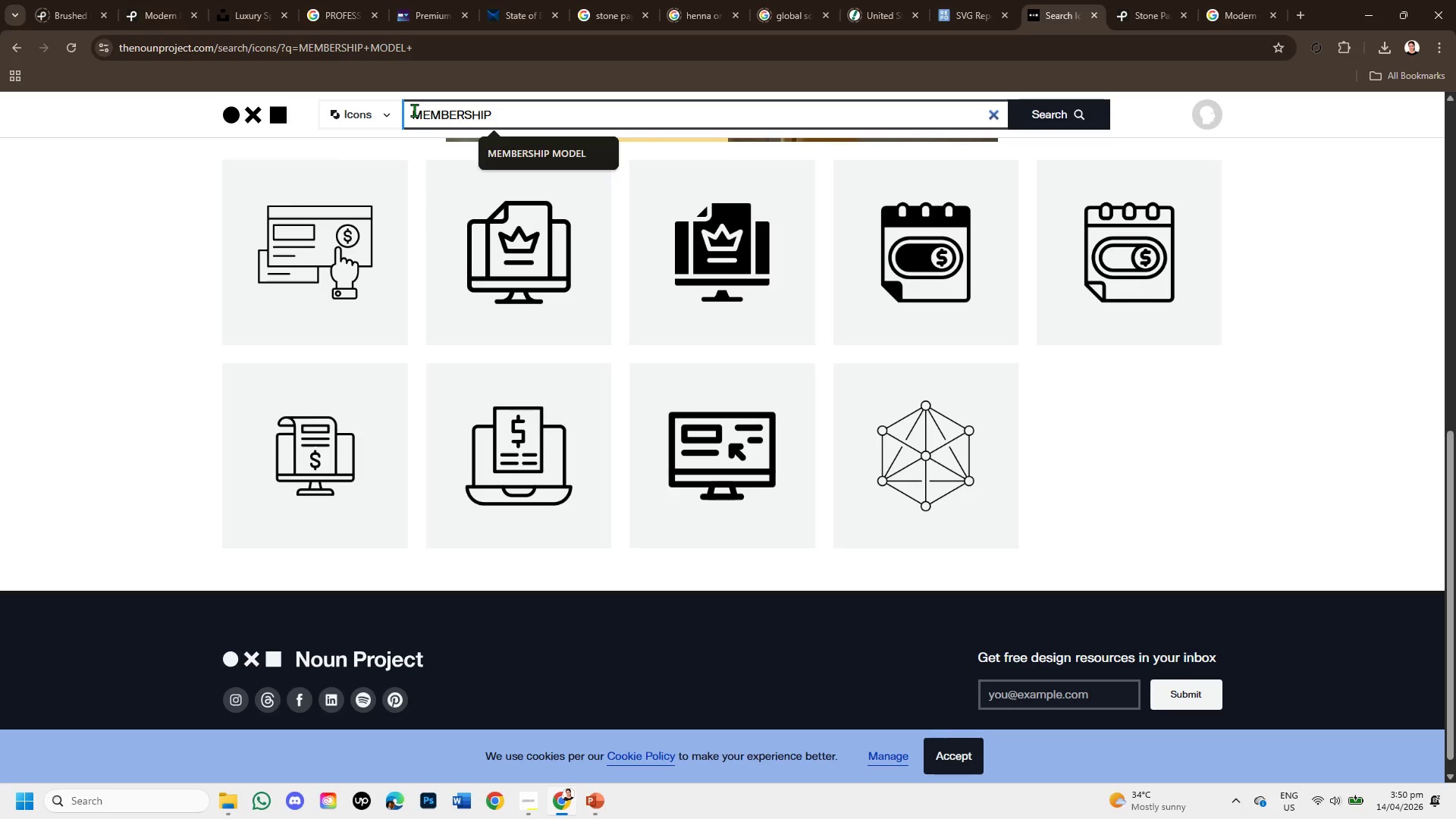 
type(HIGH VALUE \)
 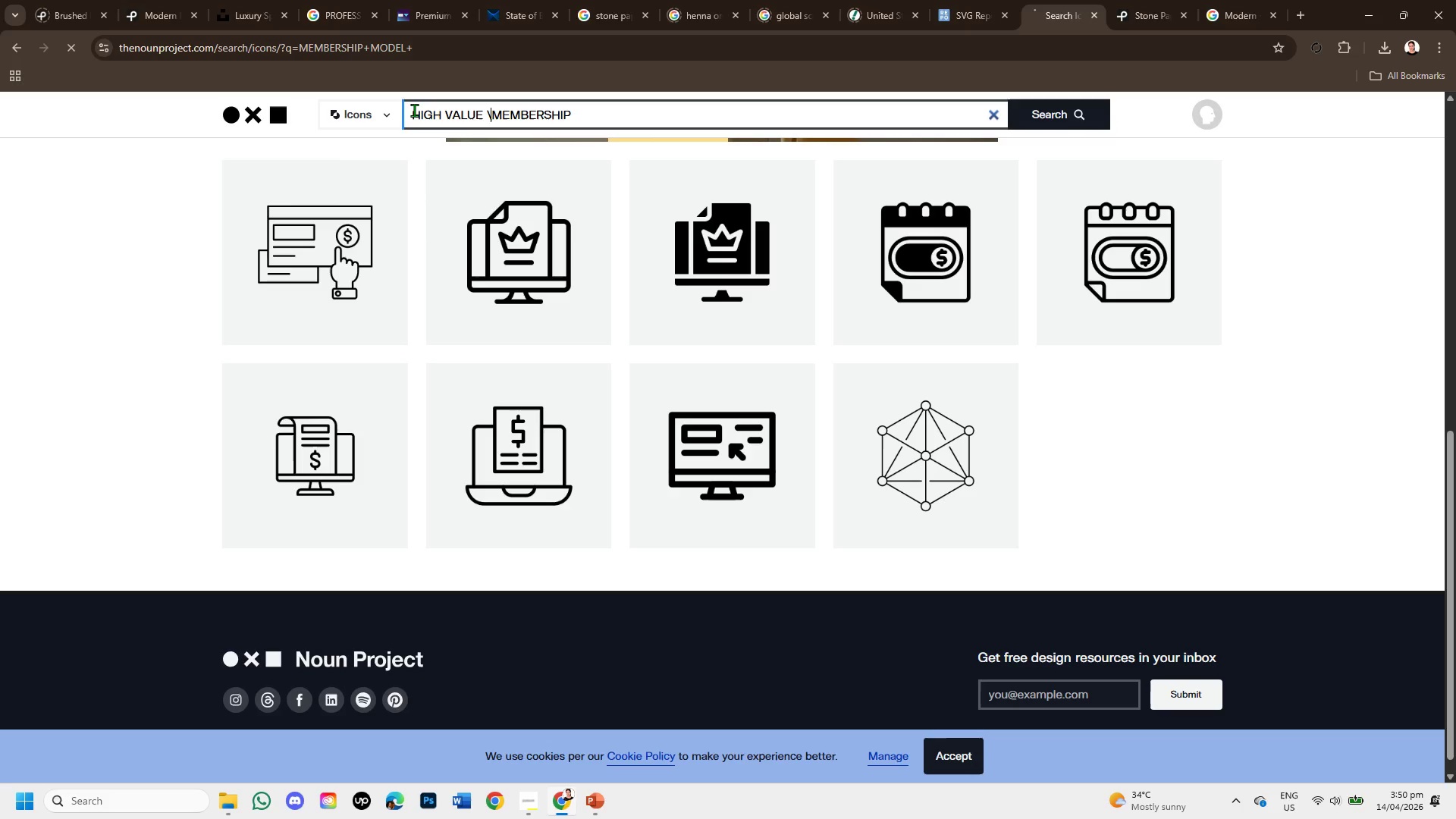 
key(Enter)
 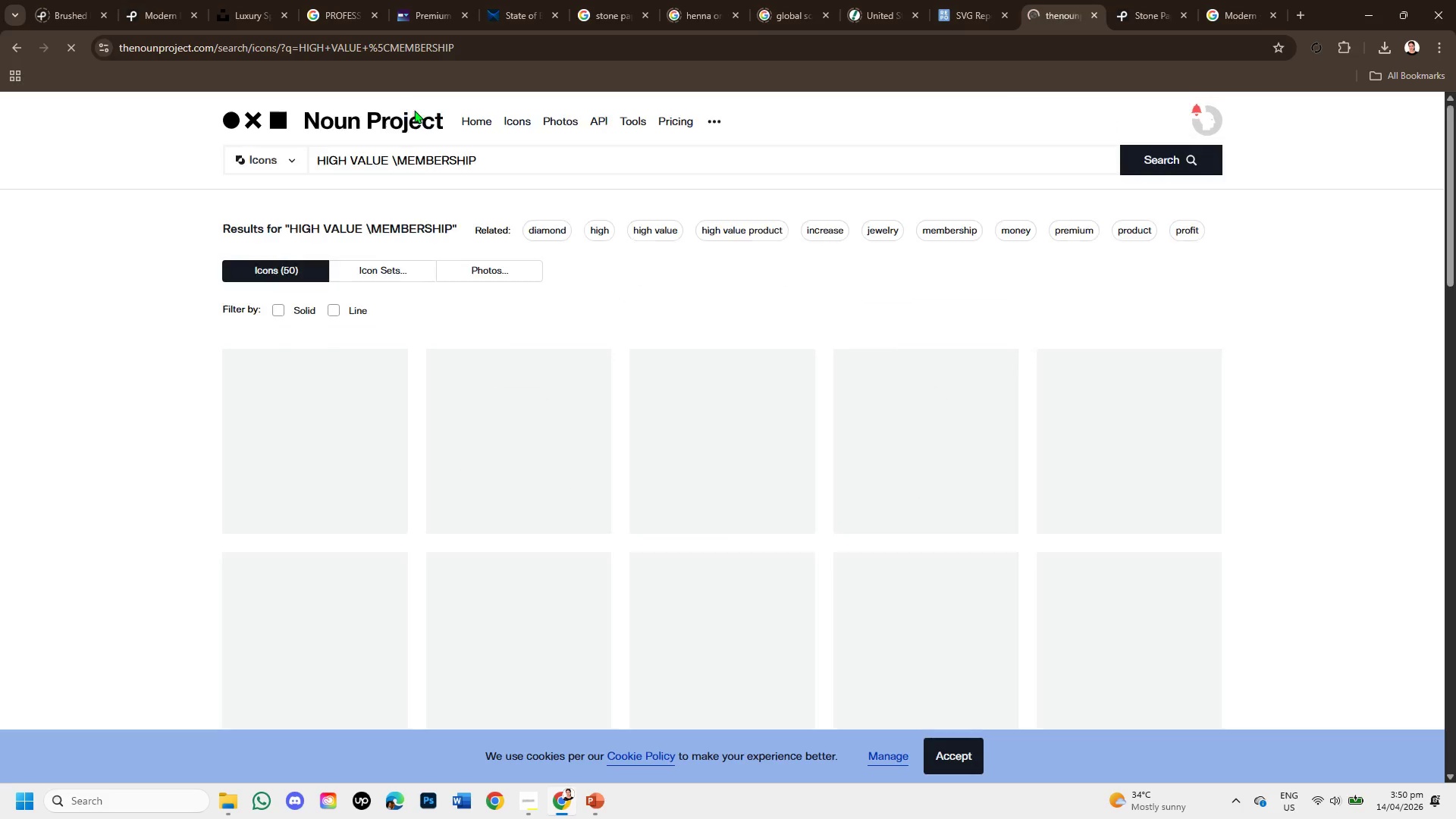 
key(Backspace)
 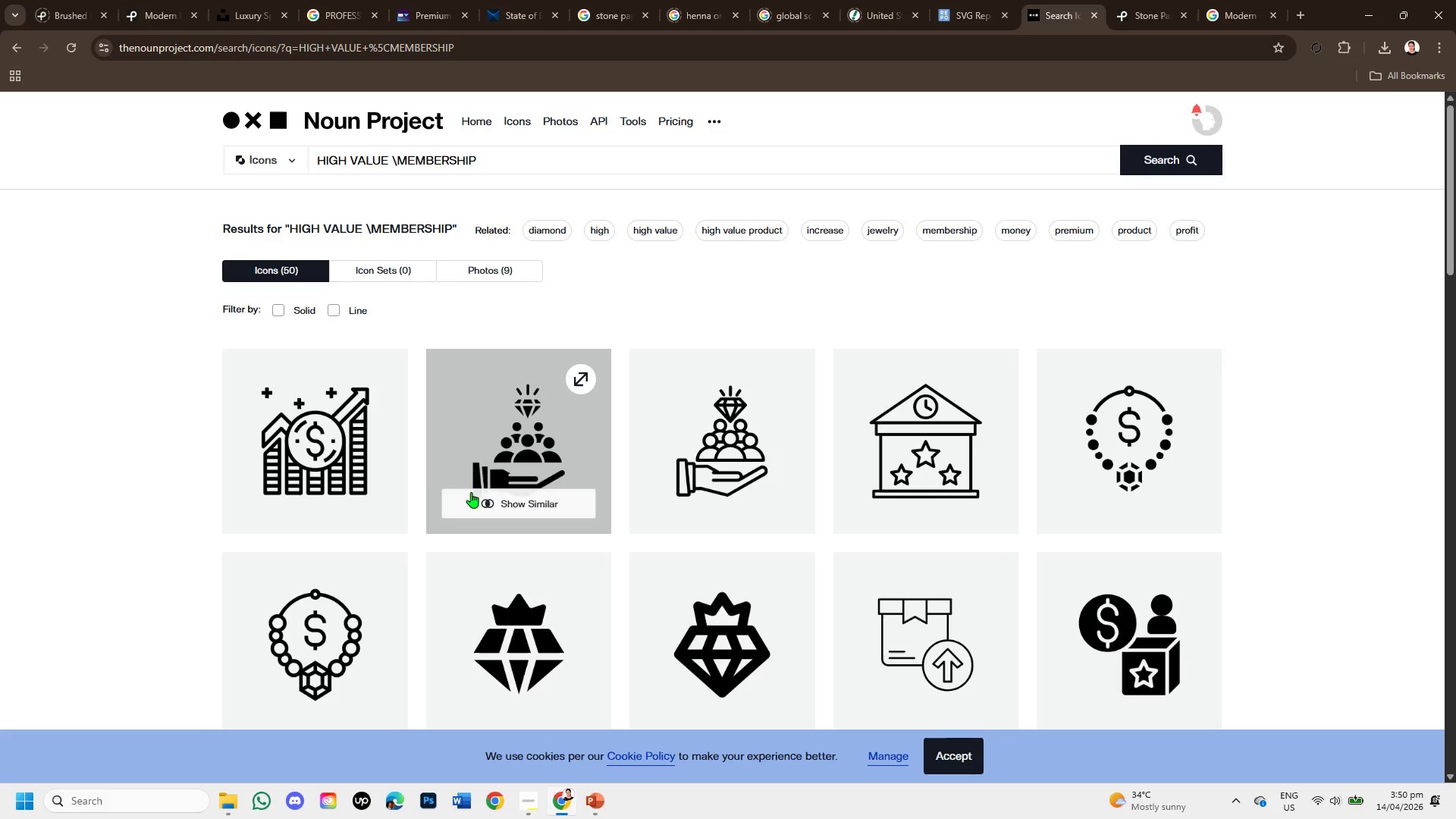 
scroll: coordinate [803, 583], scroll_direction: down, amount: 3.0
 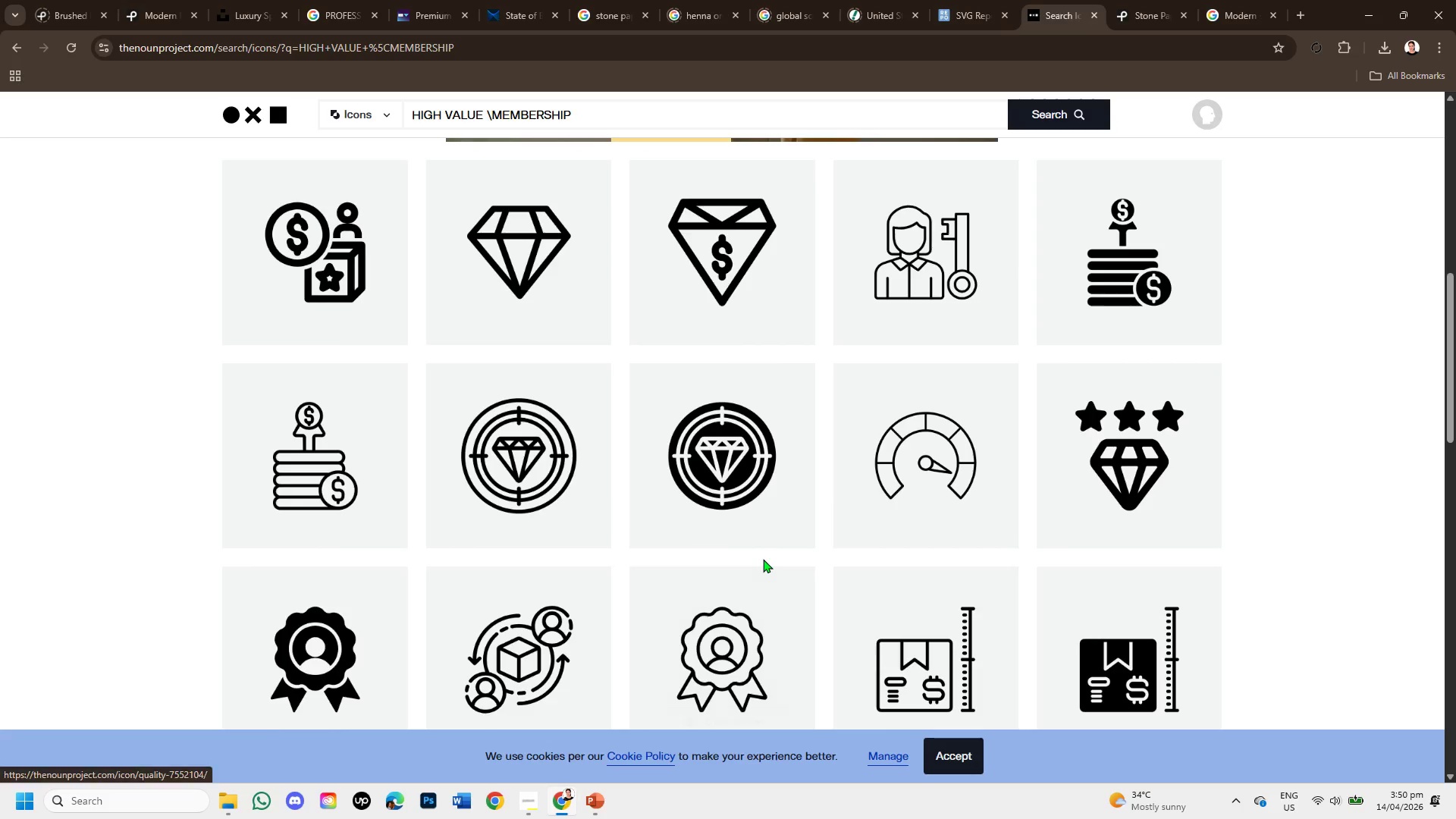 
scroll: coordinate [763, 559], scroll_direction: up, amount: 2.0
 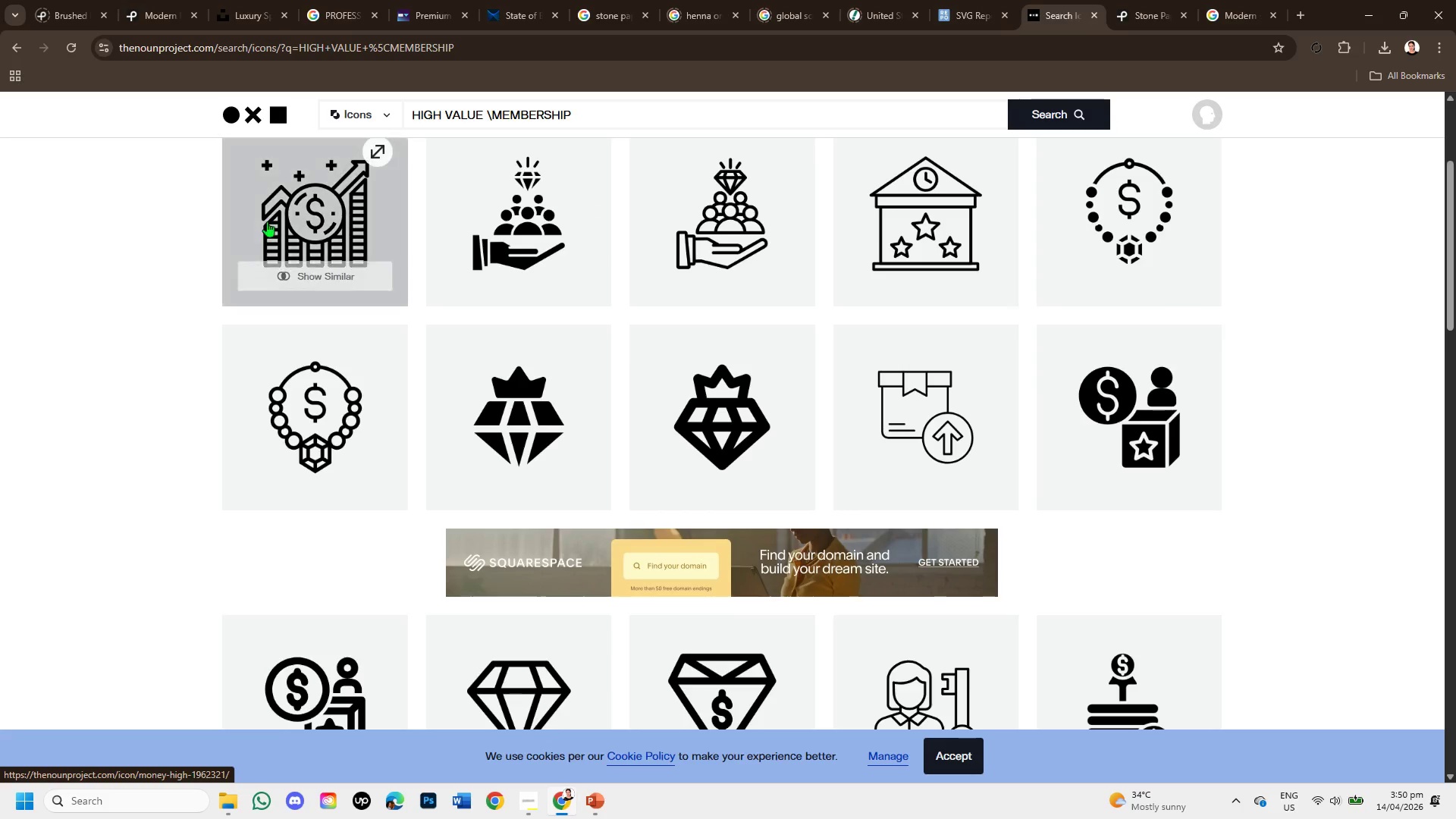 
left_click([267, 221])
 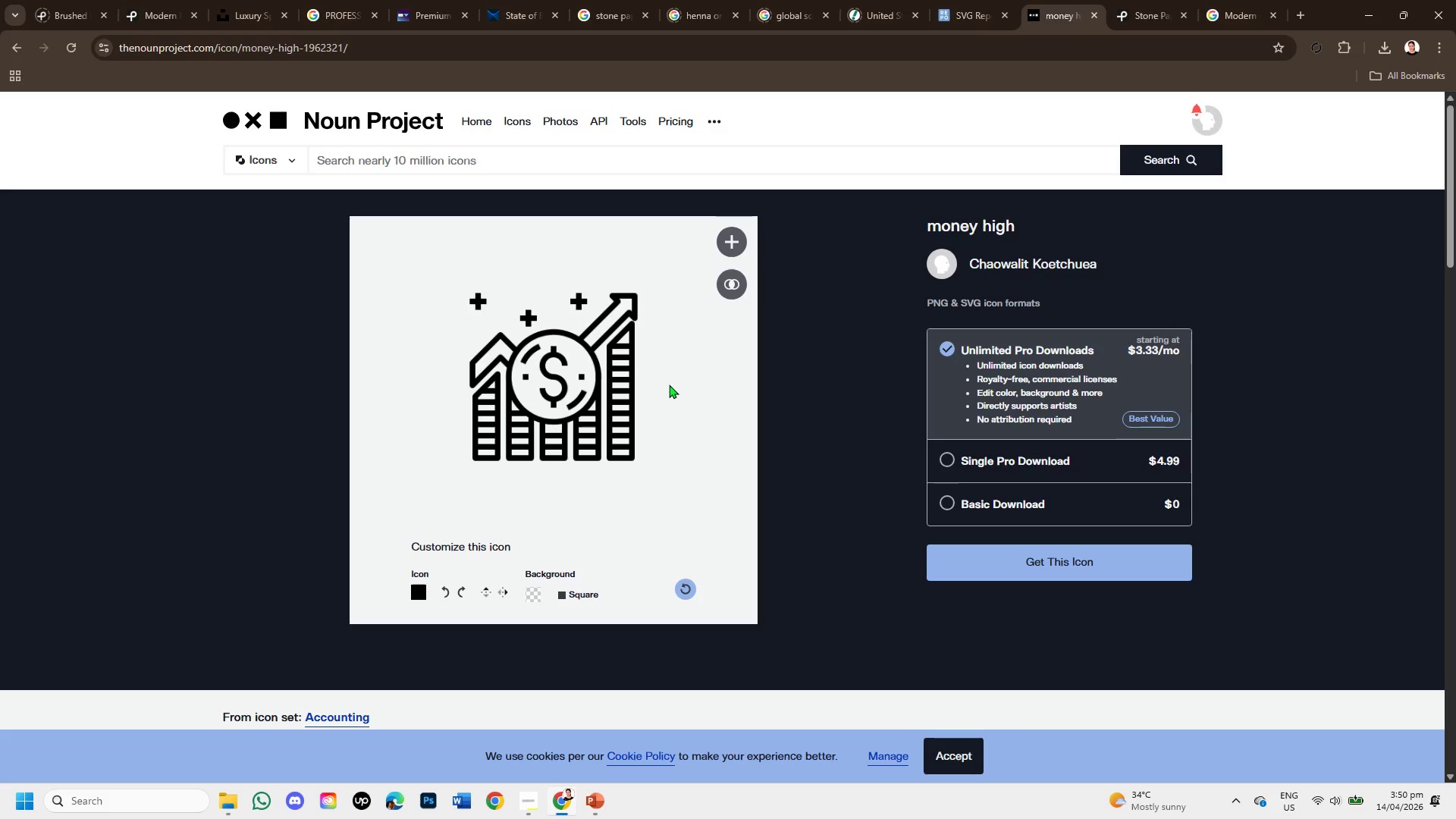 
wait(5.17)
 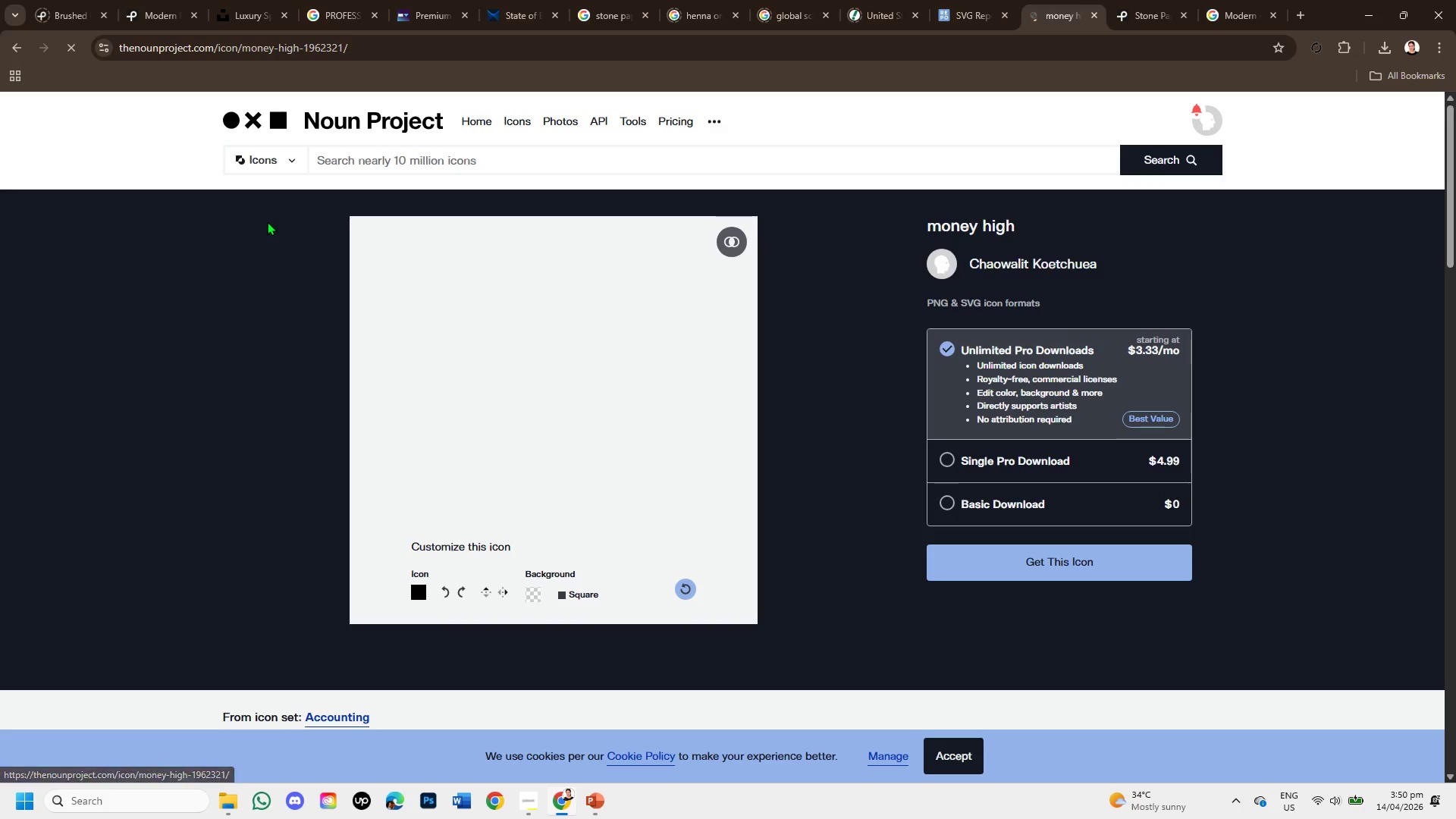 
scroll: coordinate [747, 442], scroll_direction: down, amount: 3.0
 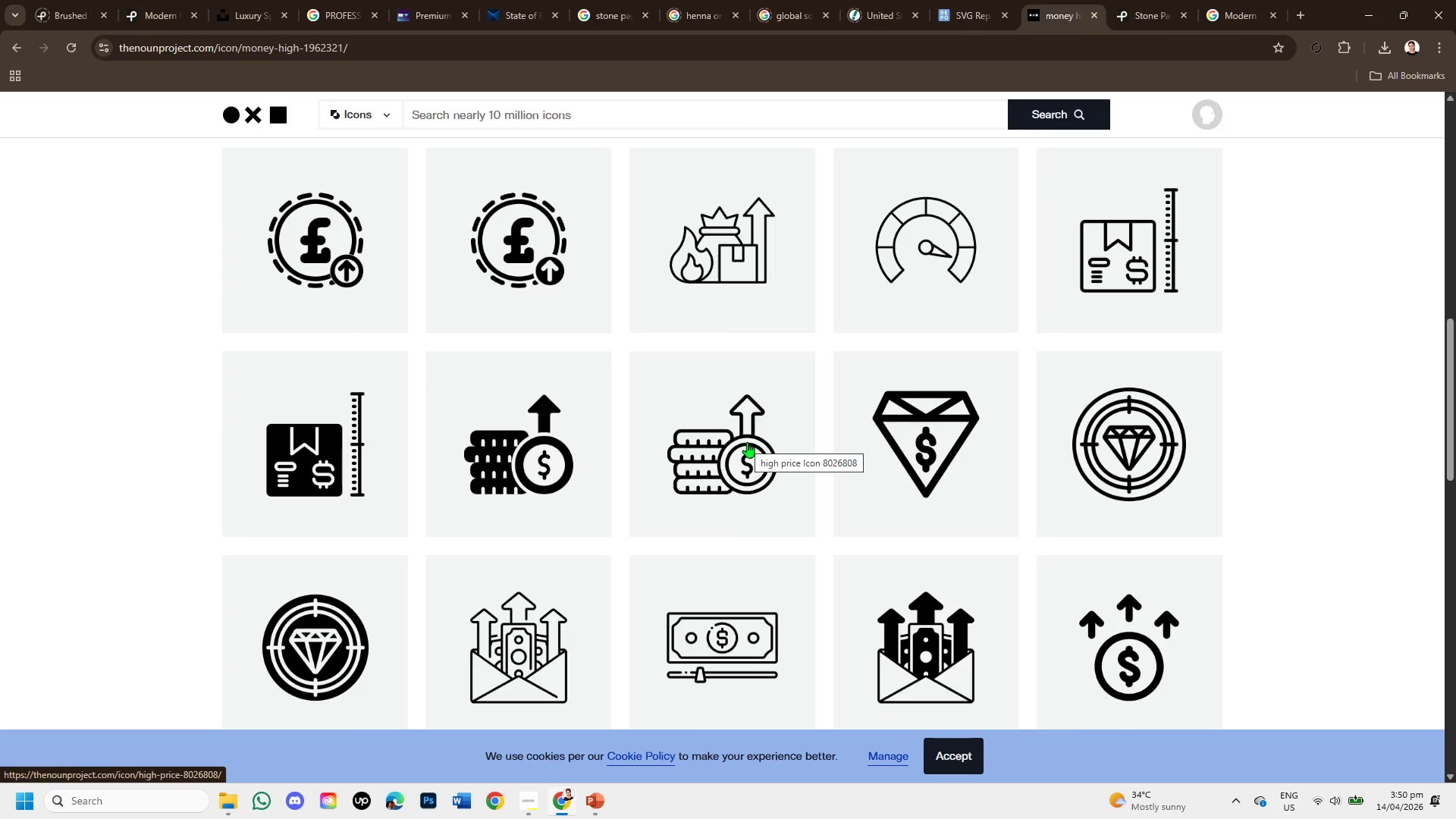 
mouse_move([661, 493])
 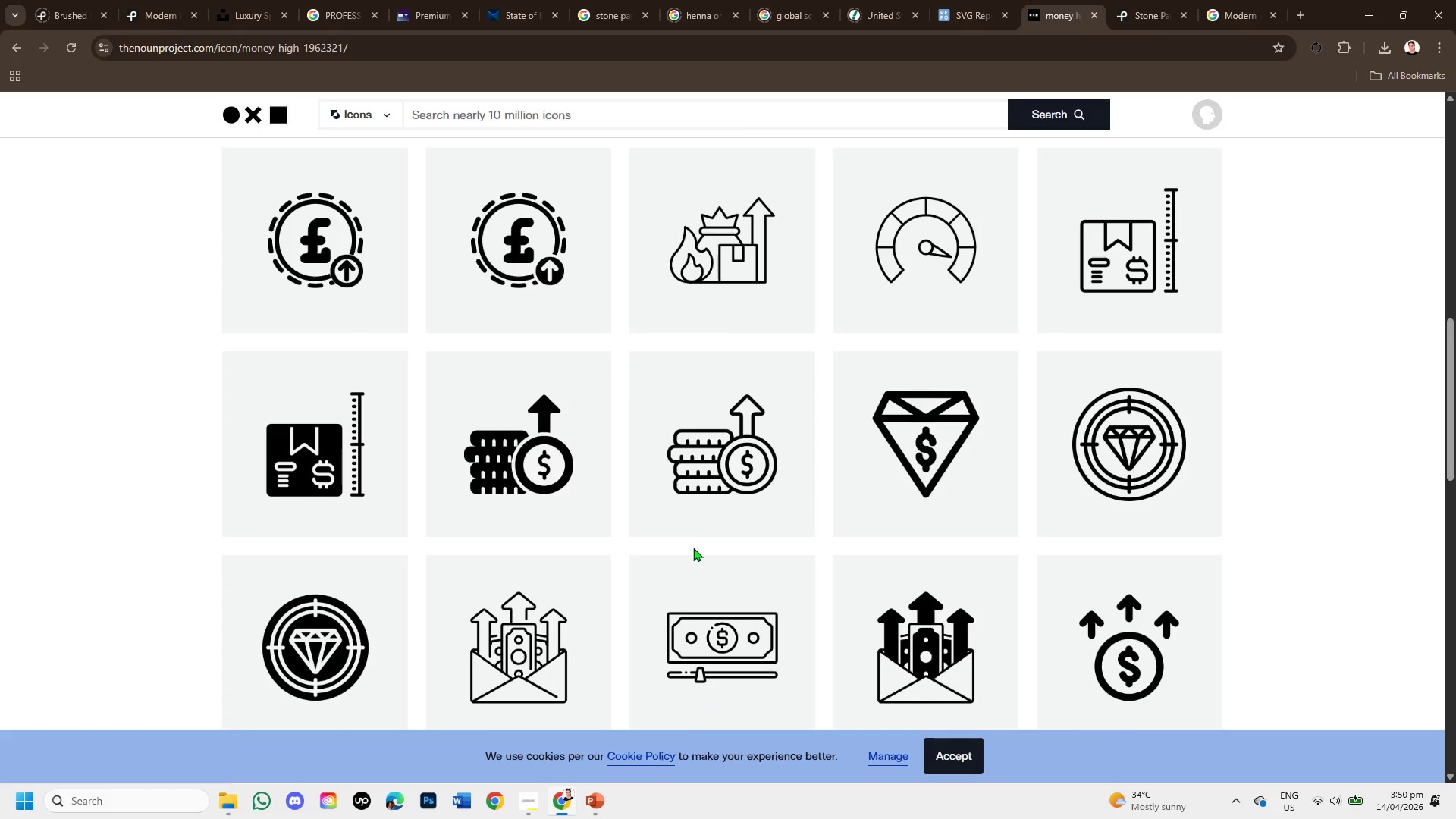 
scroll: coordinate [693, 548], scroll_direction: down, amount: 1.0
 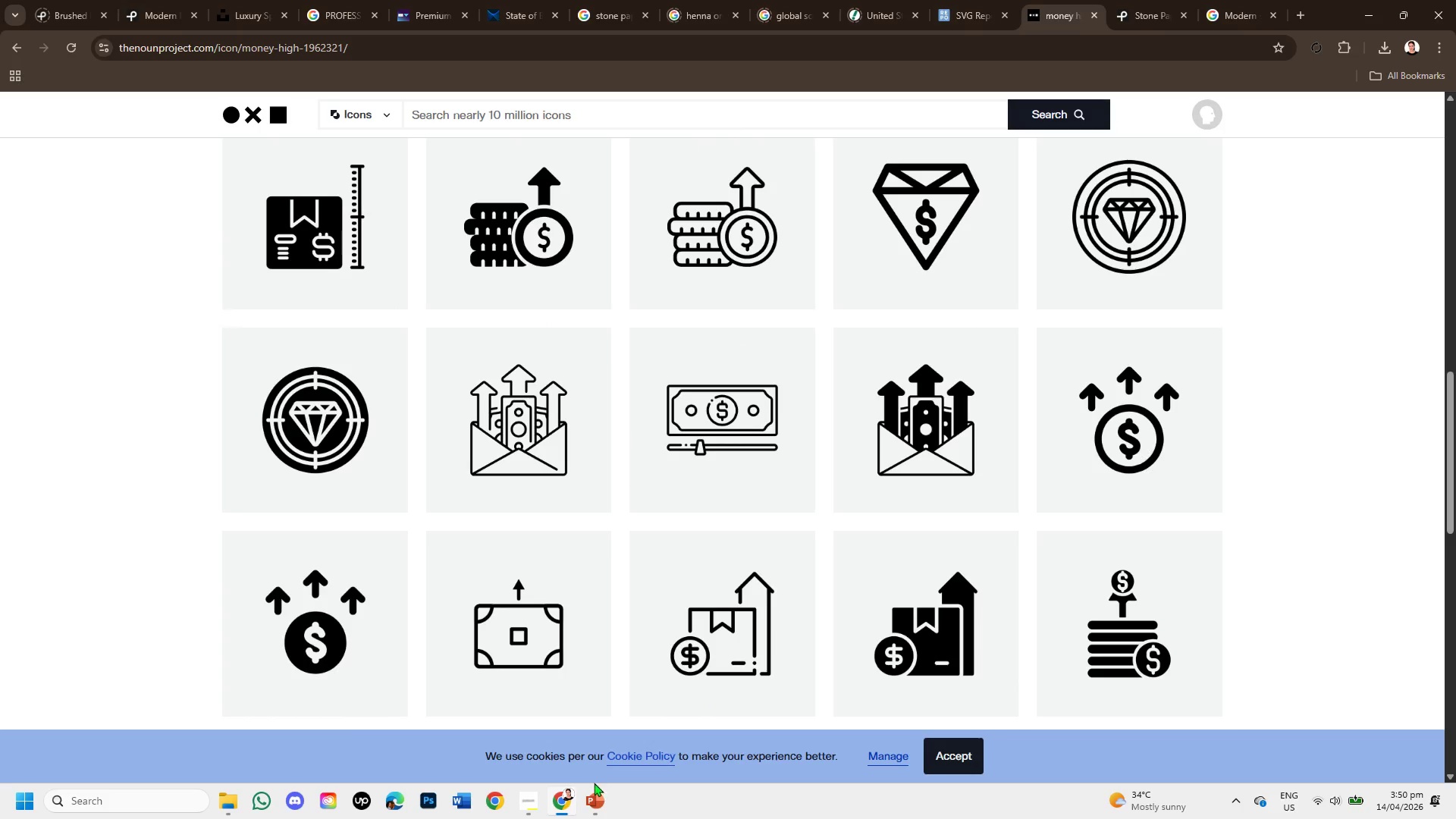 
left_click([591, 797])
 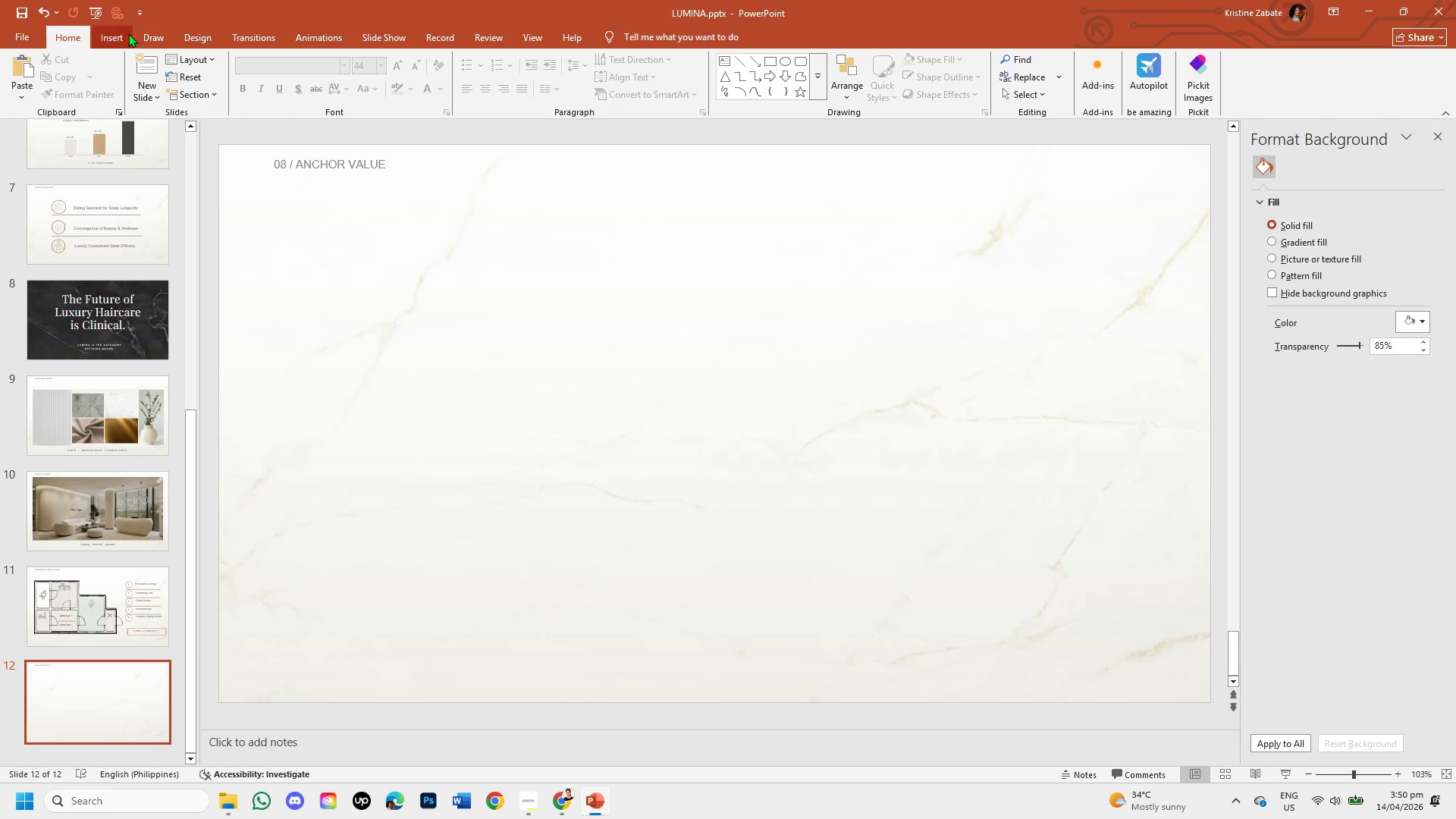 
left_click([112, 33])
 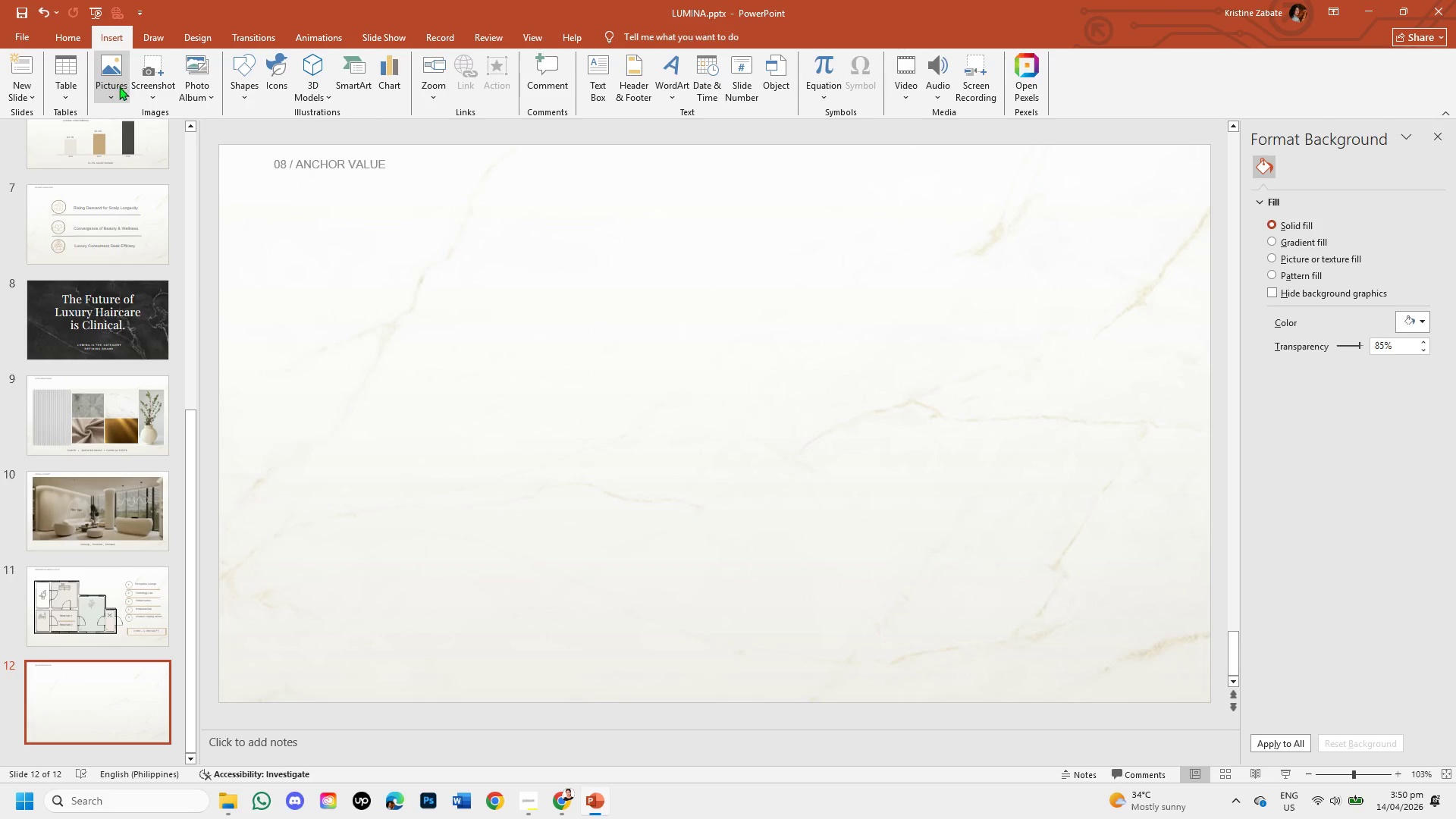 
left_click([117, 88])
 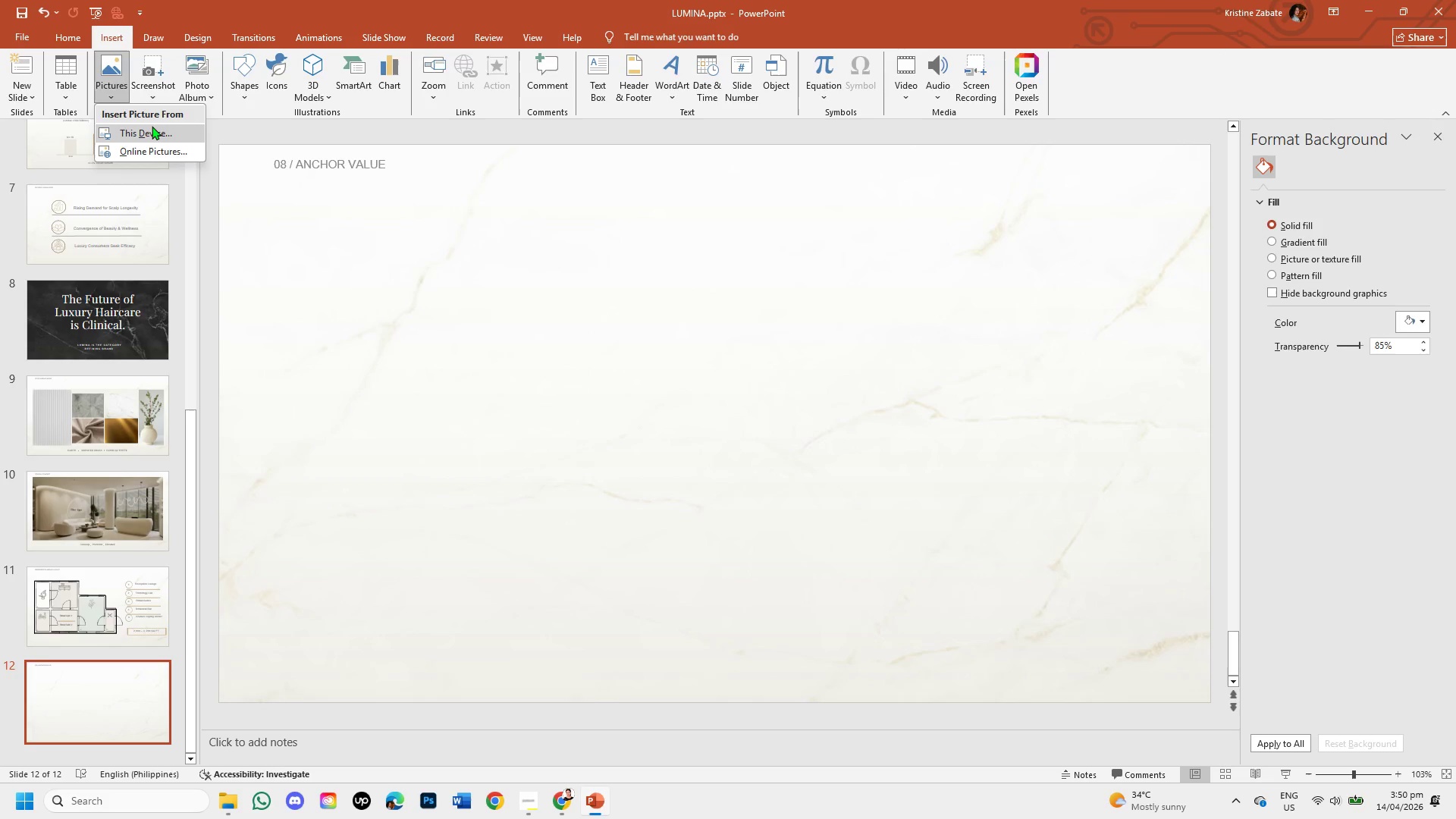 
left_click([152, 126])
 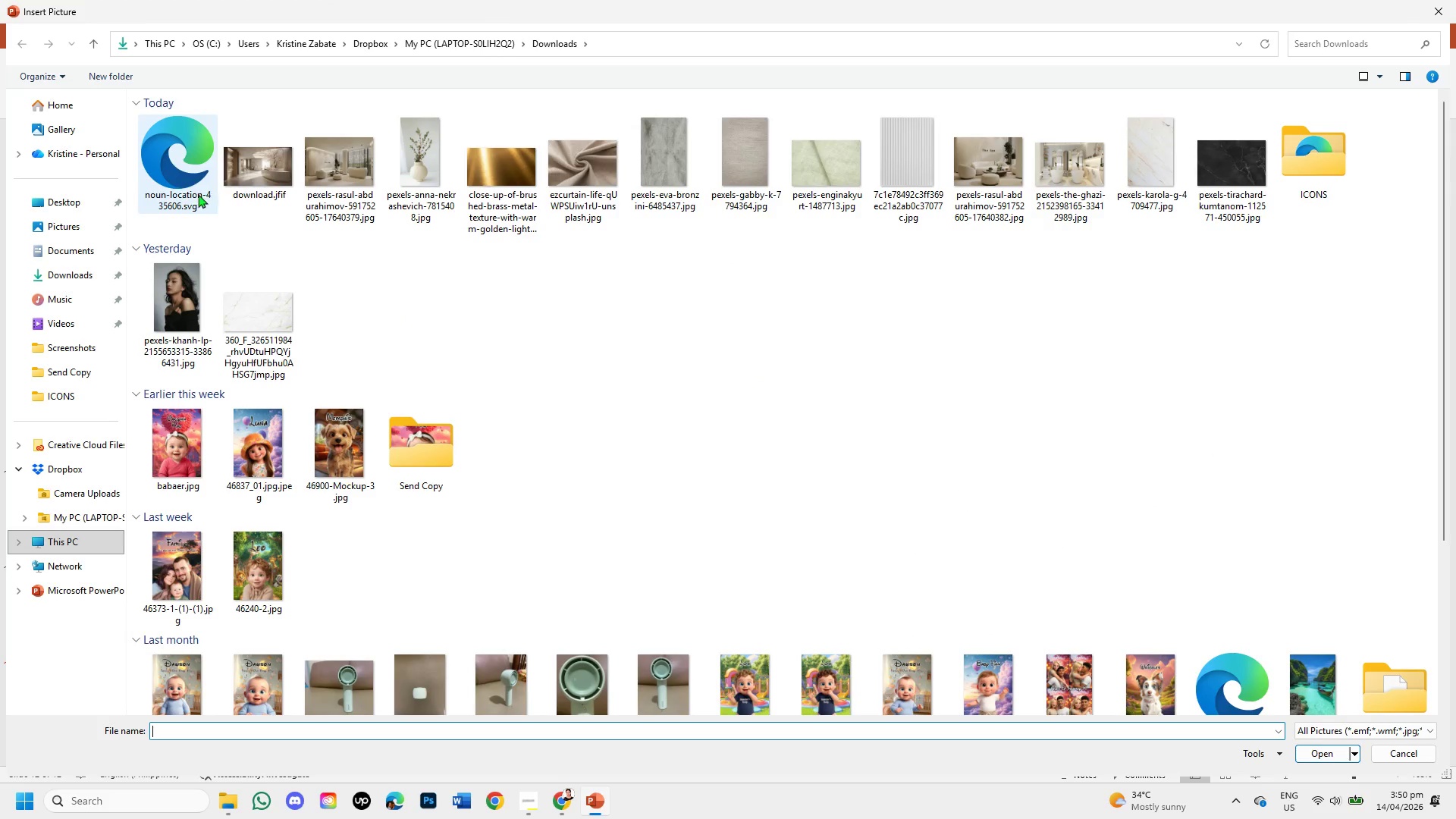 
double_click([185, 186])
 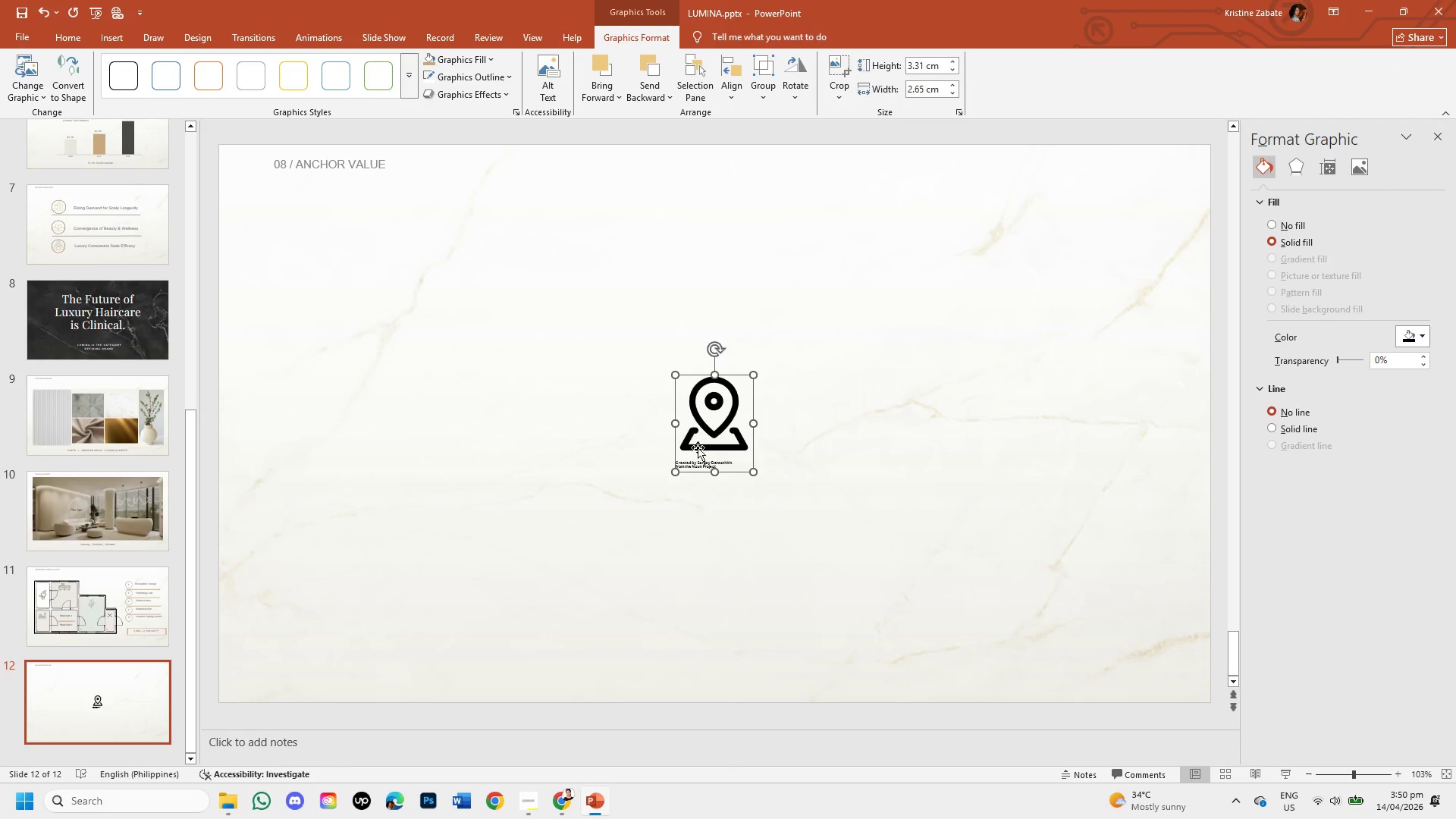 
left_click_drag(start_coordinate=[701, 452], to_coordinate=[318, 363])
 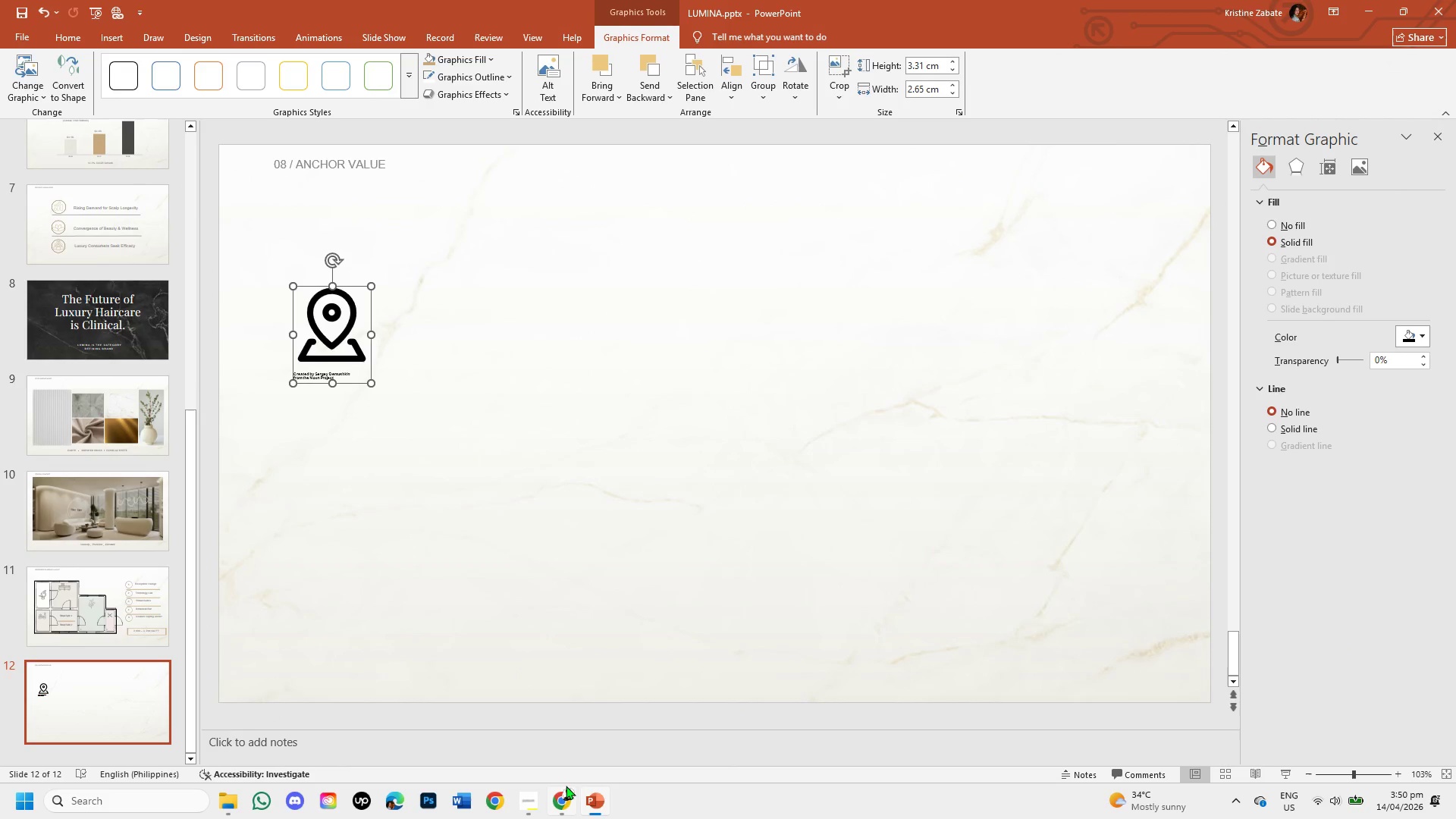 
left_click([563, 786])
 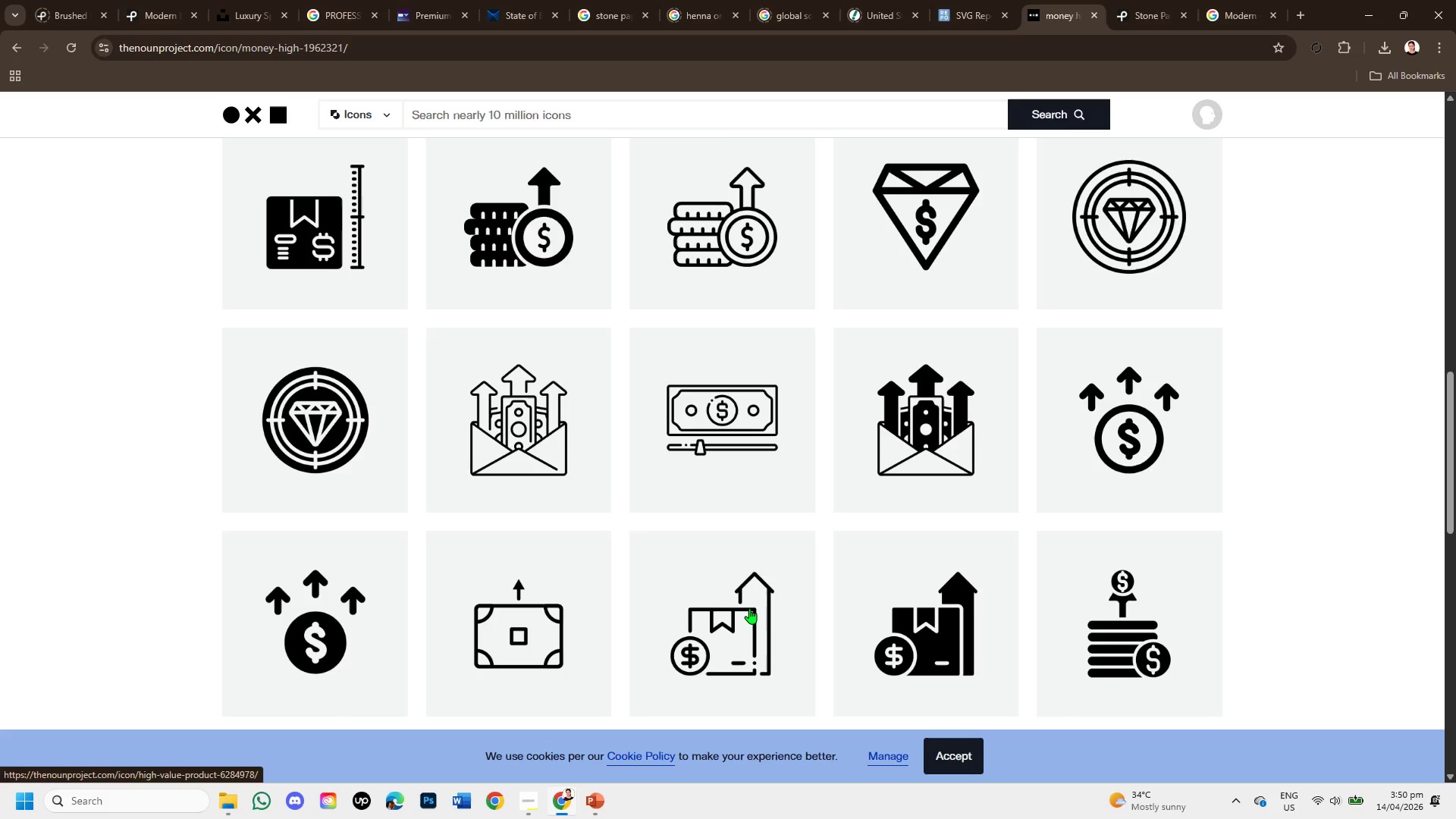 
scroll: coordinate [750, 607], scroll_direction: up, amount: 6.0
 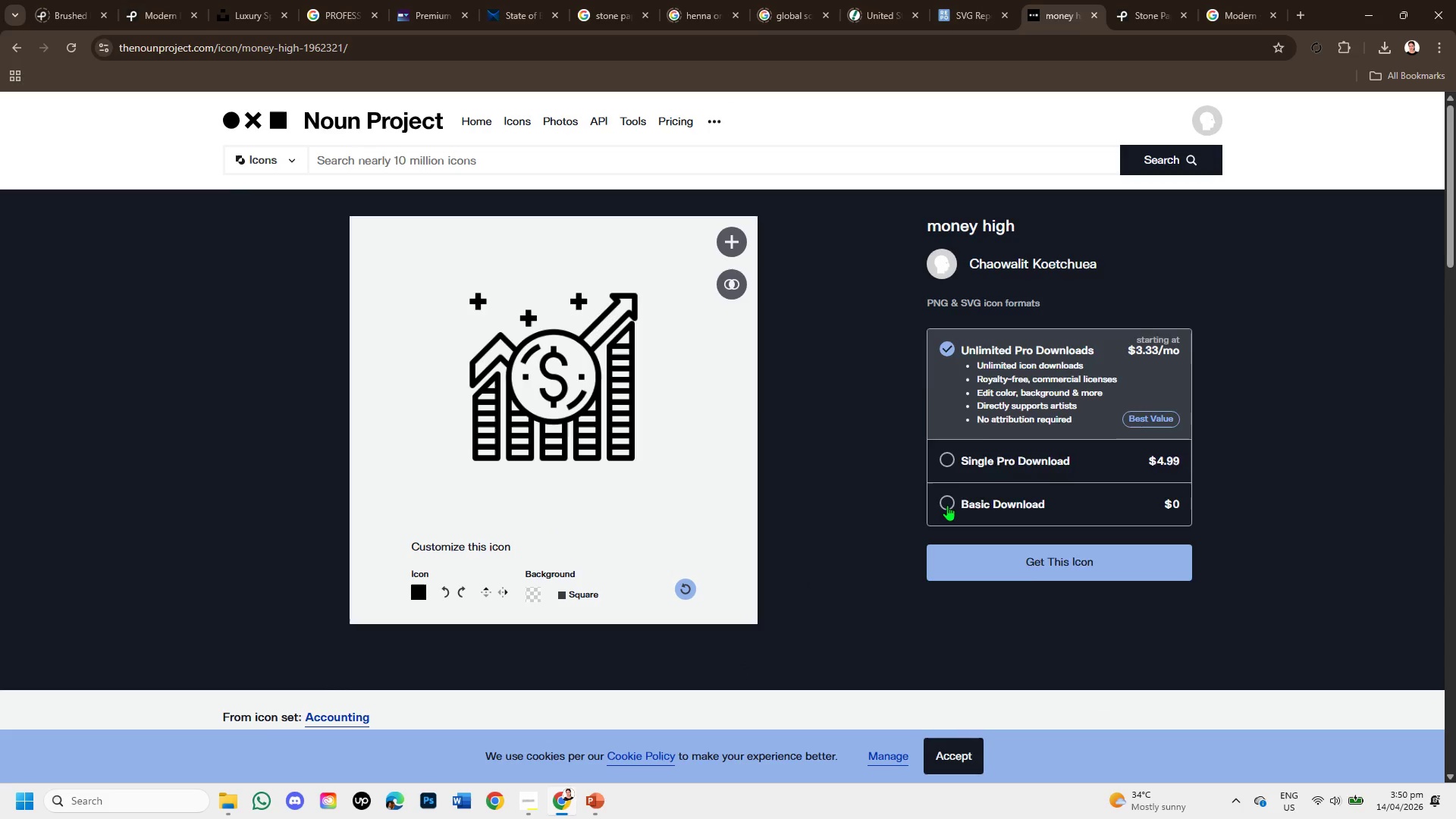 
left_click([991, 536])
 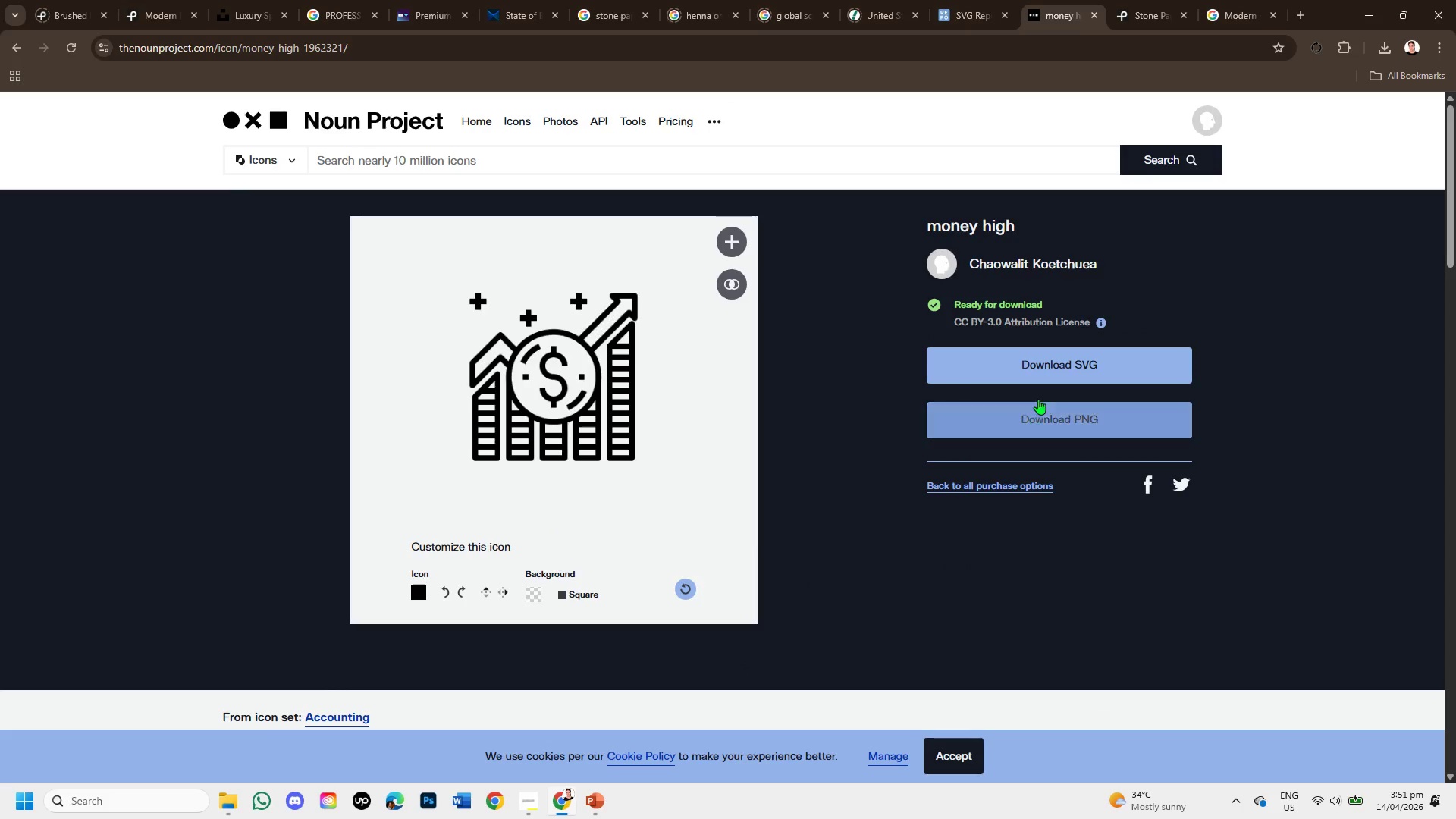 
left_click([1044, 364])
 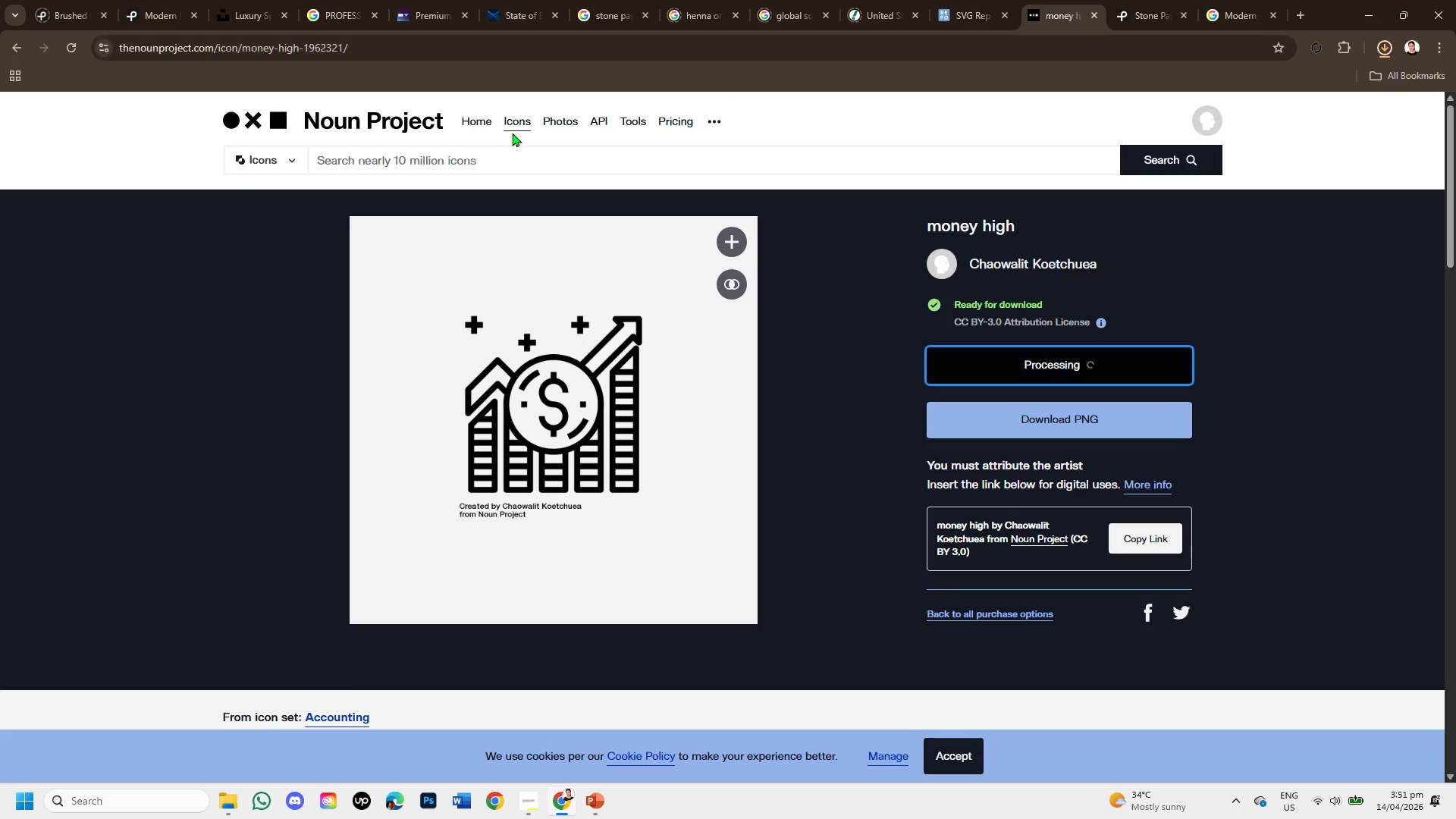 
left_click([504, 155])
 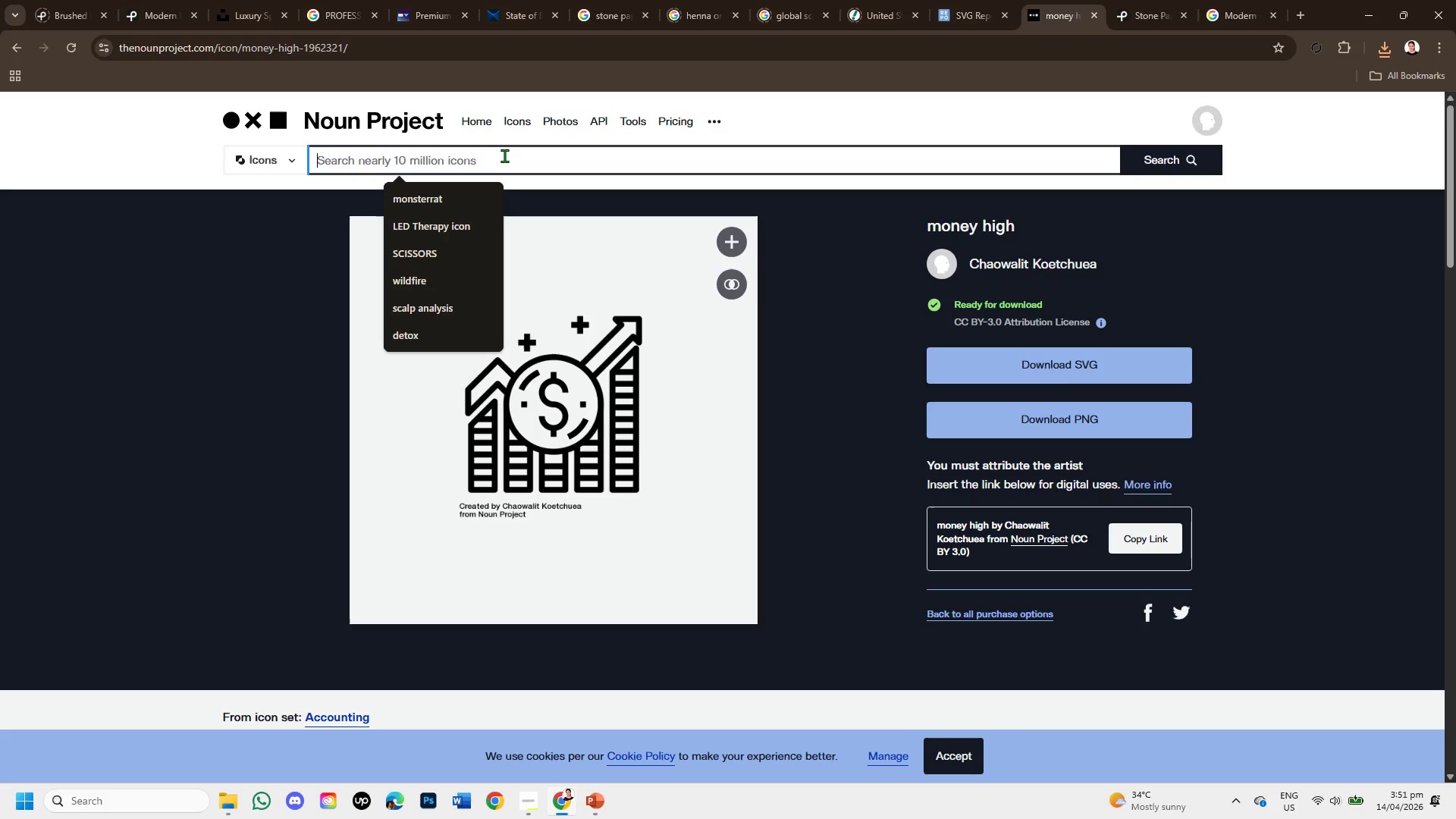 
hold_key(key=Backspace, duration=0.75)
 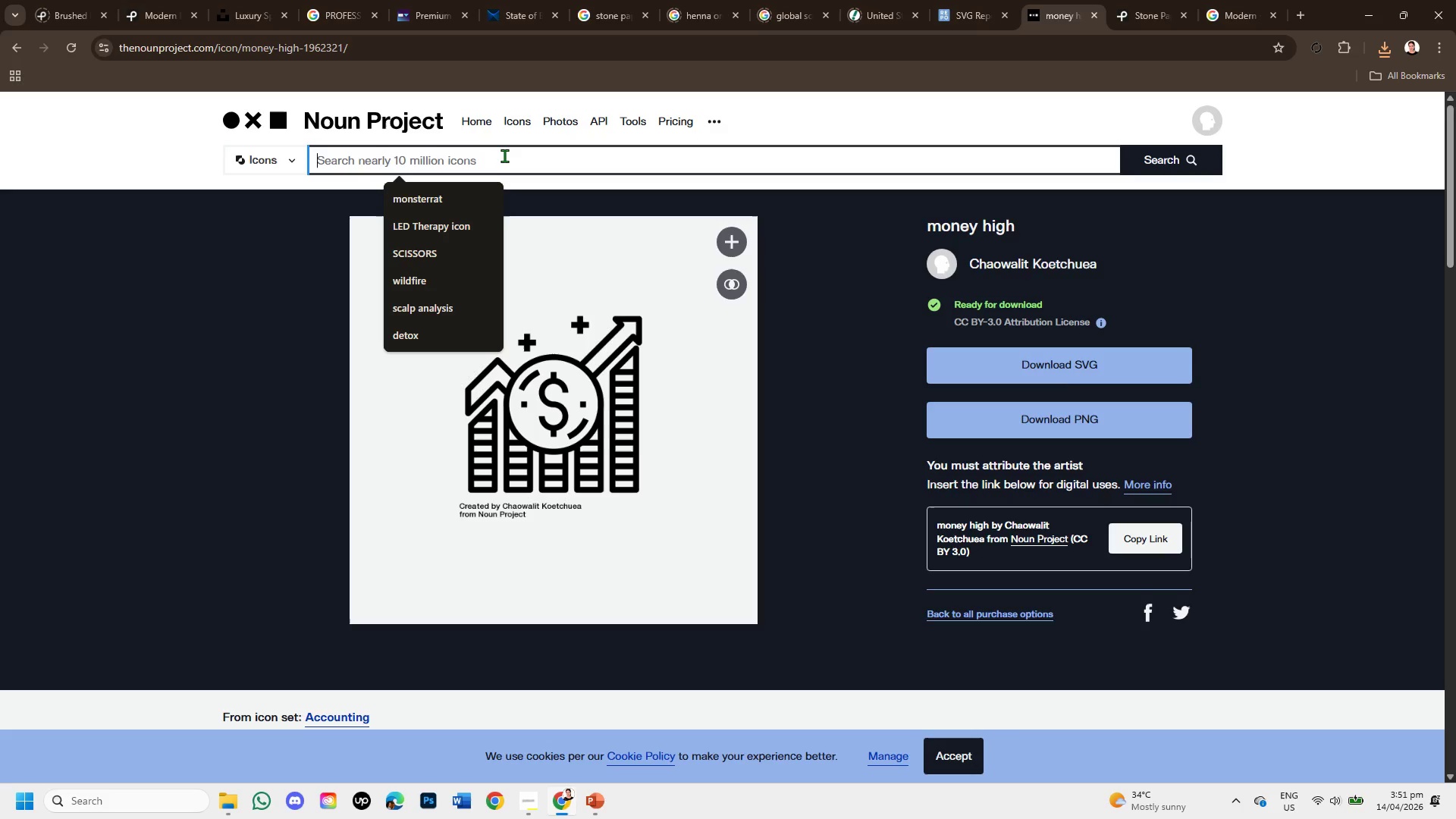 
type(EDITORIAL VISI)
 